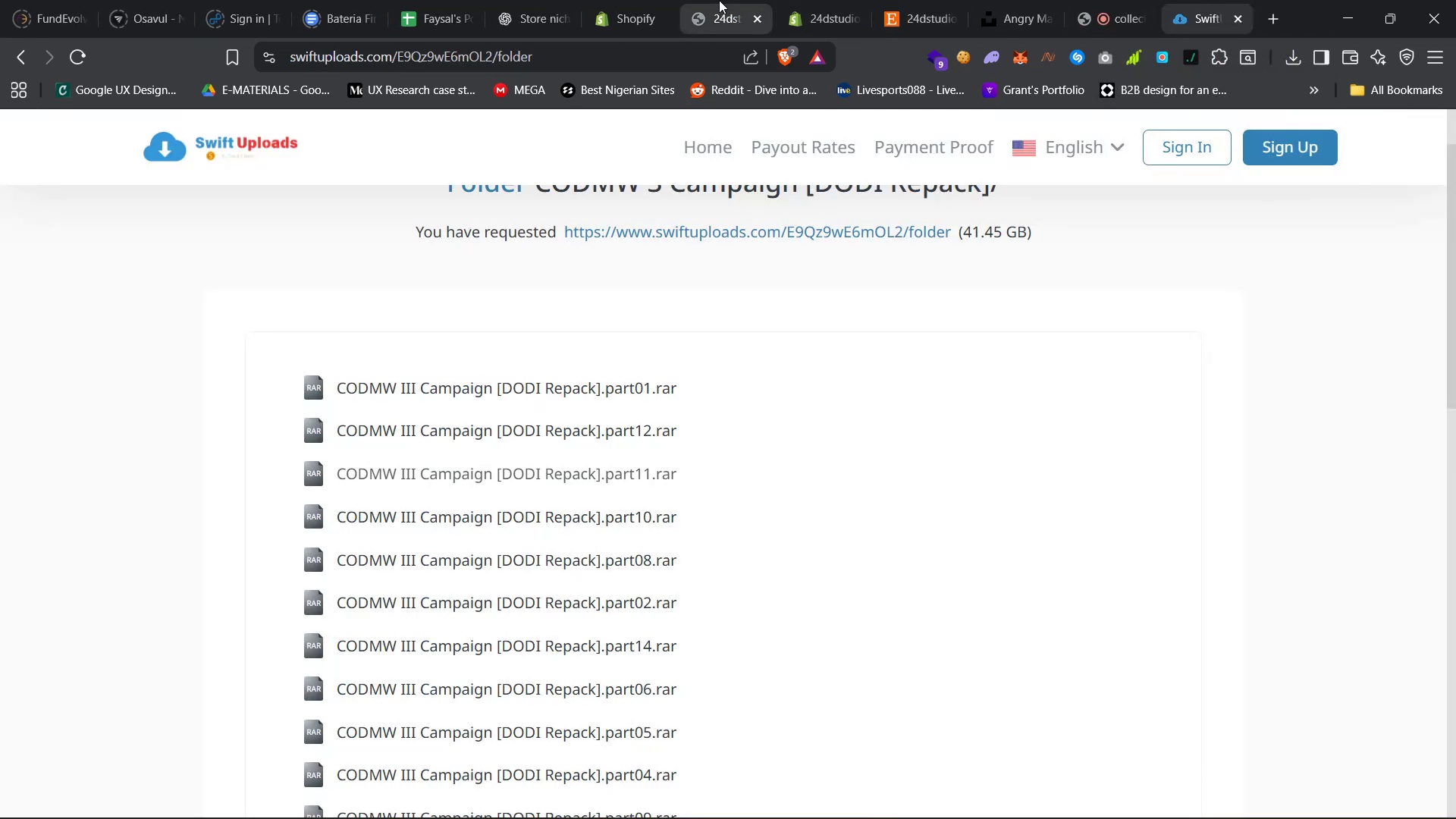 
left_click([629, 0])
 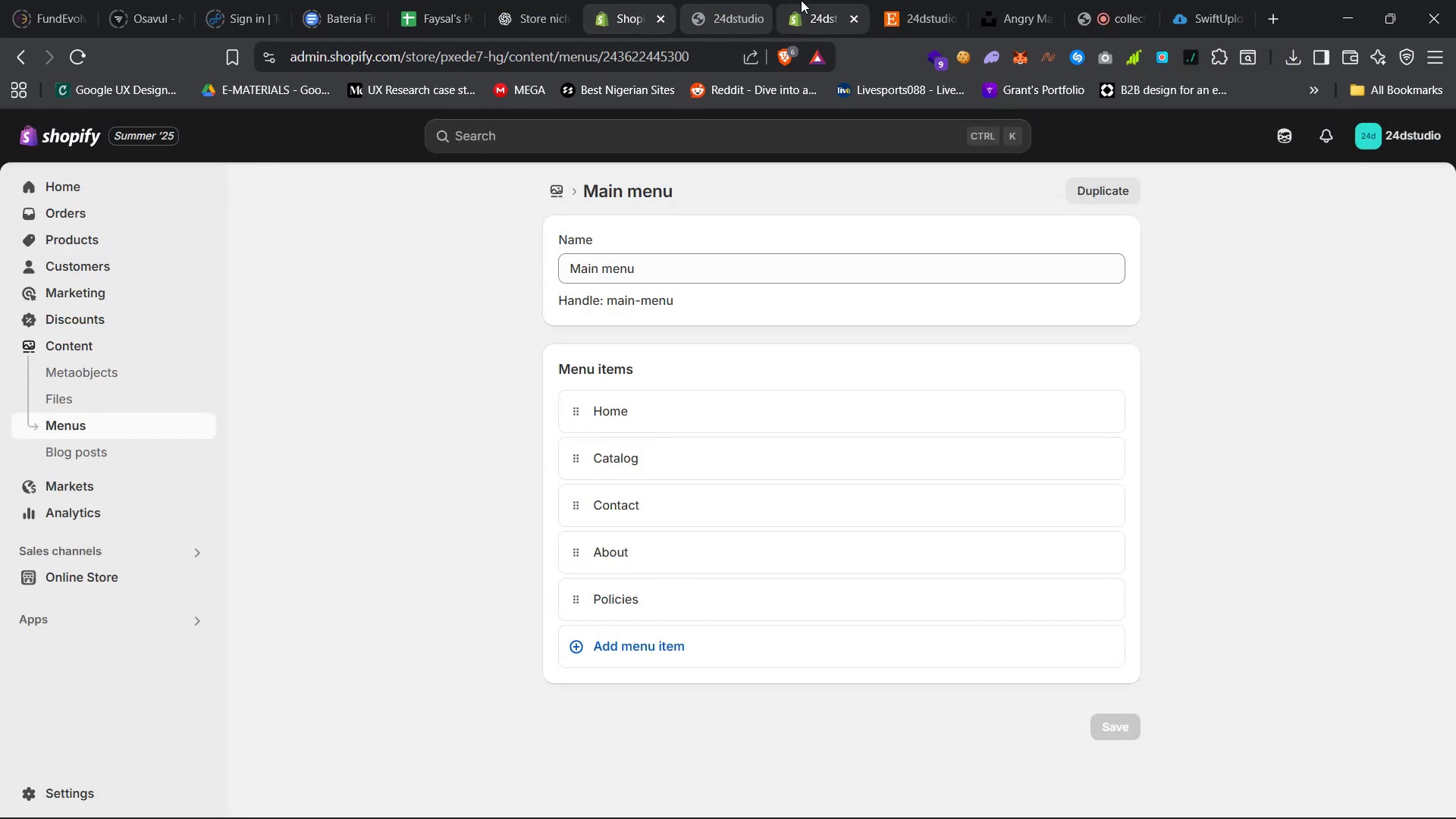 
left_click([827, 0])
 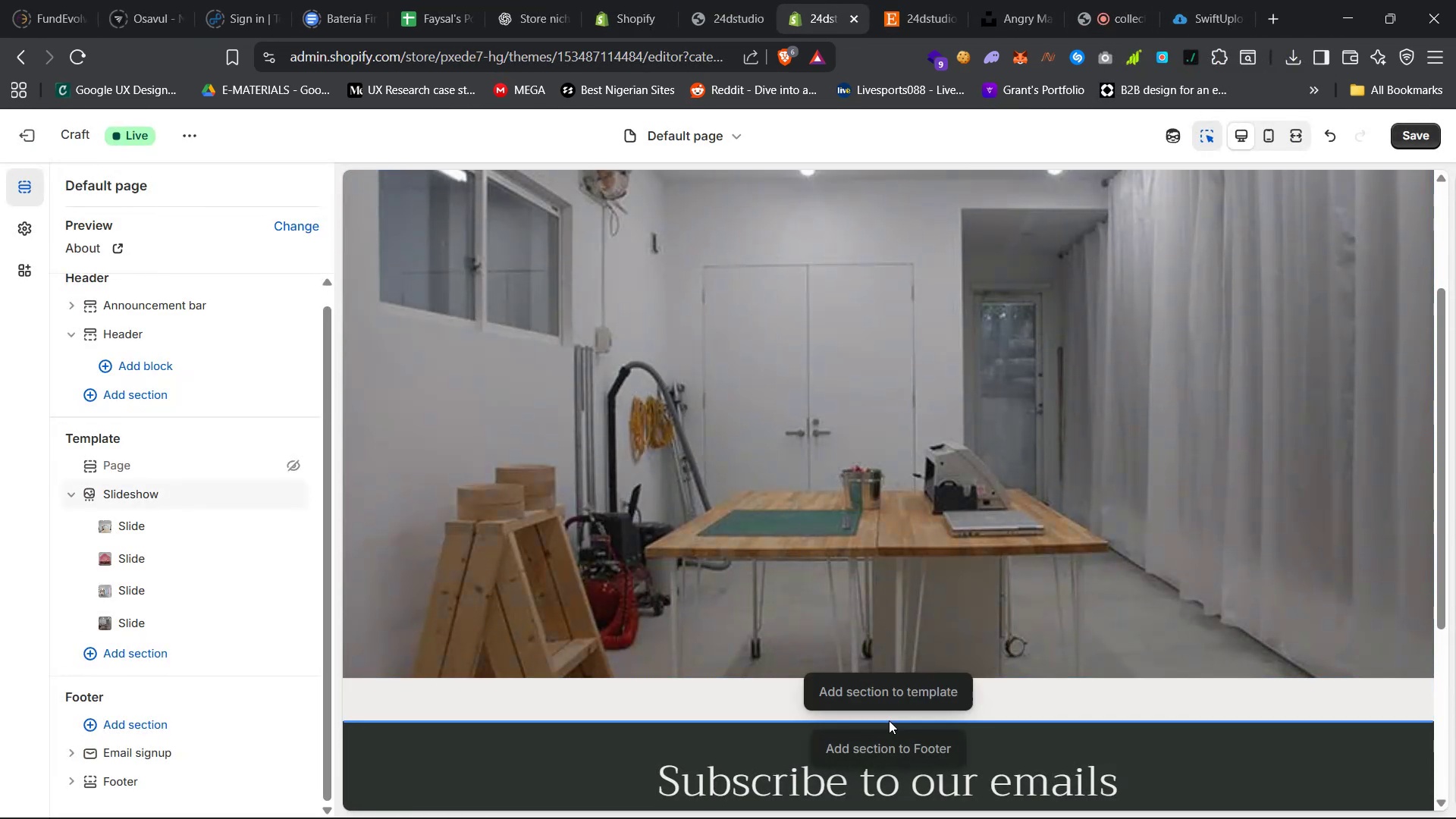 
left_click([883, 700])
 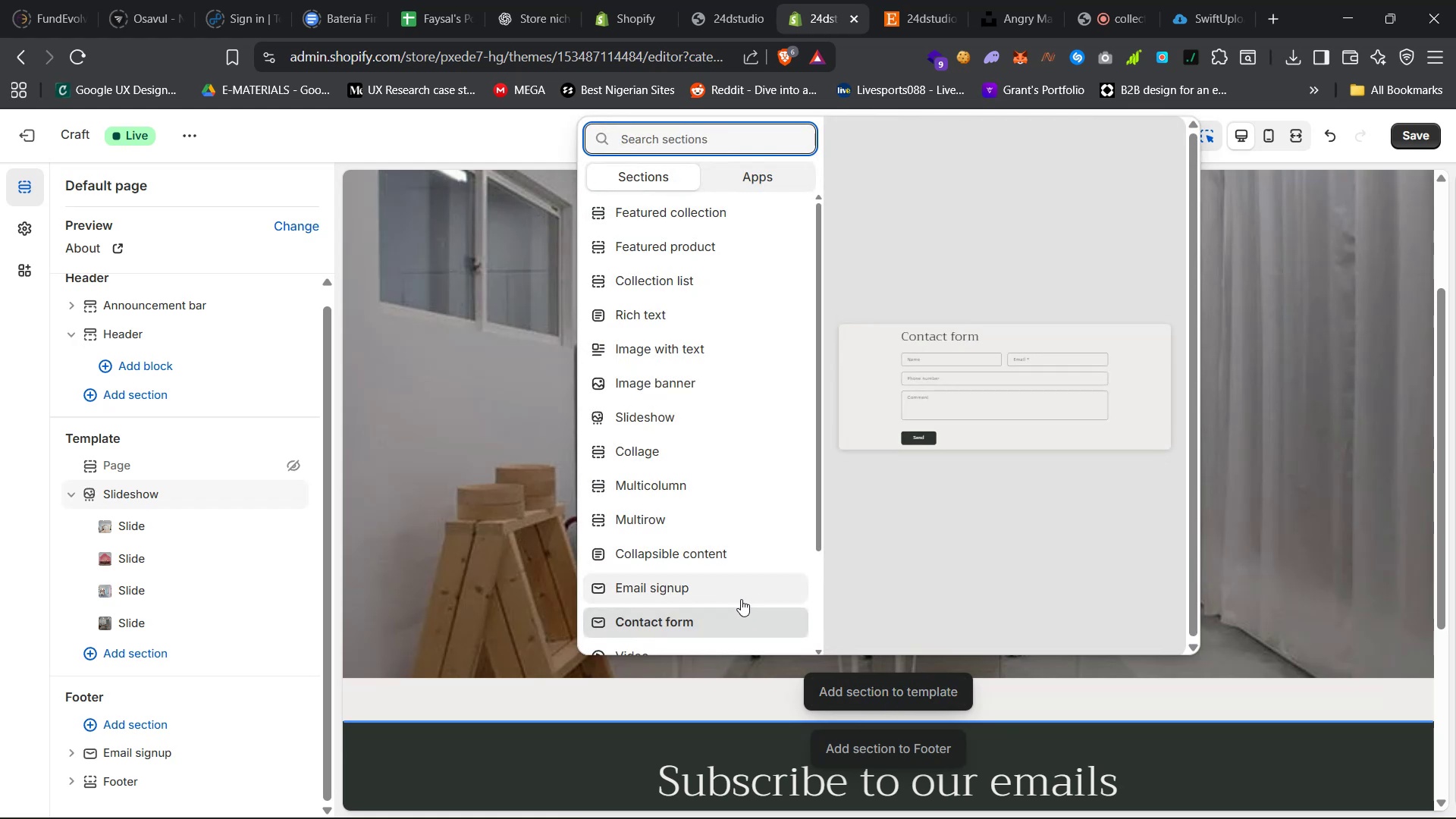 
scroll: coordinate [738, 574], scroll_direction: down, amount: 6.0
 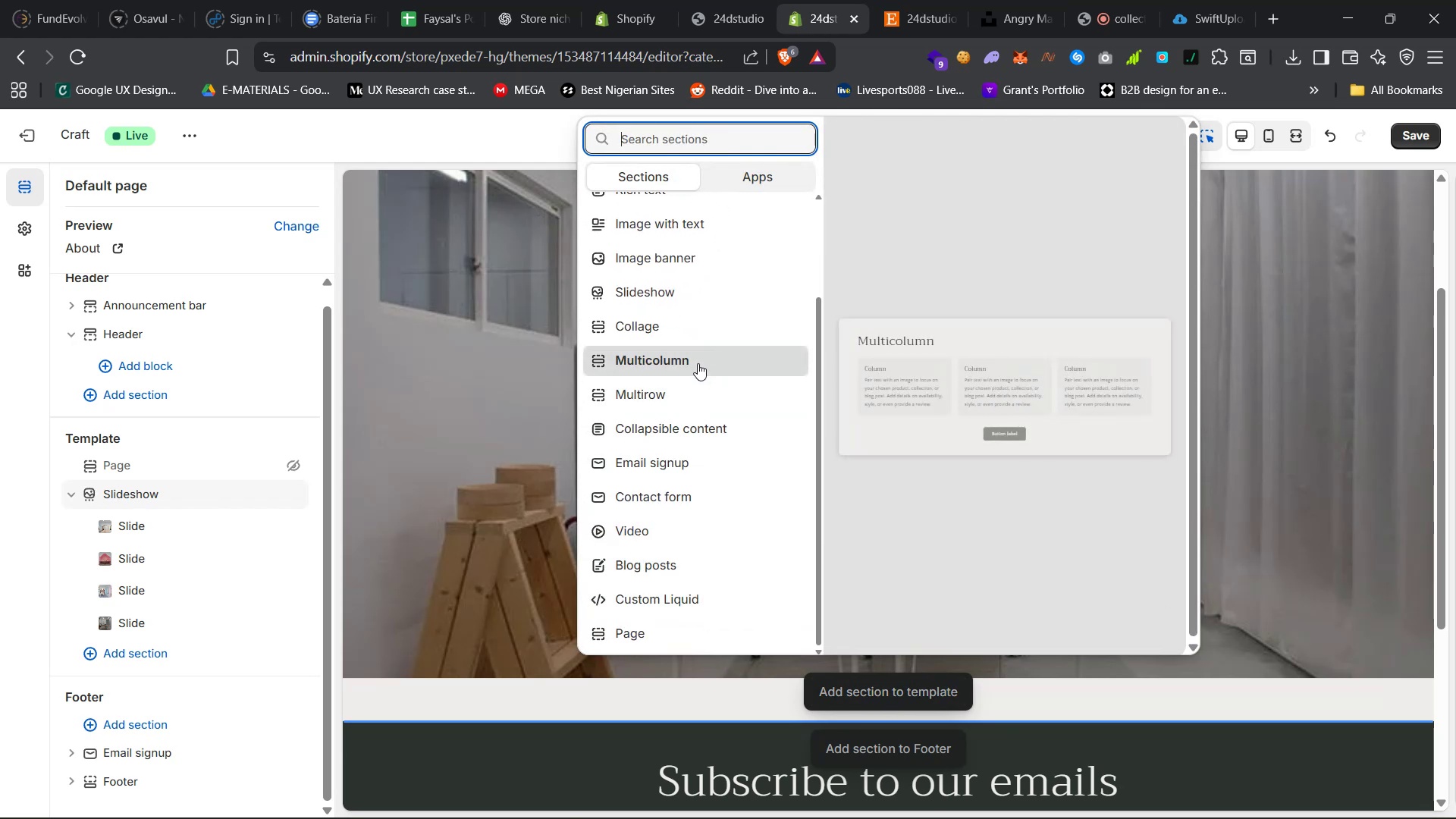 
wait(9.46)
 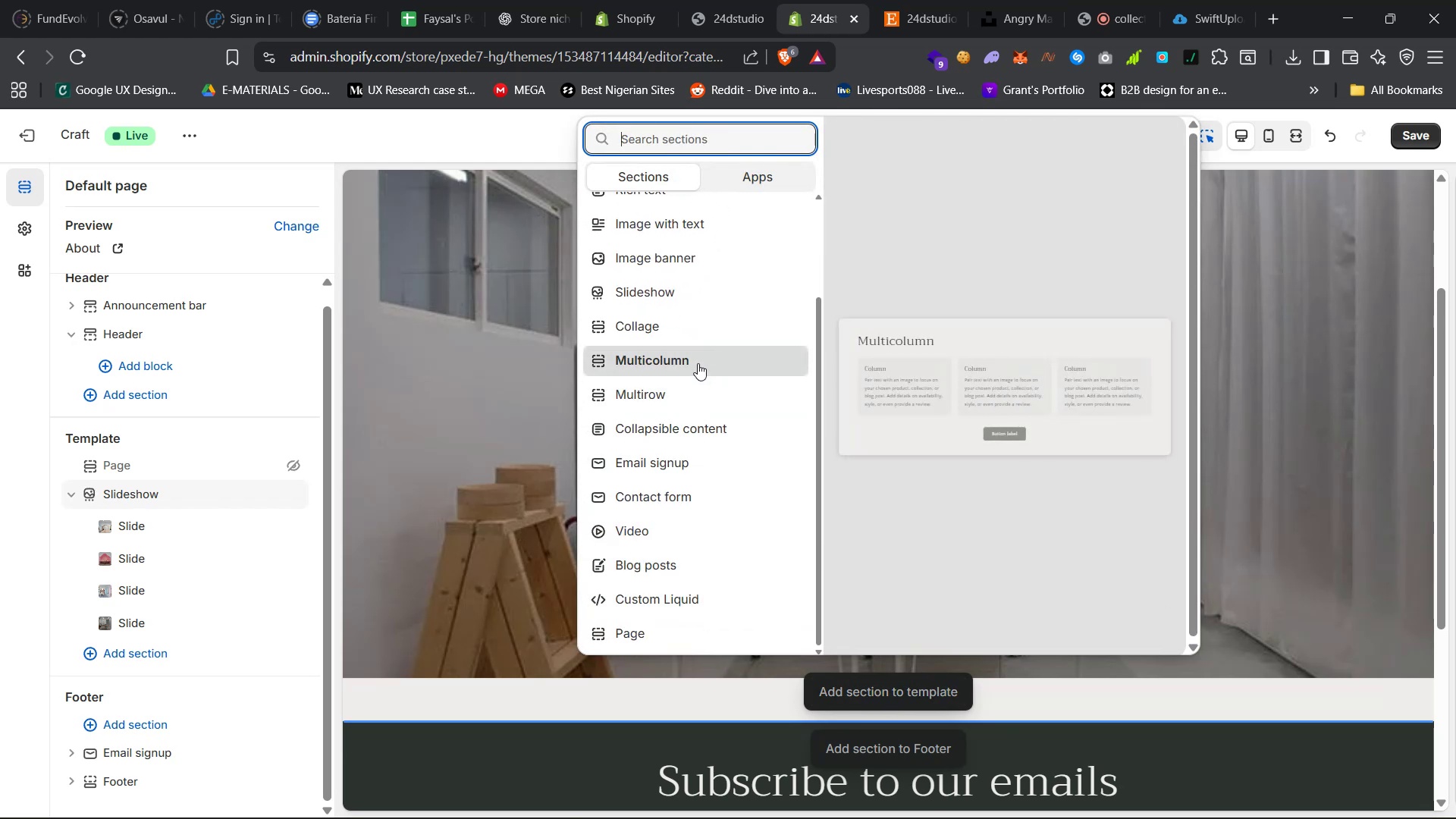 
scroll: coordinate [697, 342], scroll_direction: up, amount: 12.0
 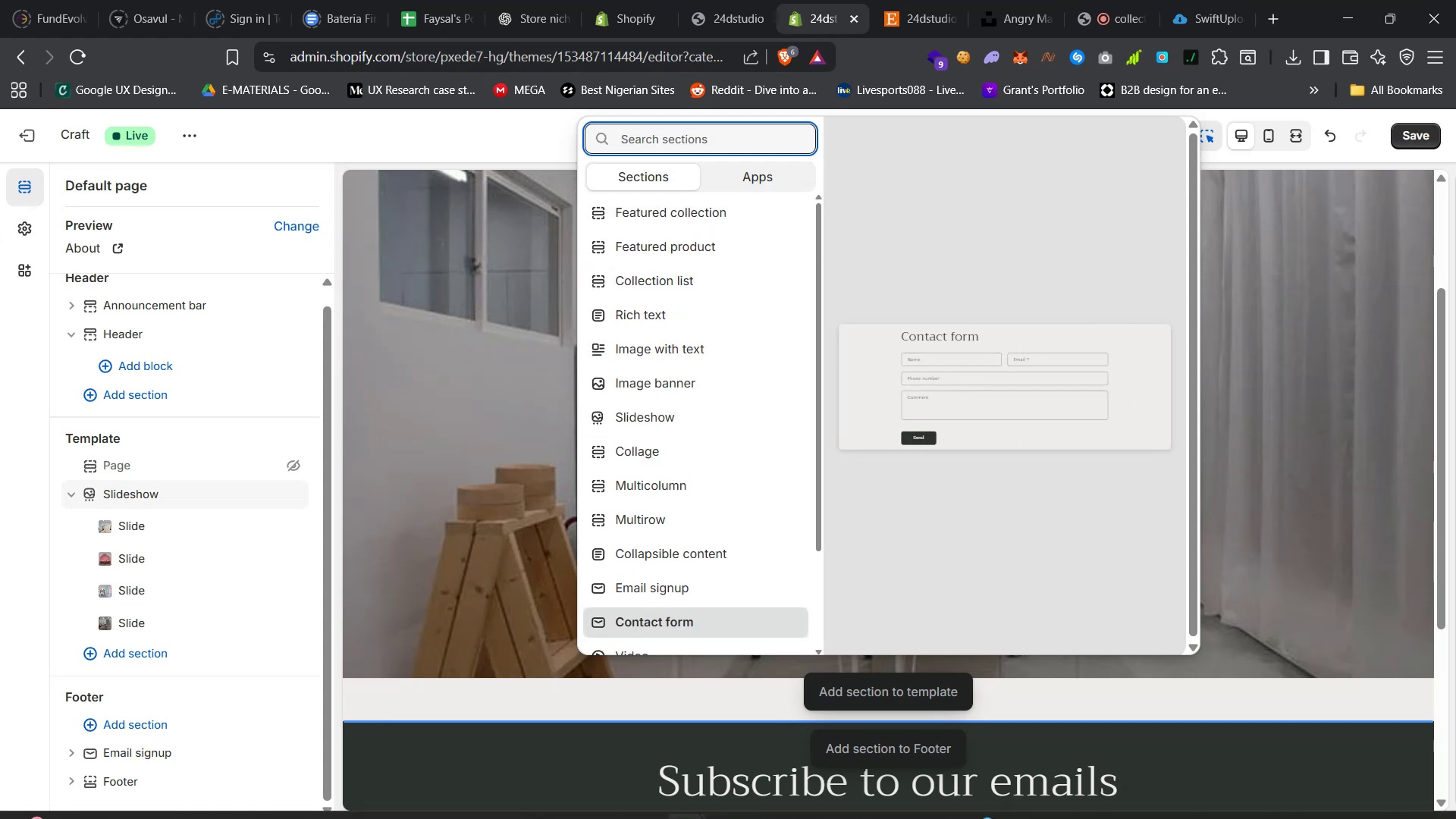 
wait(5.28)
 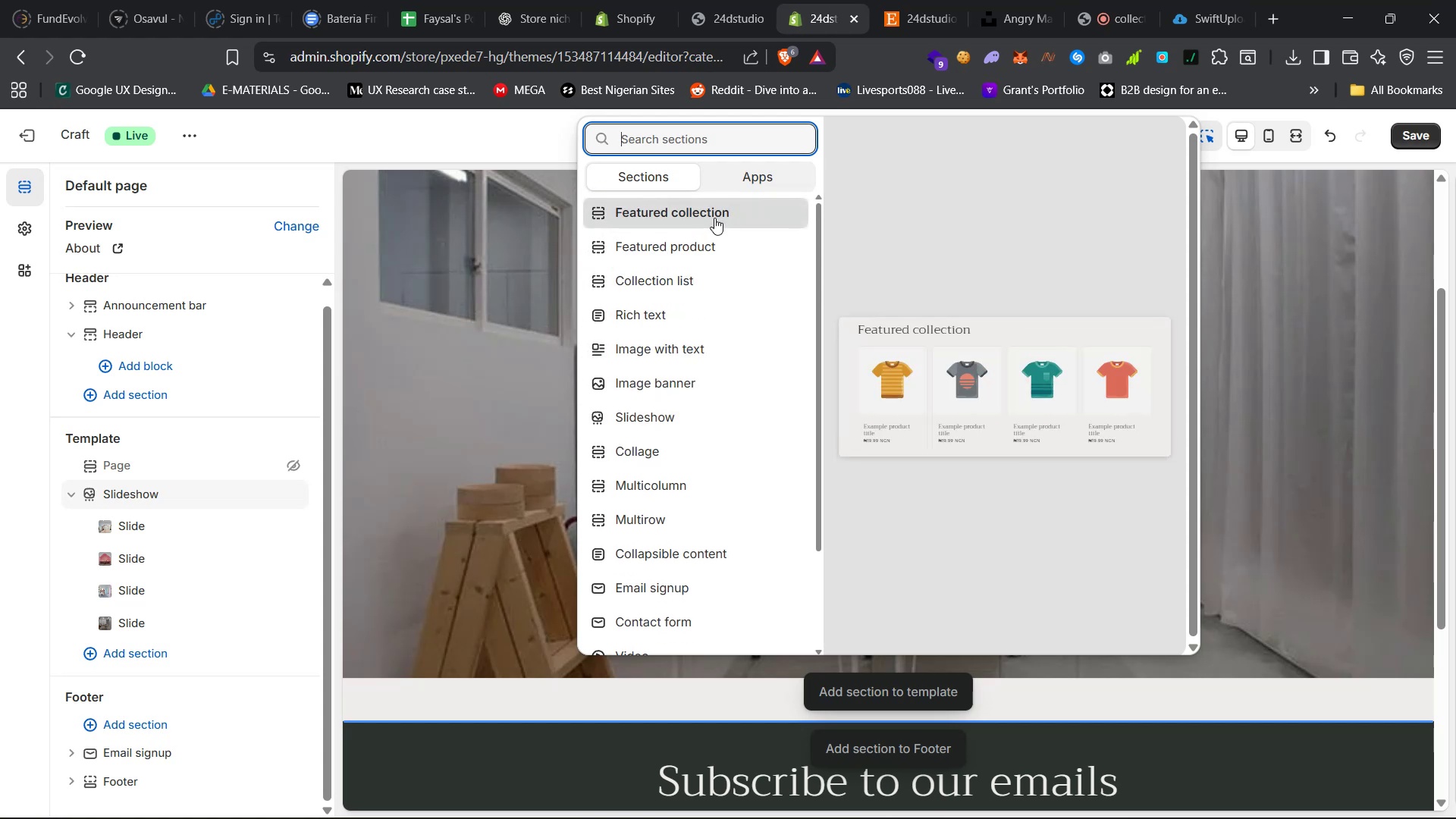 
left_click([491, 739])
 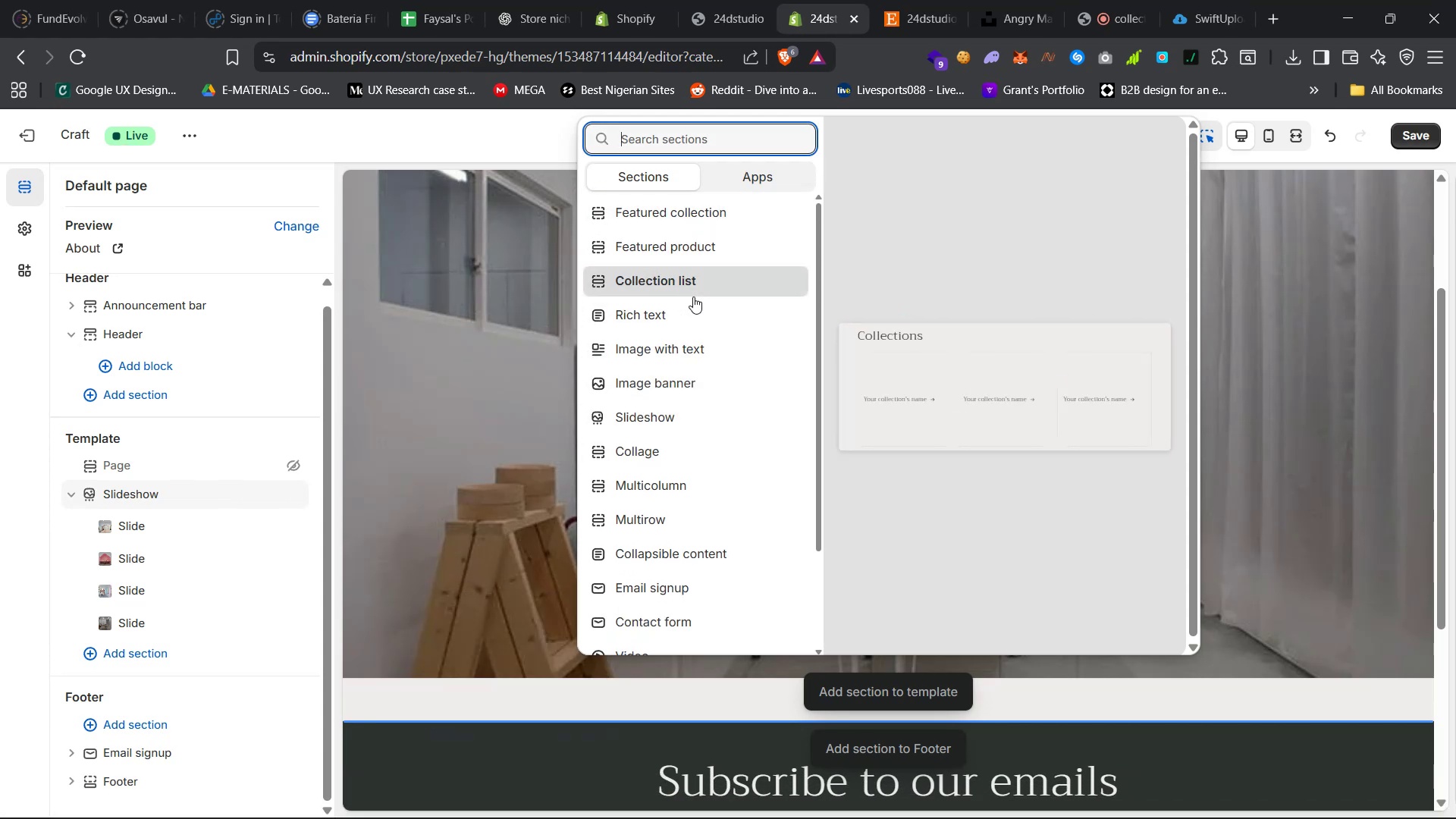 
left_click([693, 297])
 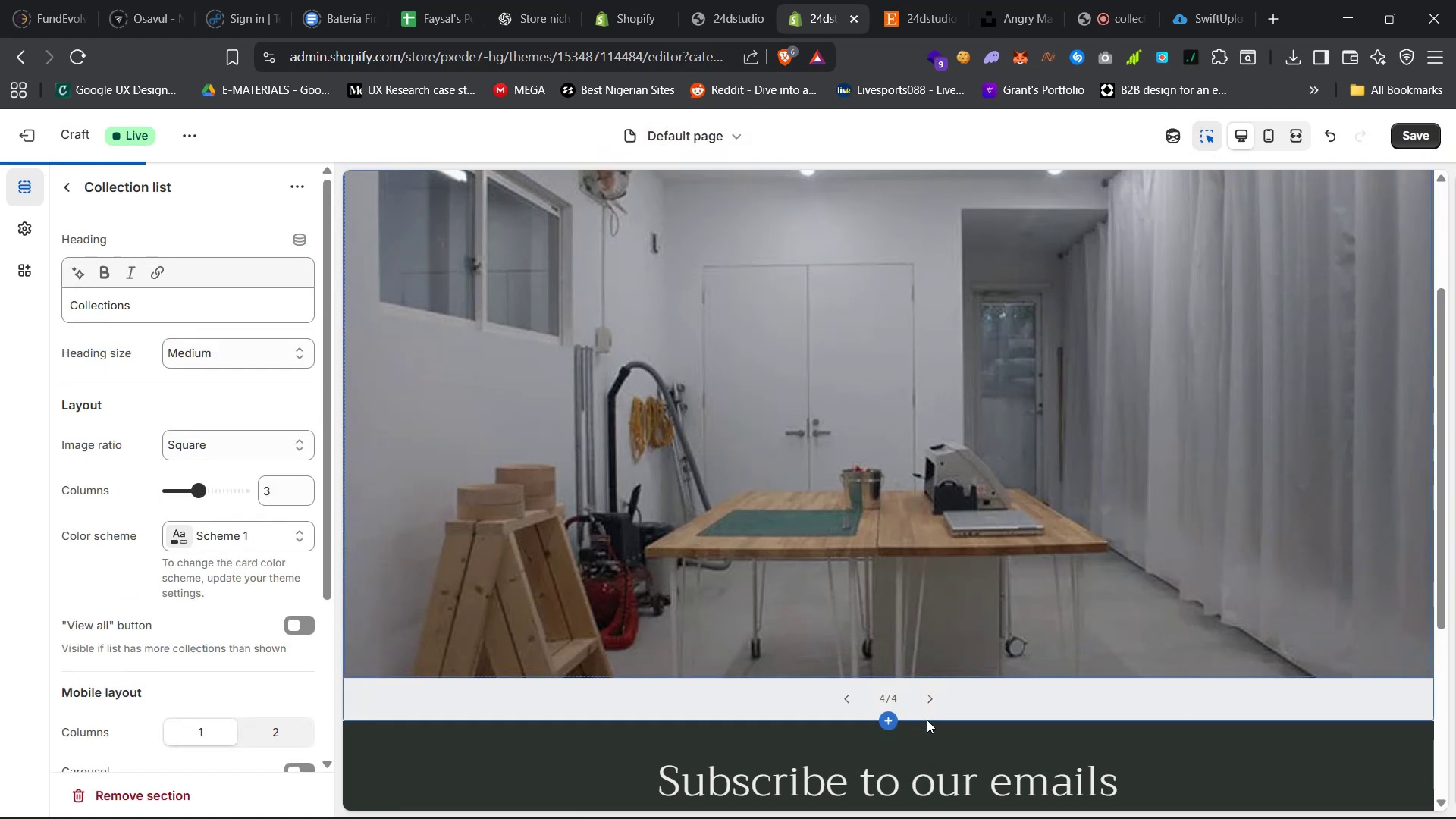 
scroll: coordinate [927, 720], scroll_direction: down, amount: 6.0
 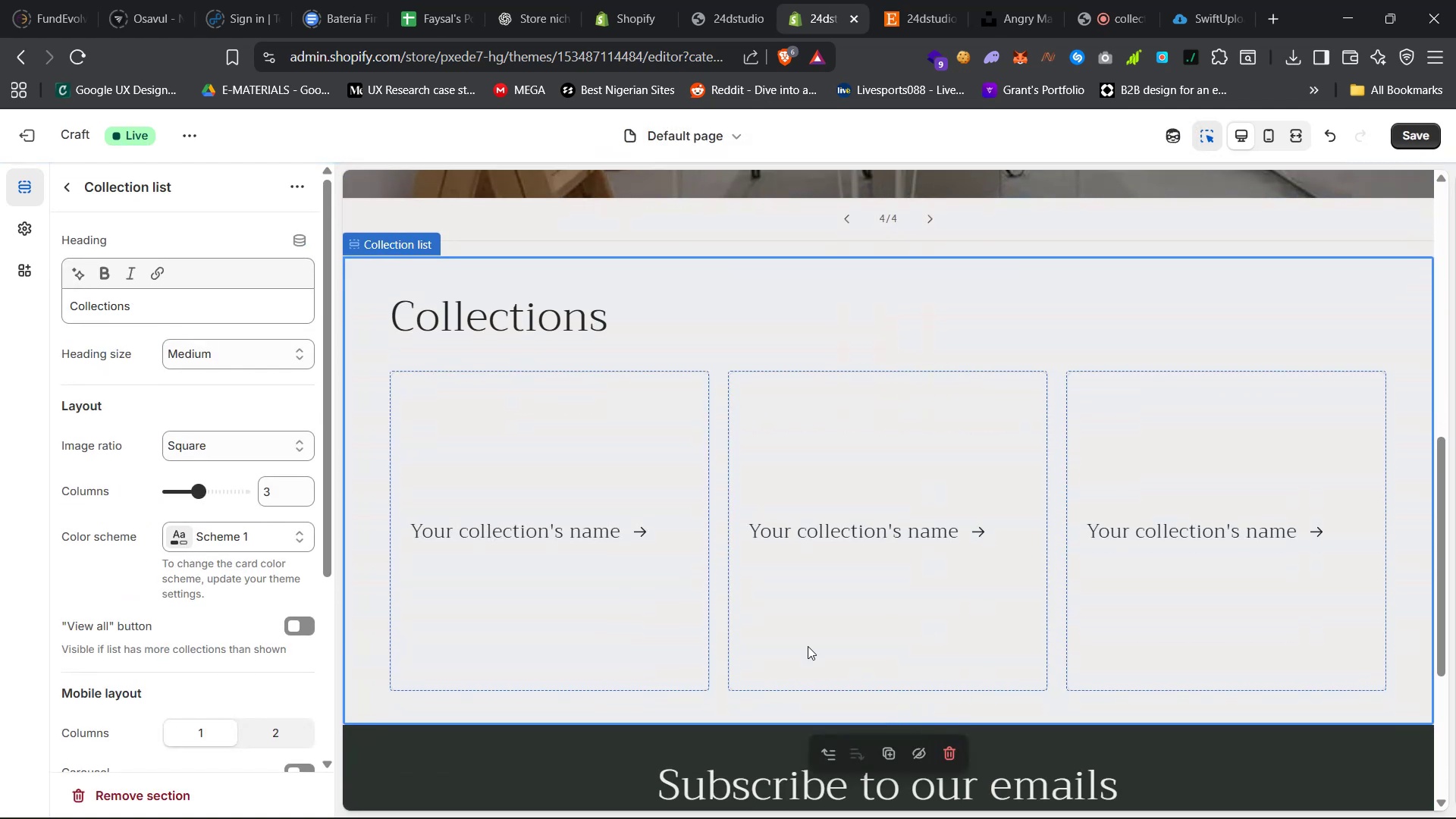 
left_click([617, 547])
 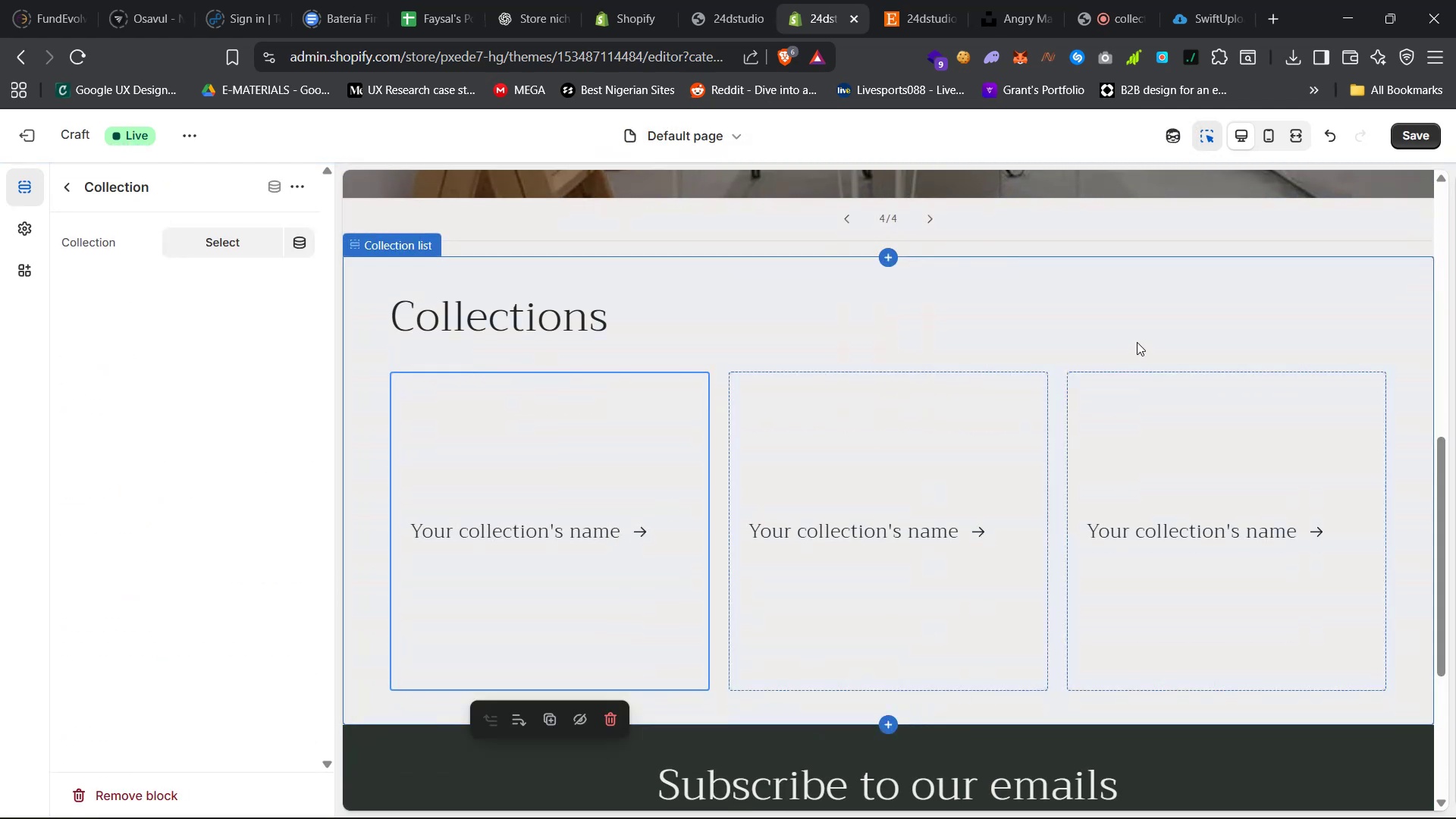 
right_click([1136, 315])
 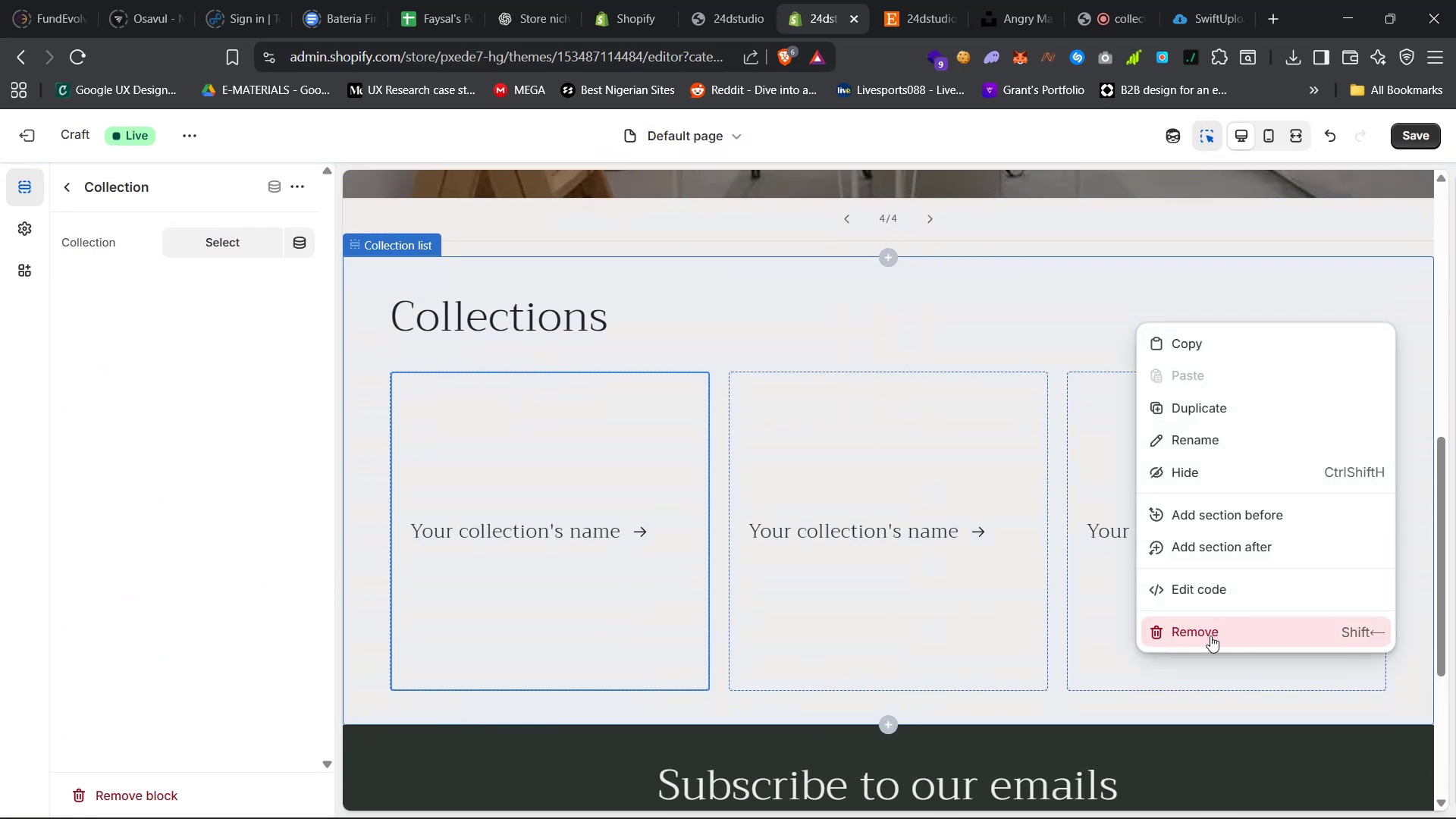 
left_click([1218, 641])
 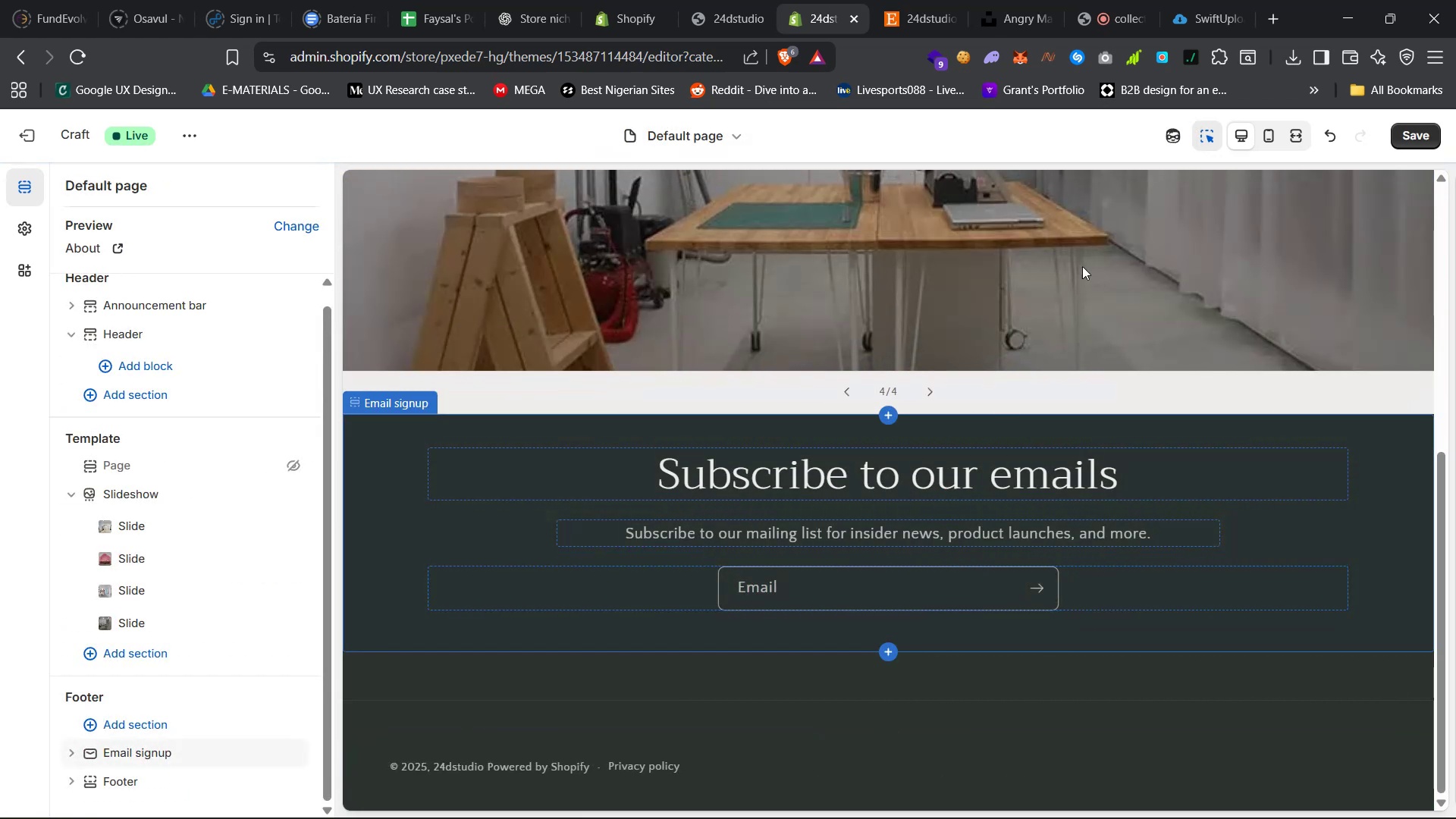 
left_click([1289, 134])
 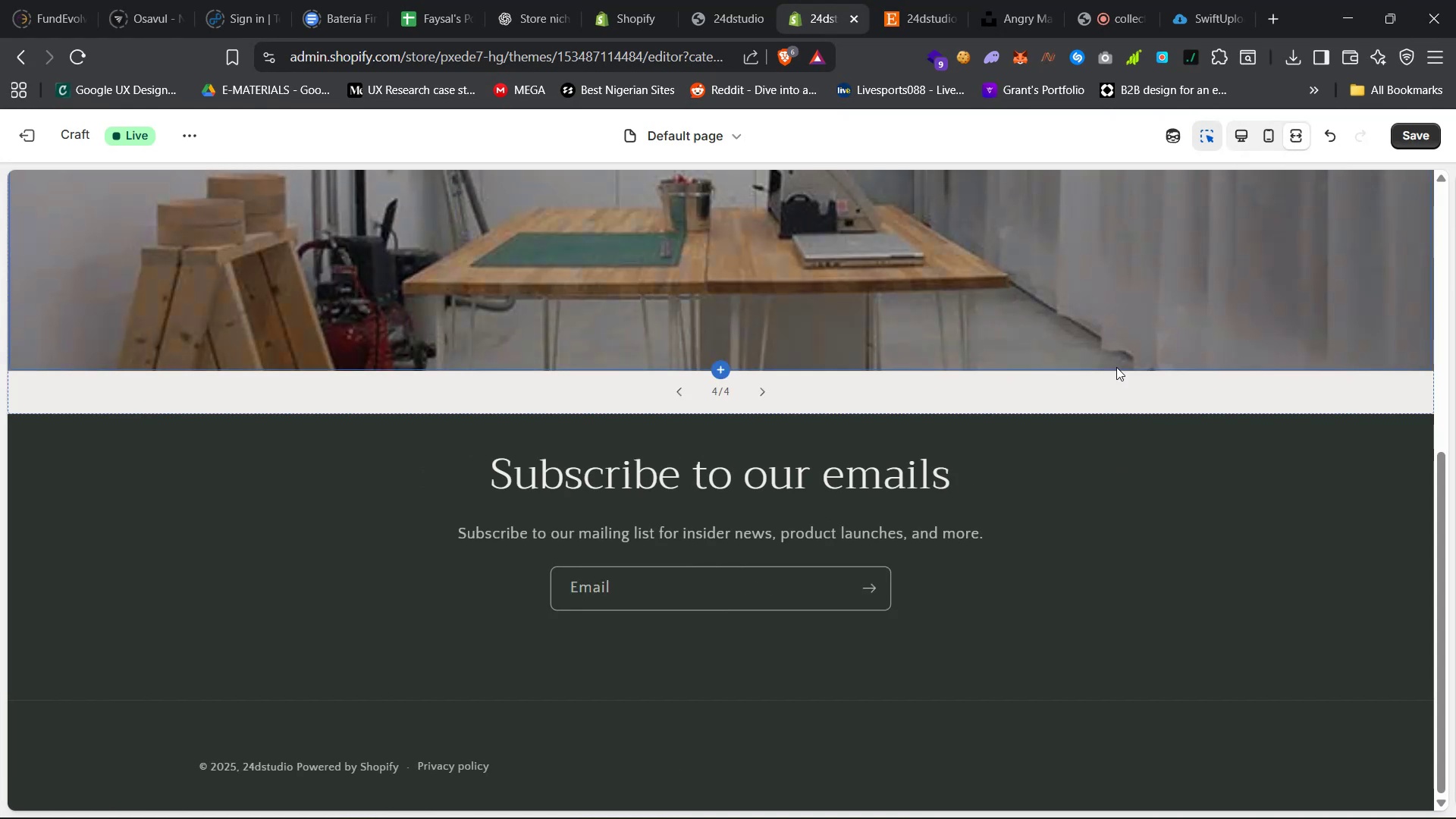 
scroll: coordinate [1053, 511], scroll_direction: up, amount: 20.0
 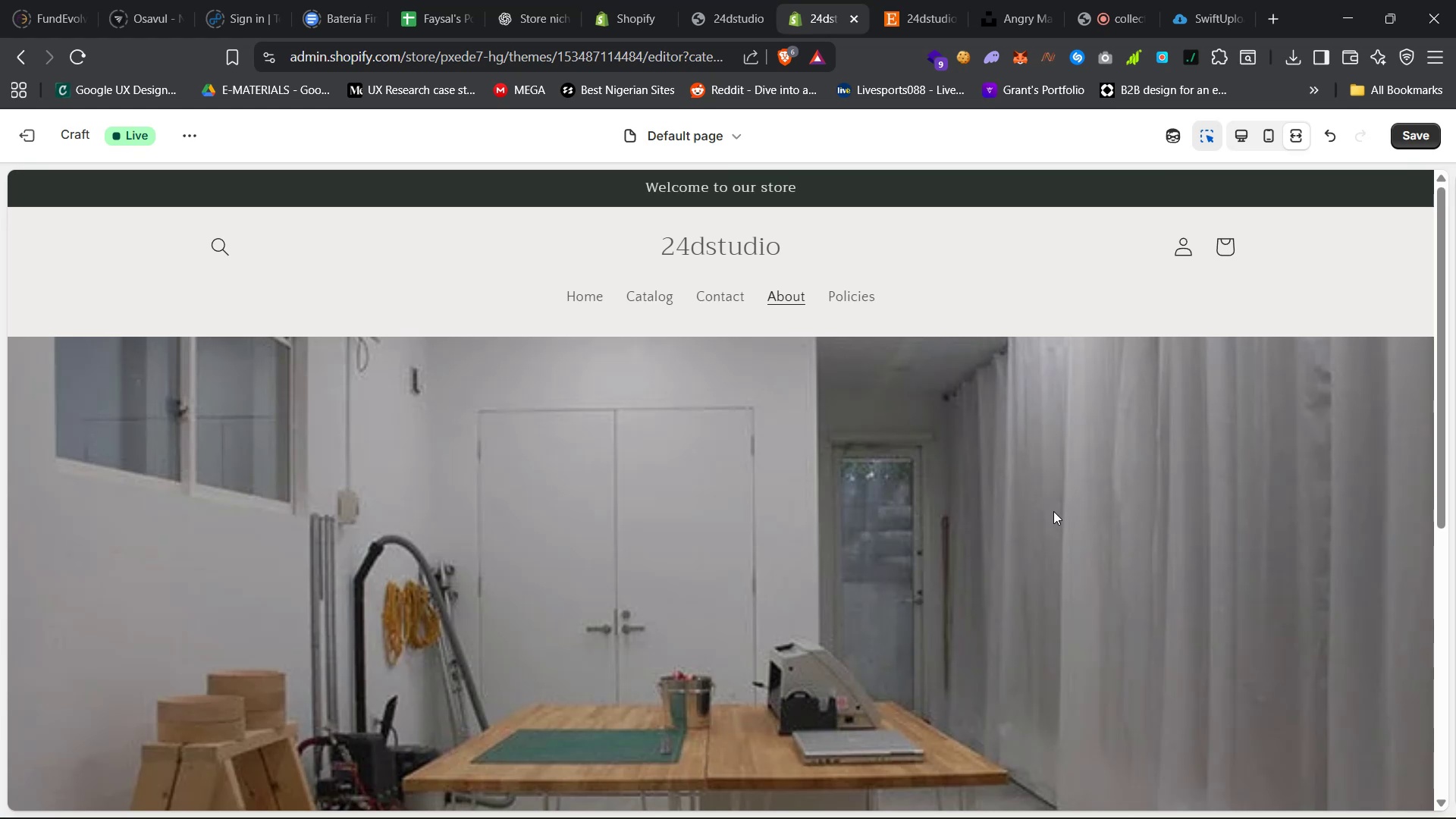 
wait(51.22)
 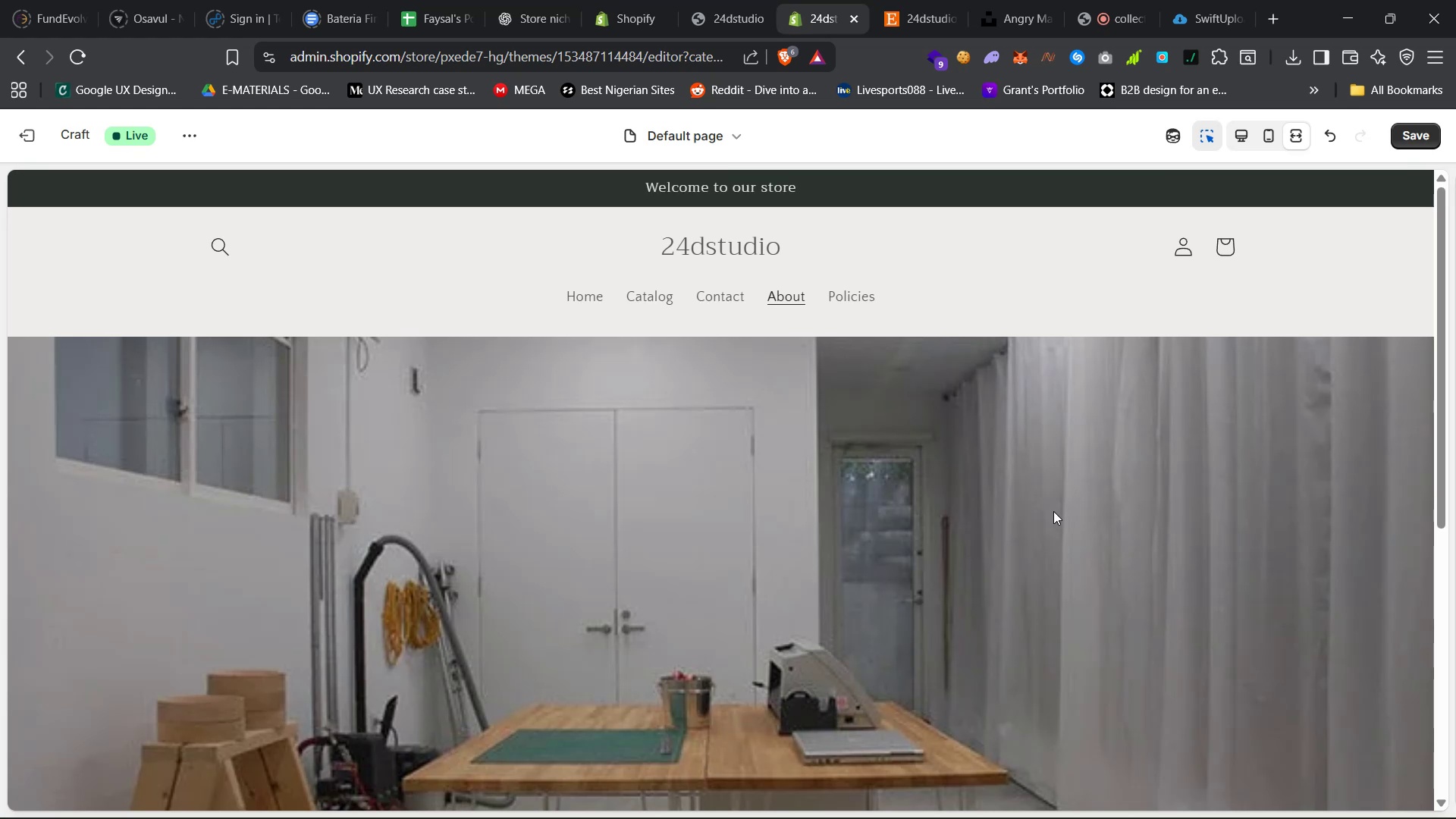 
scroll: coordinate [1033, 517], scroll_direction: down, amount: 18.0
 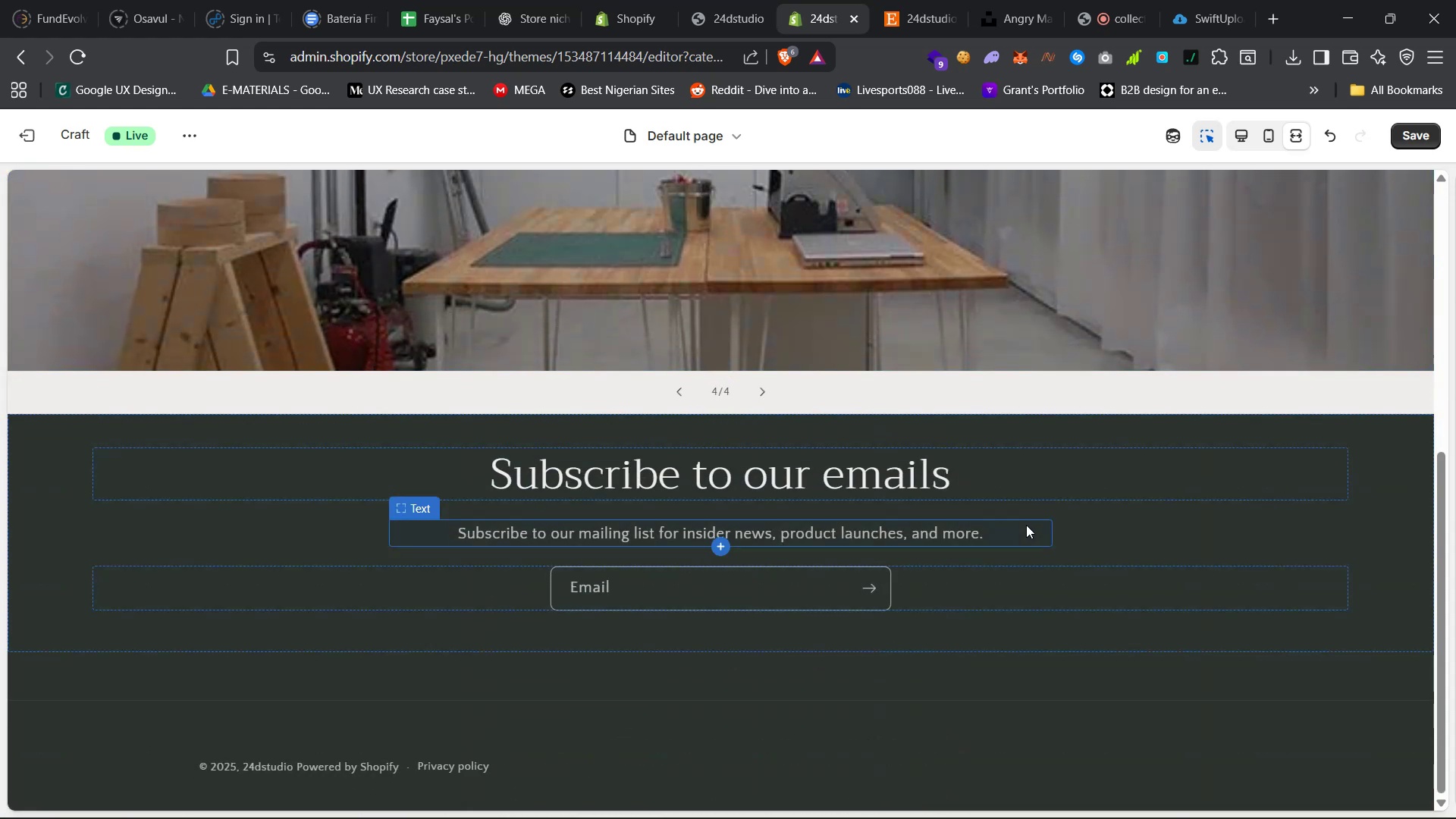 
scroll: coordinate [1021, 525], scroll_direction: up, amount: 28.0
 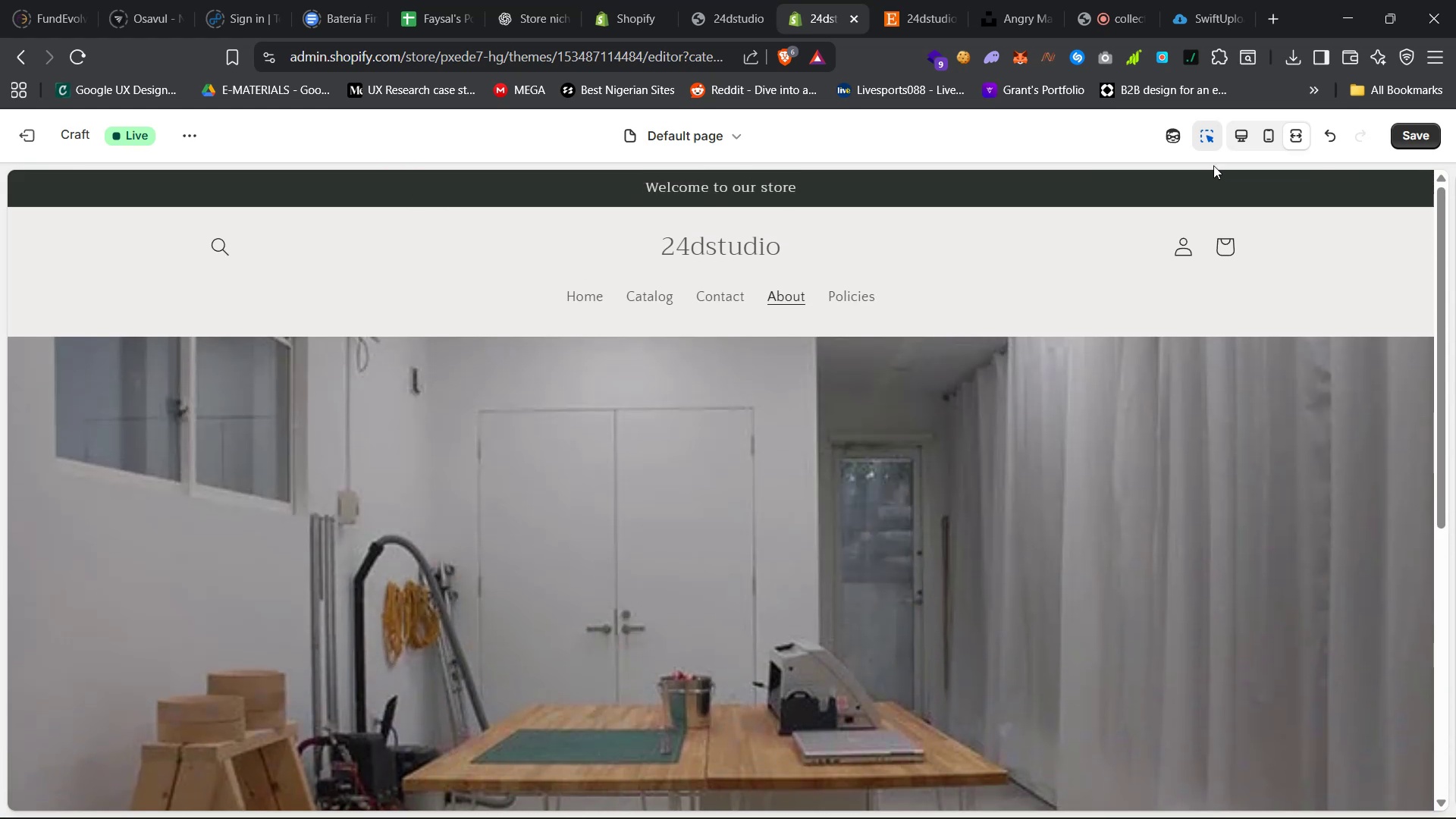 
left_click([1243, 140])
 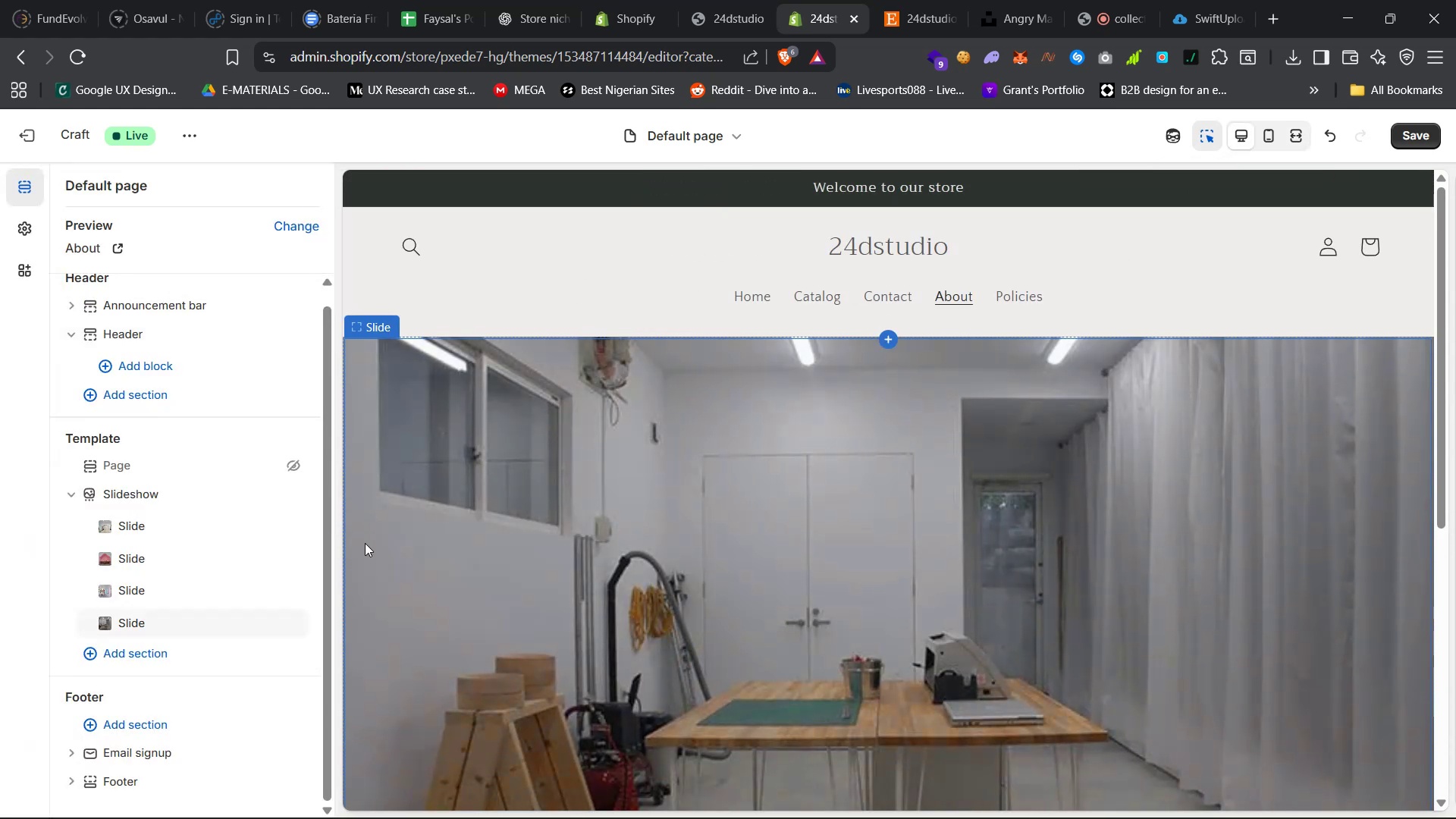 
scroll: coordinate [430, 563], scroll_direction: down, amount: 15.0
 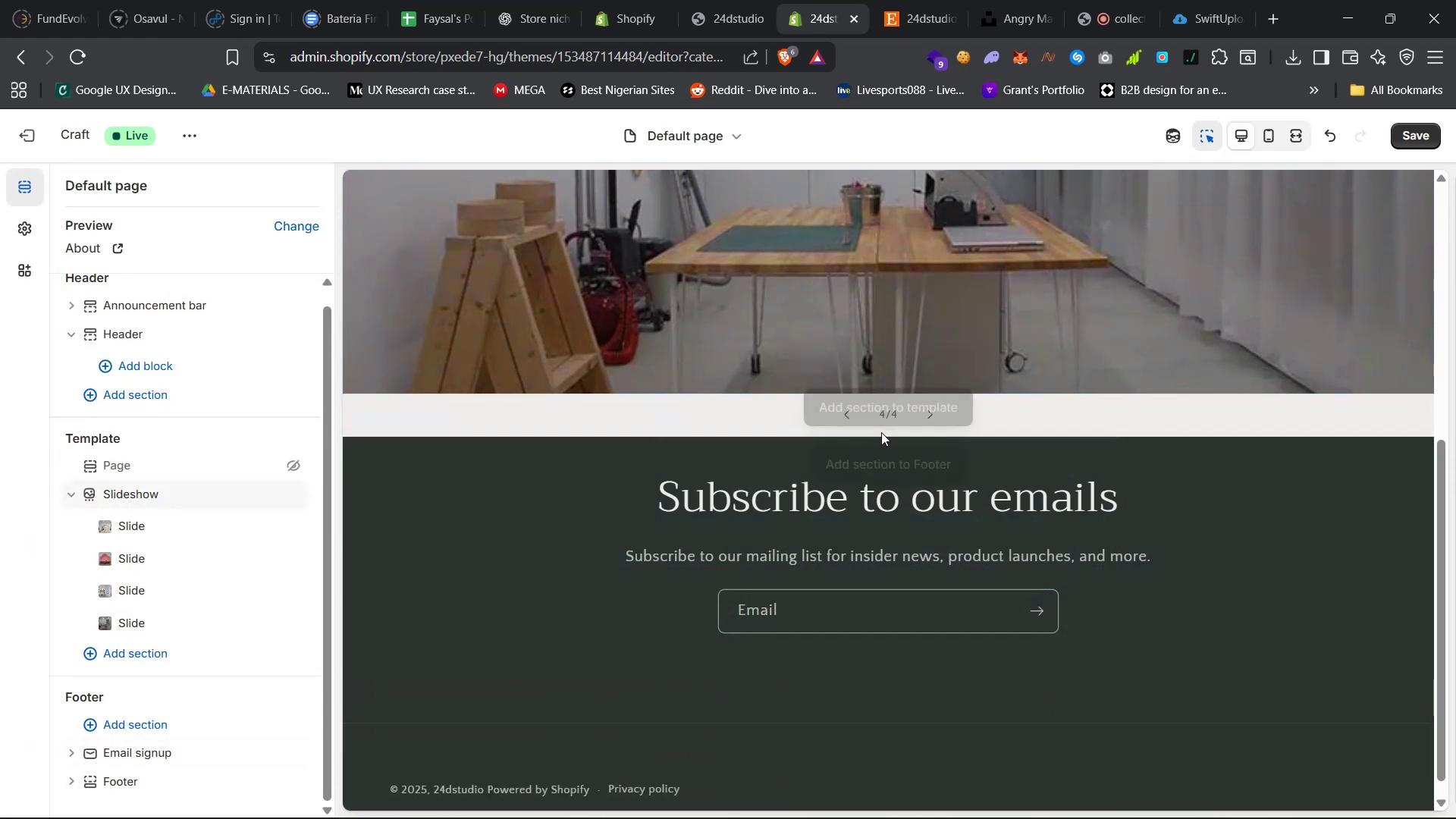 
left_click([902, 413])
 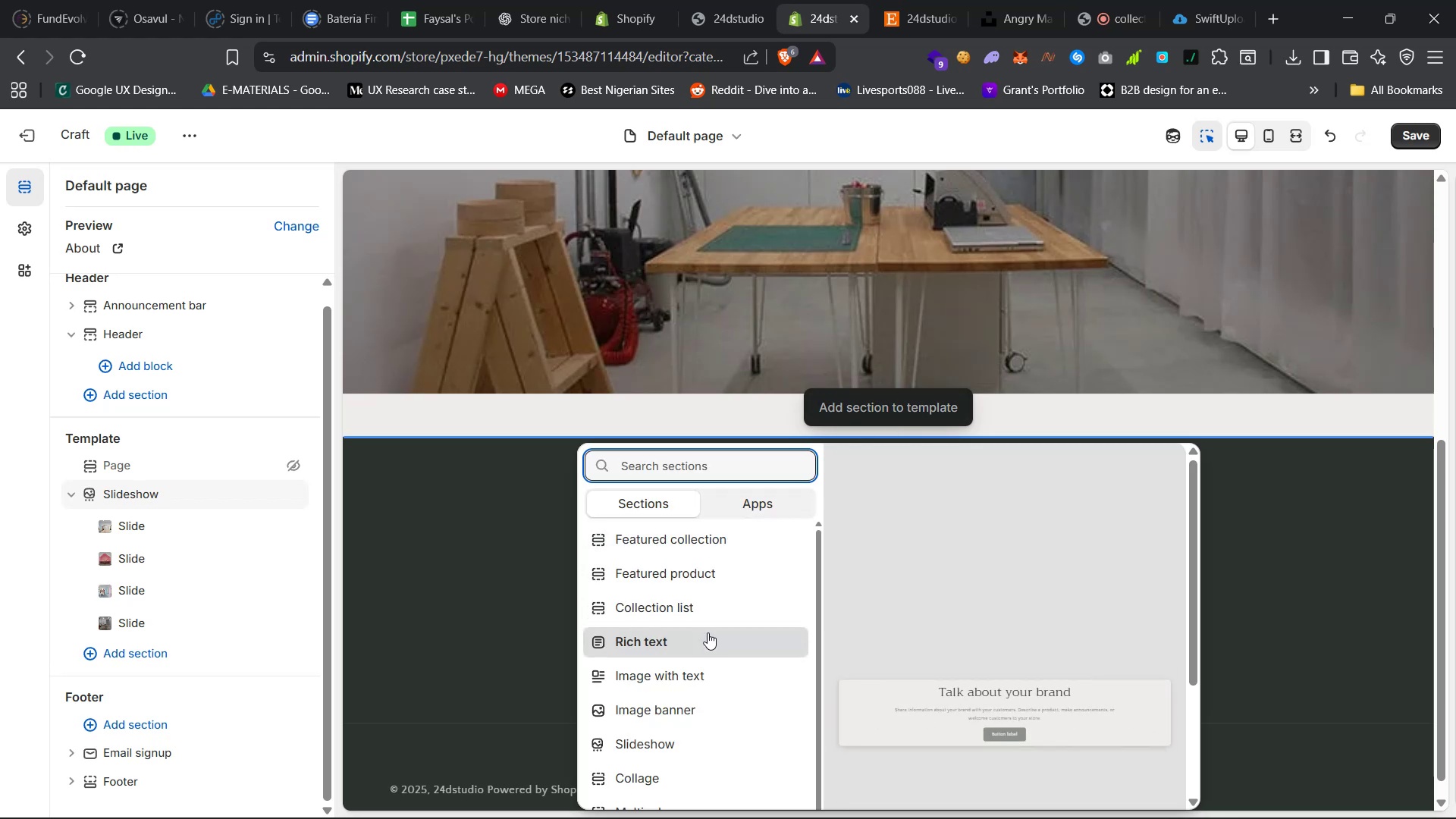 
left_click([708, 632])
 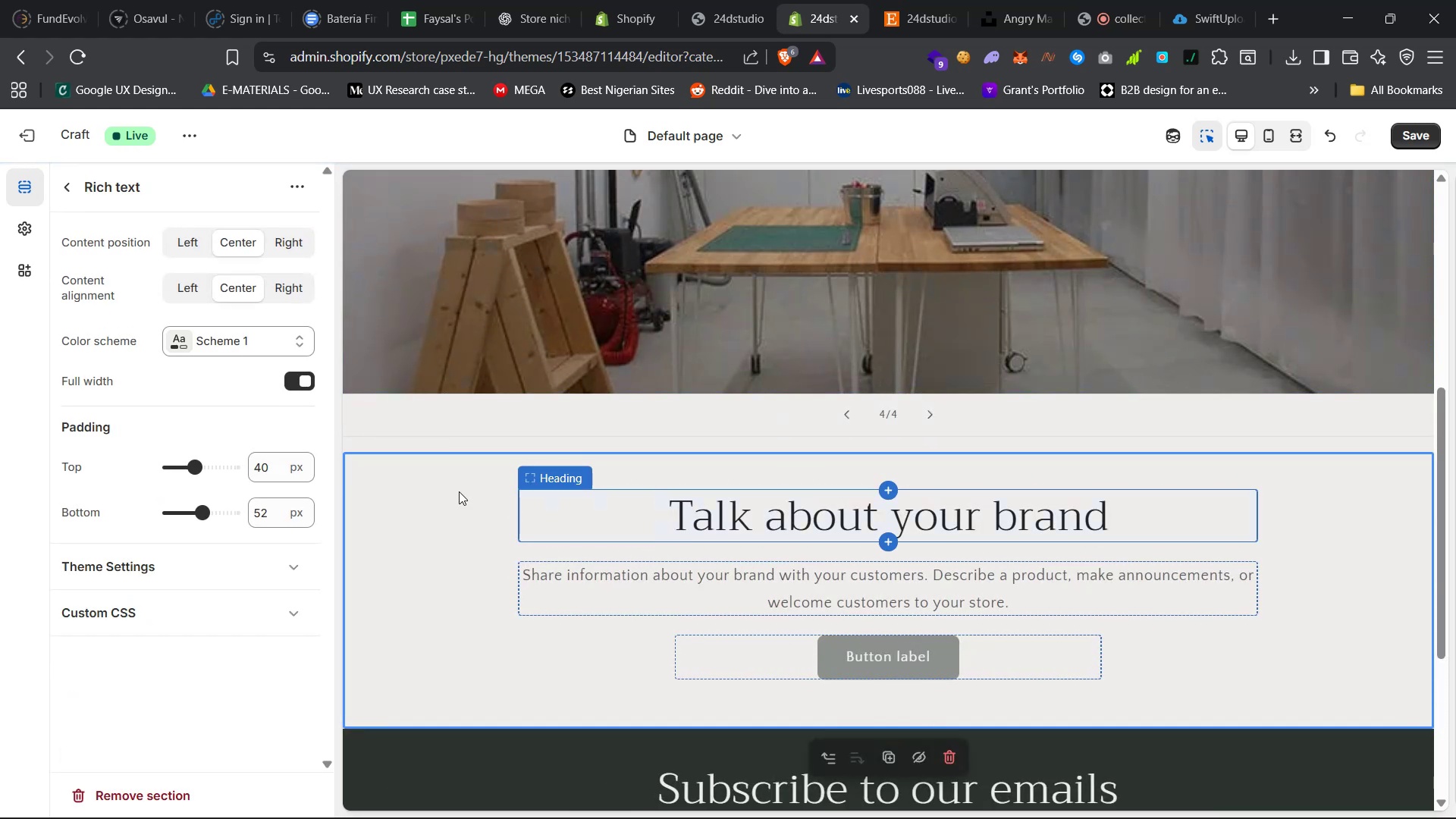 
left_click([193, 249])
 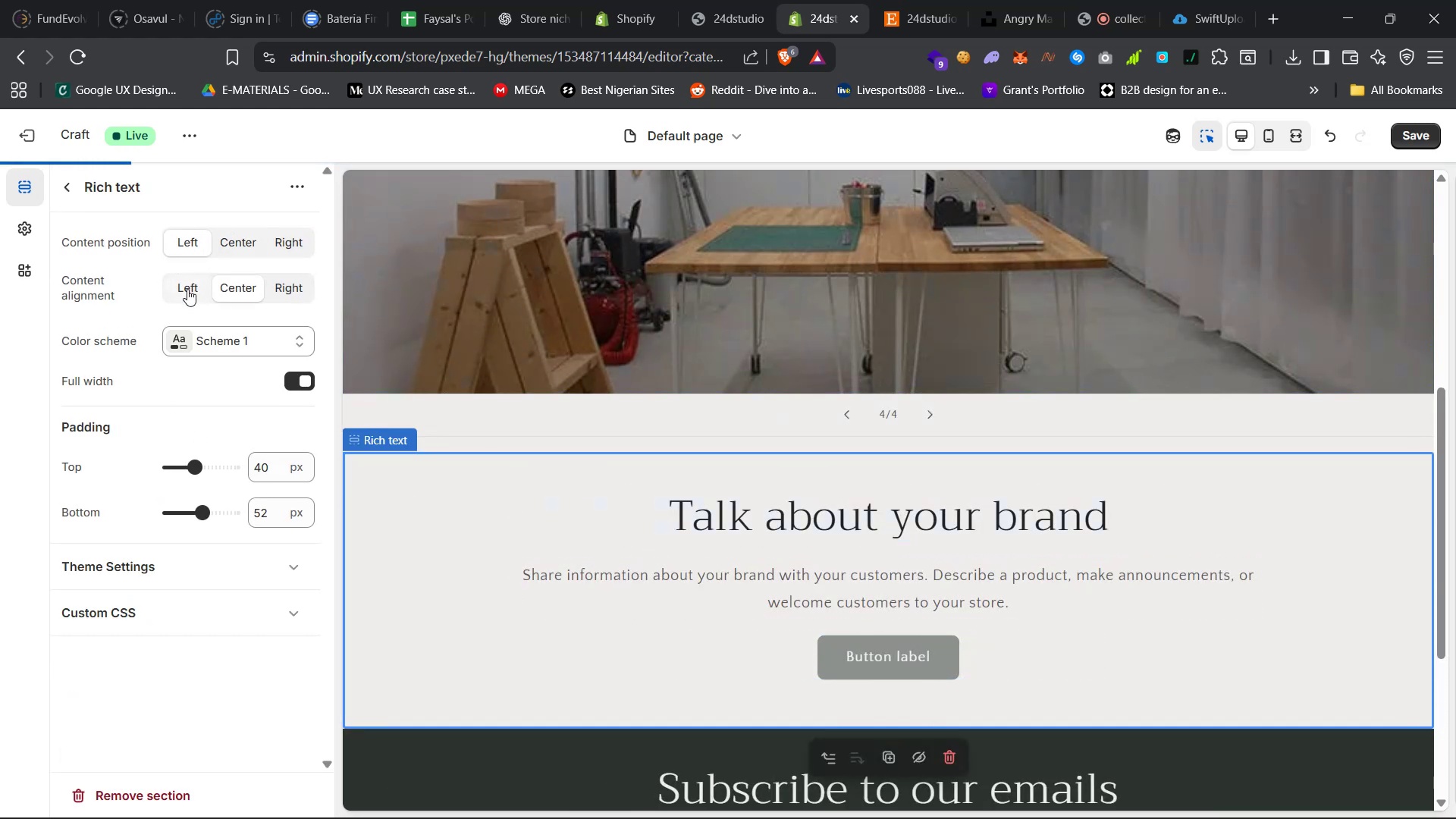 
left_click([185, 292])
 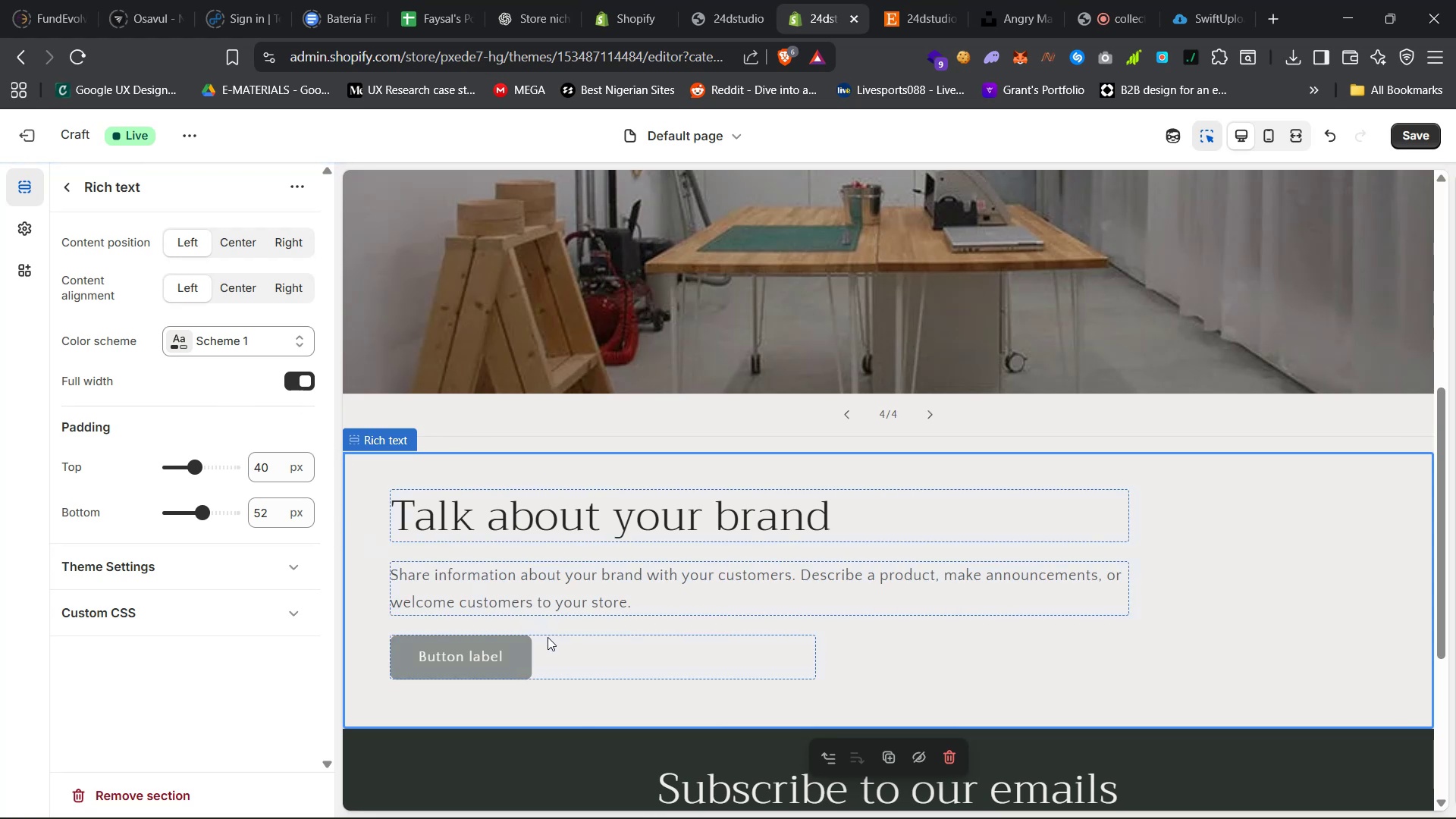 
left_click([545, 649])
 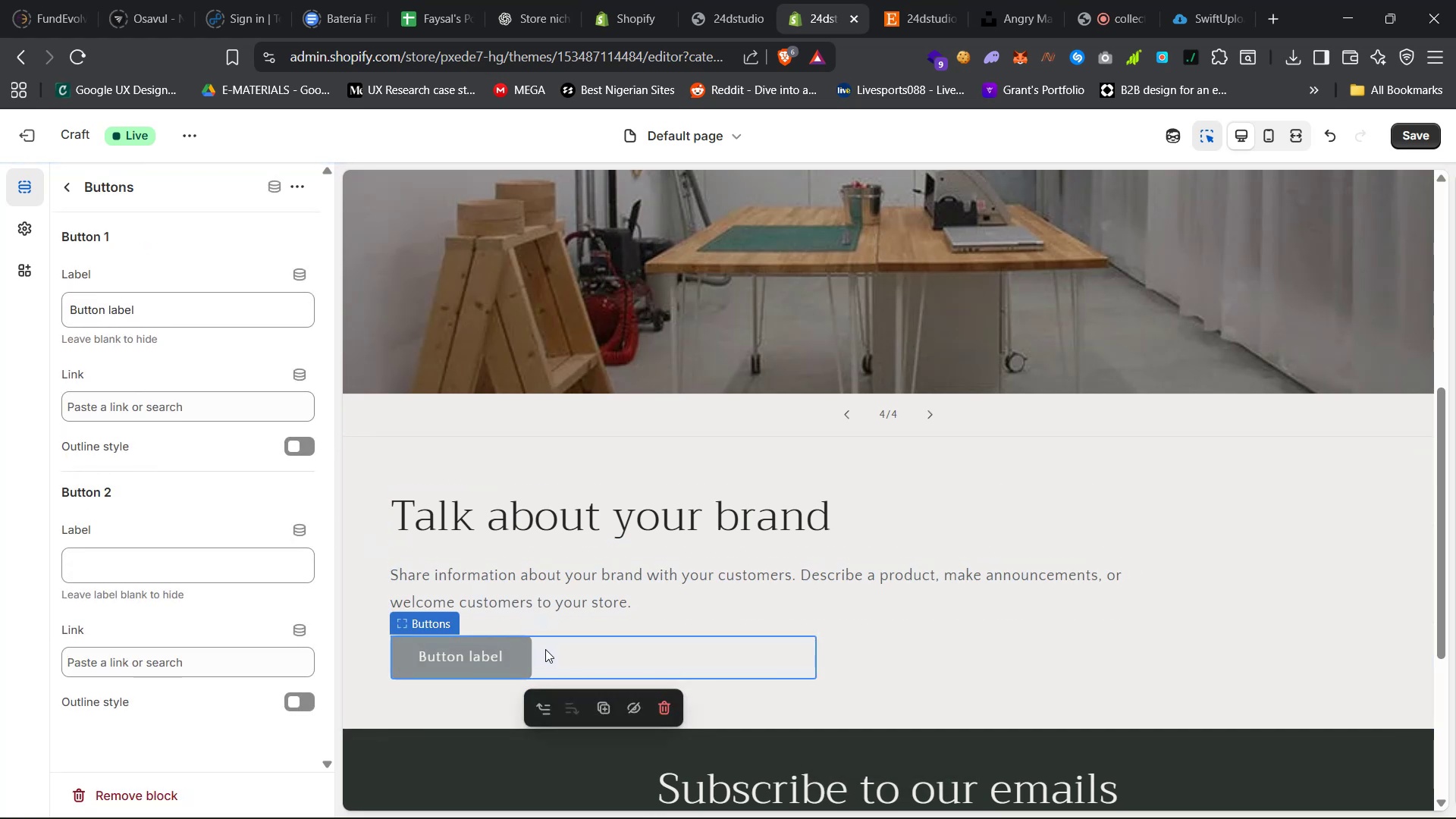 
right_click([545, 649])
 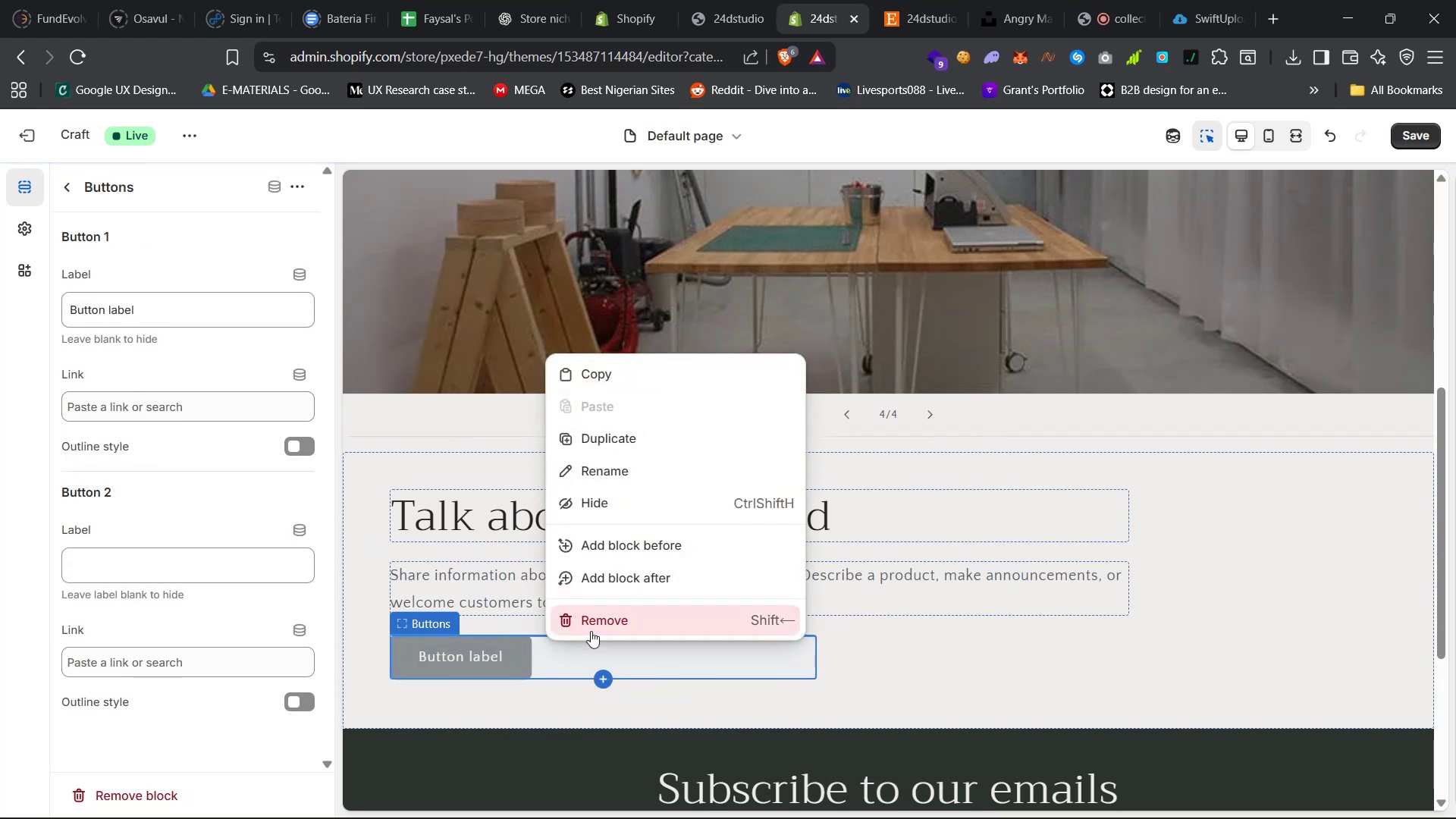 
left_click([596, 626])
 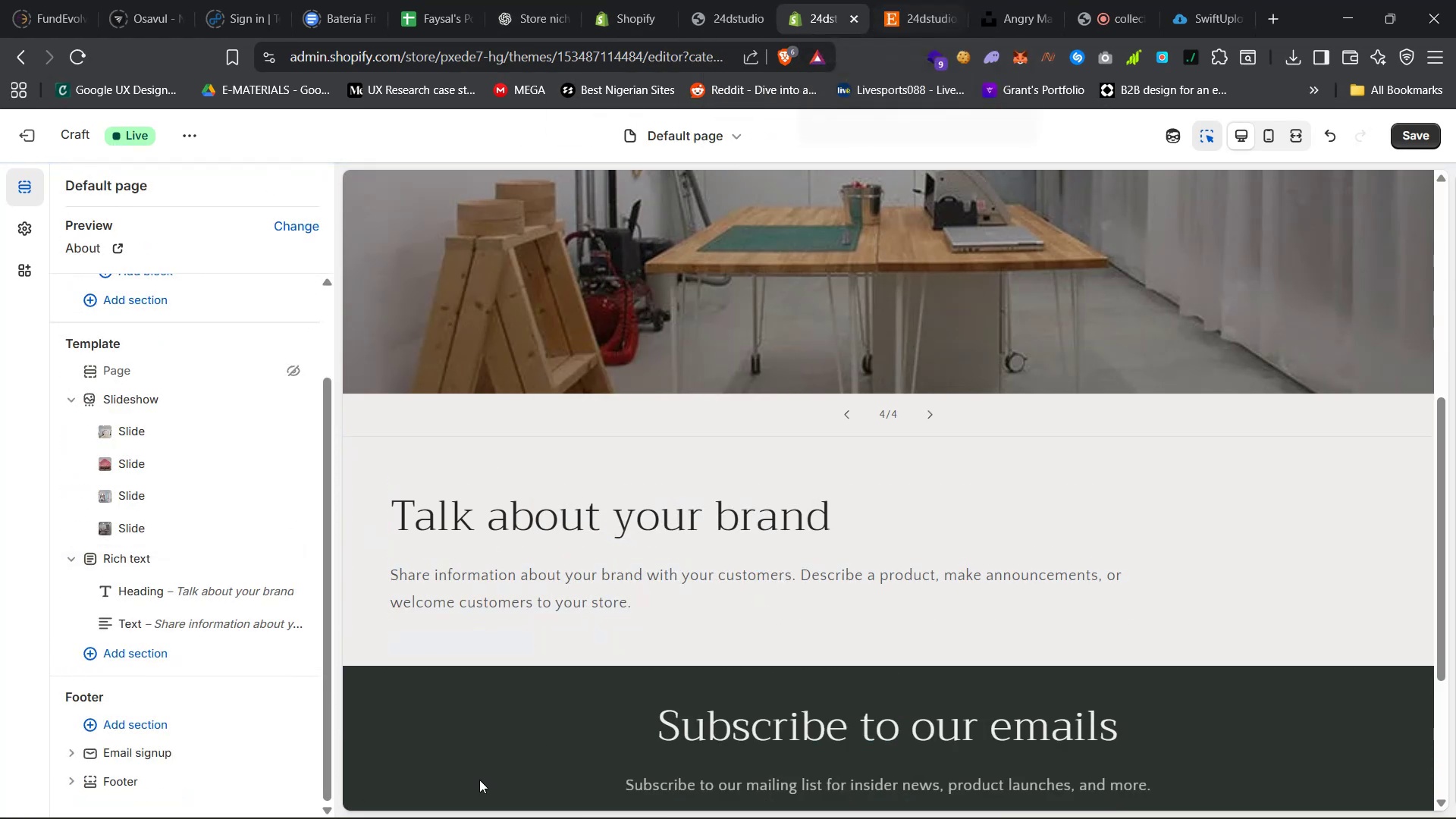 
wait(5.54)
 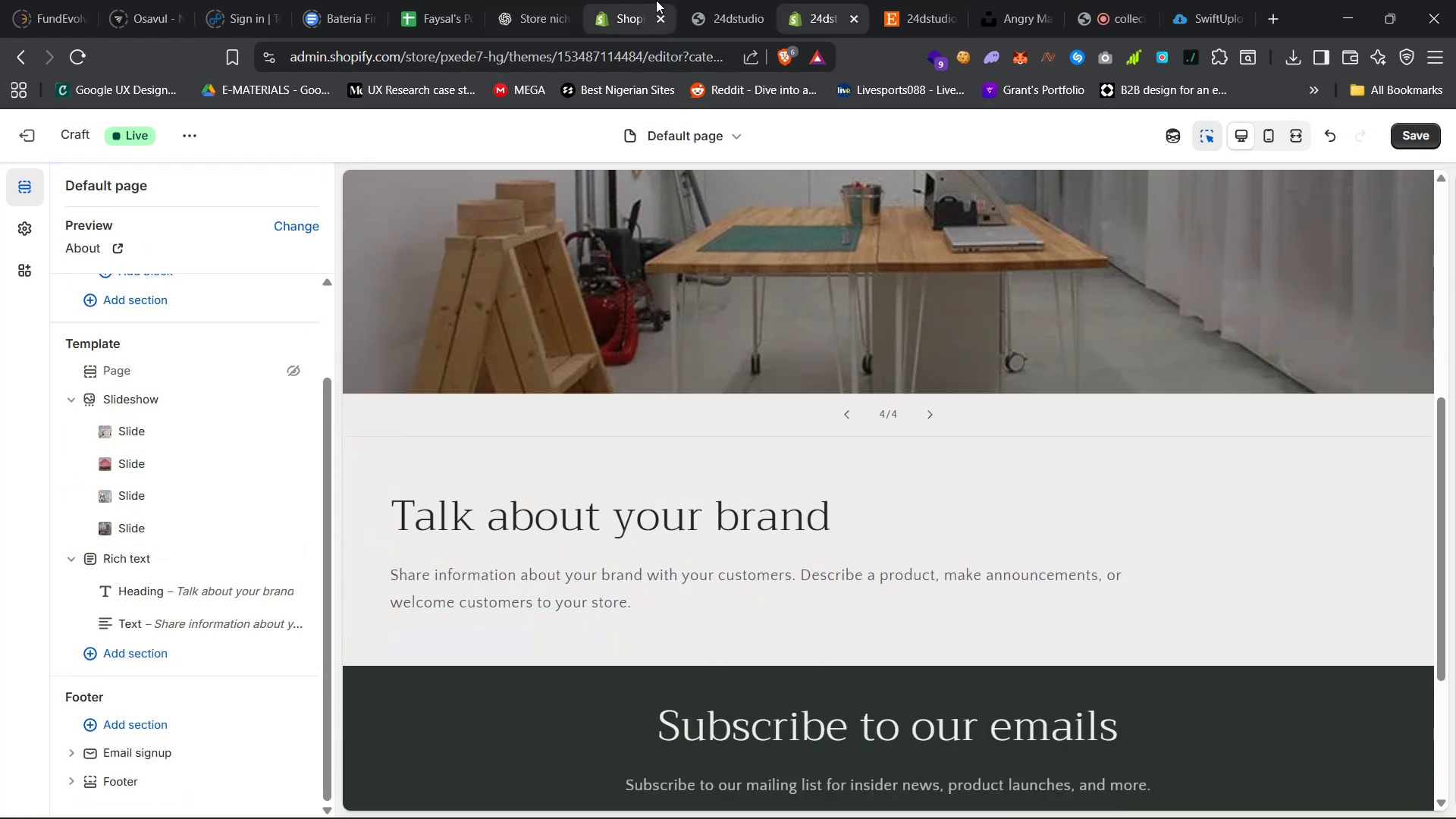 
left_click([517, 800])
 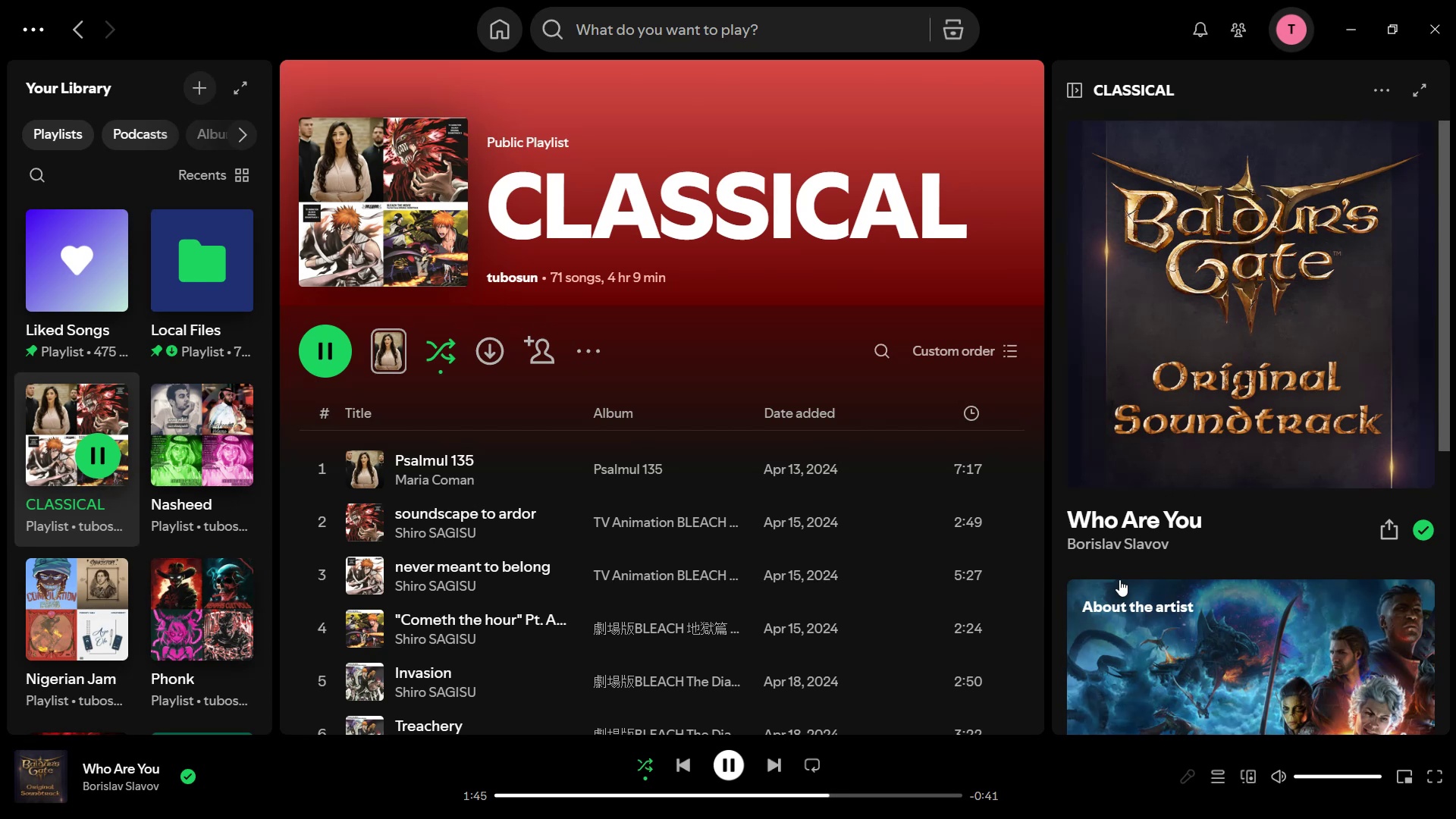 
wait(16.96)
 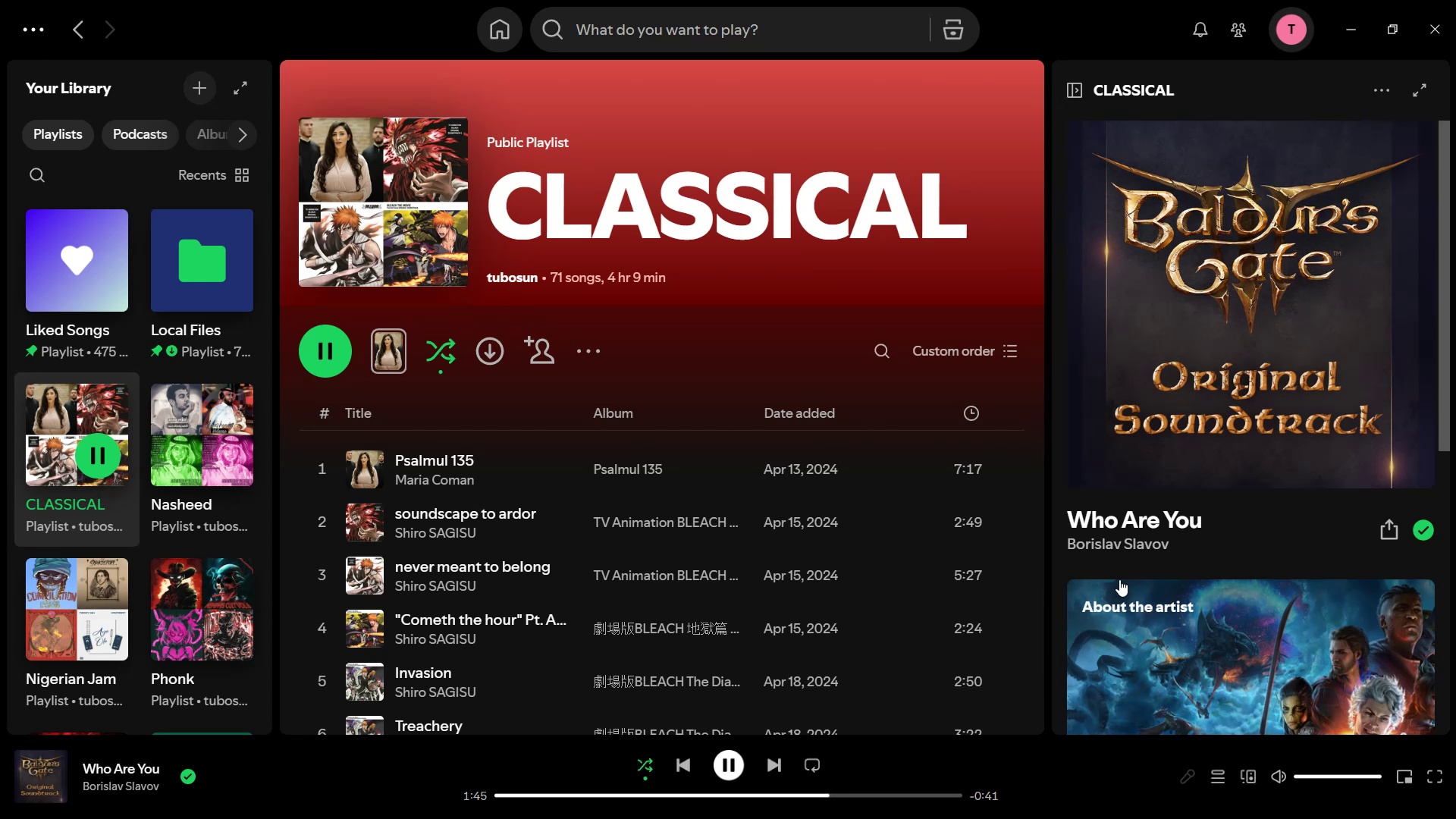 
left_click([683, 761])
 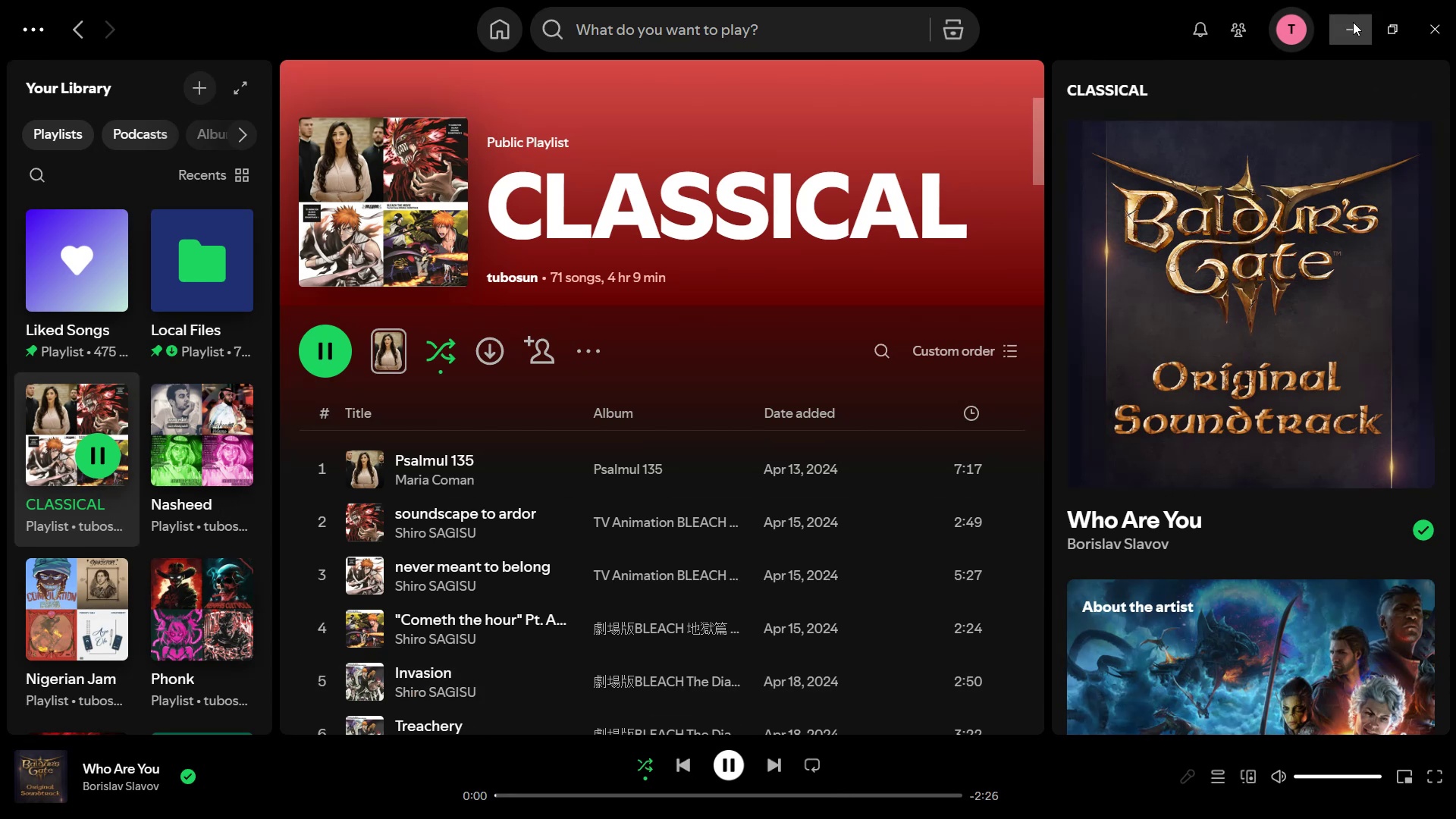 
left_click([1345, 23])
 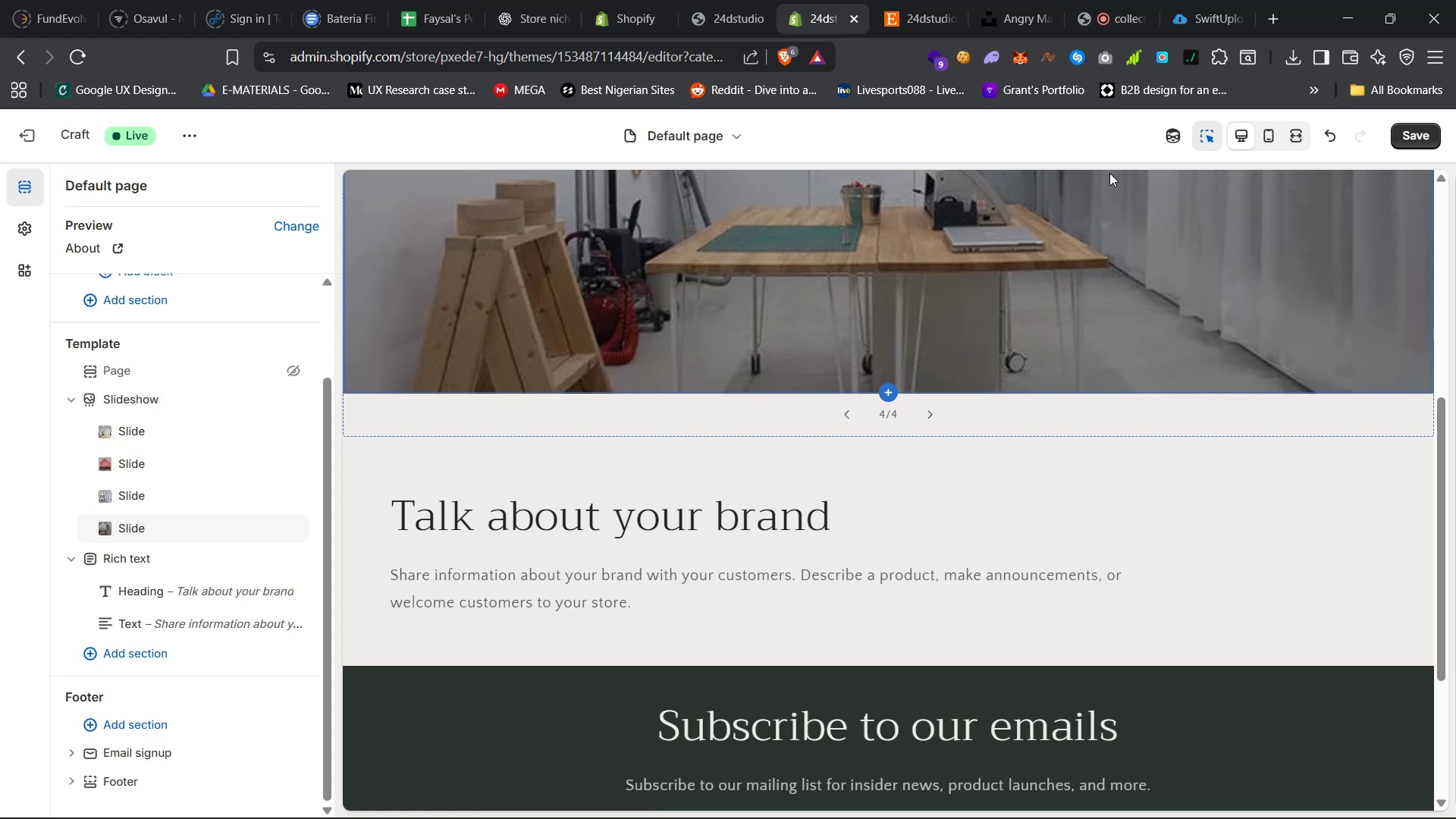 
wait(105.24)
 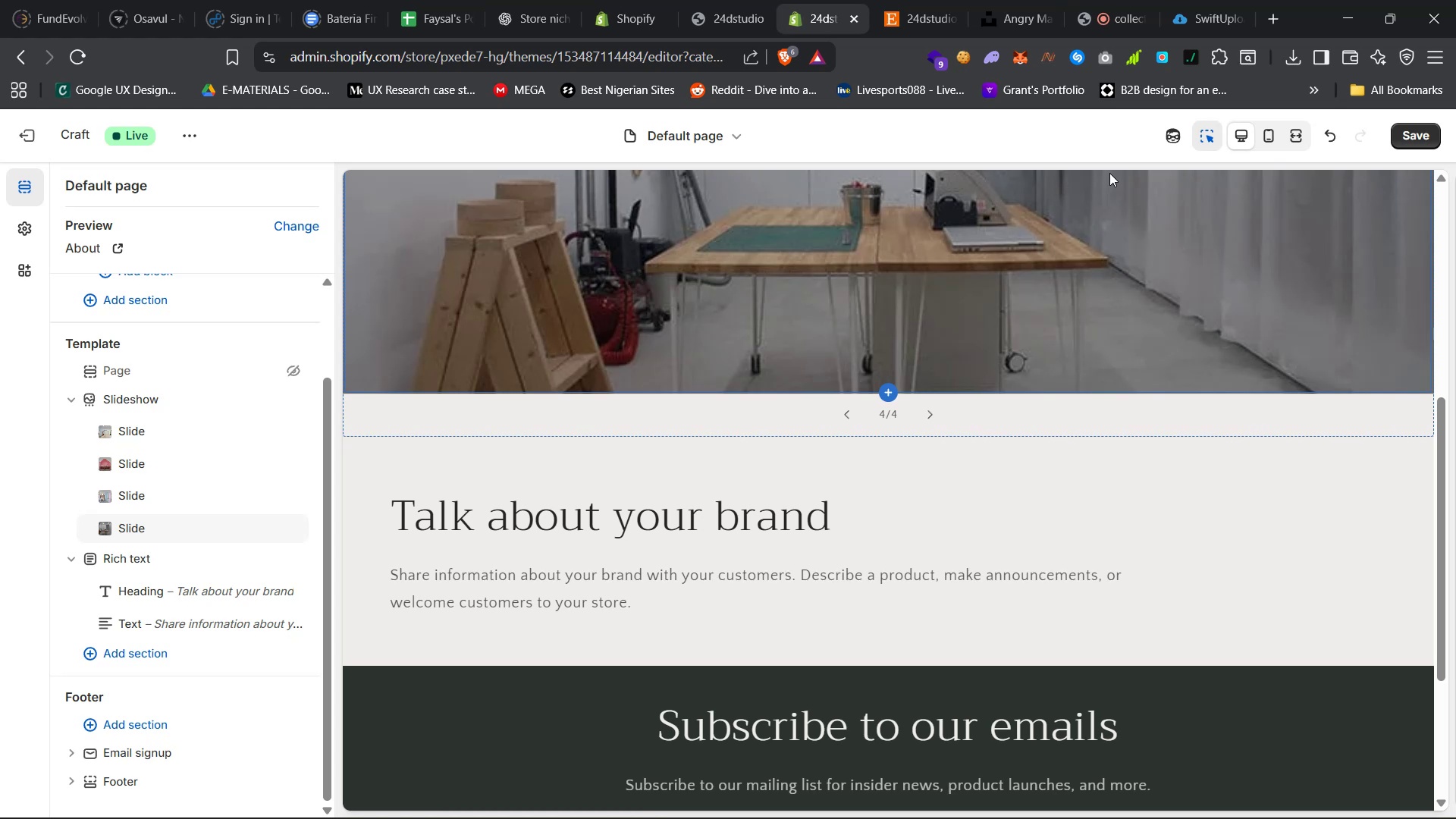 
left_click([902, 0])
 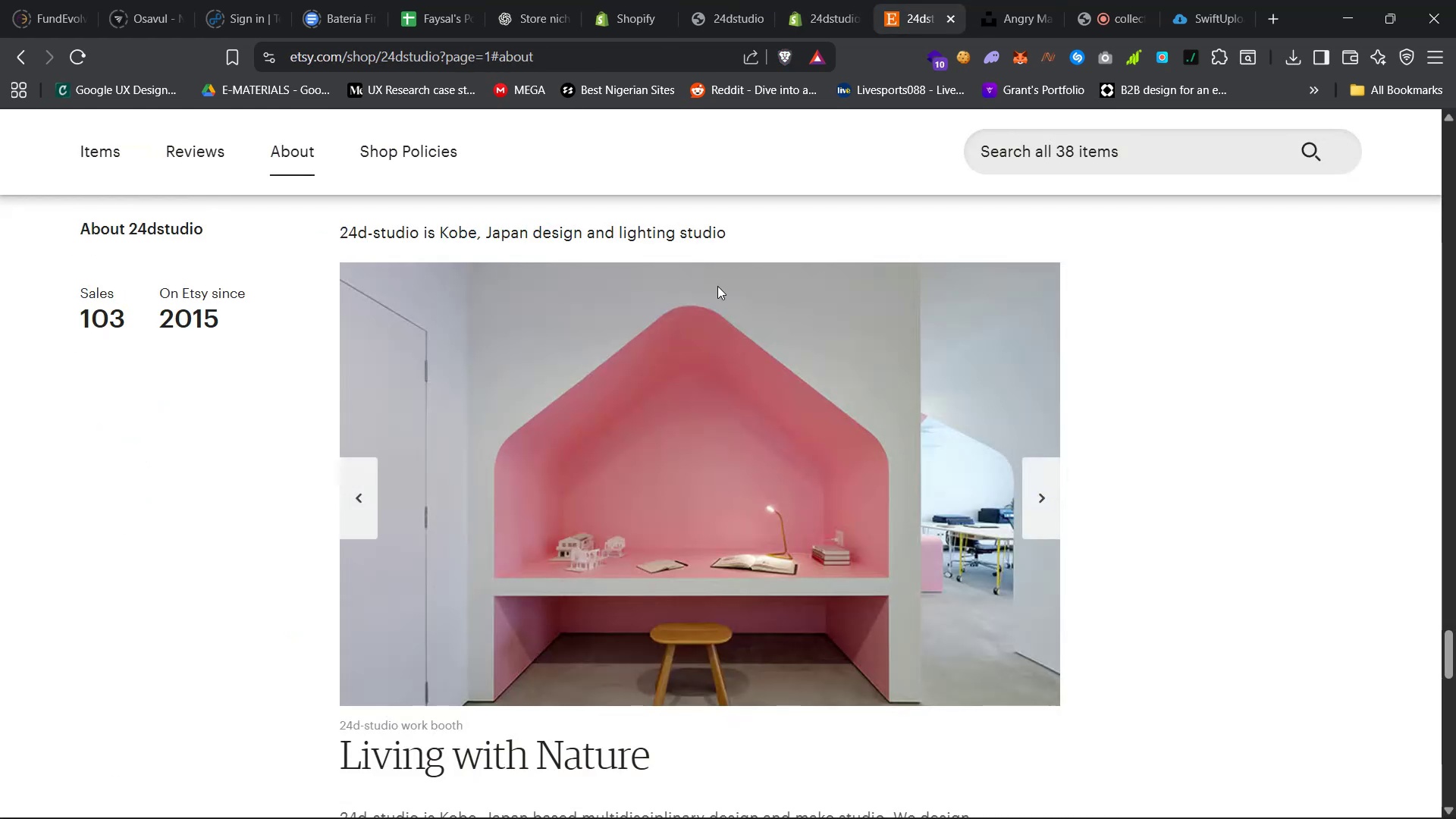 
scroll: coordinate [727, 318], scroll_direction: down, amount: 6.0
 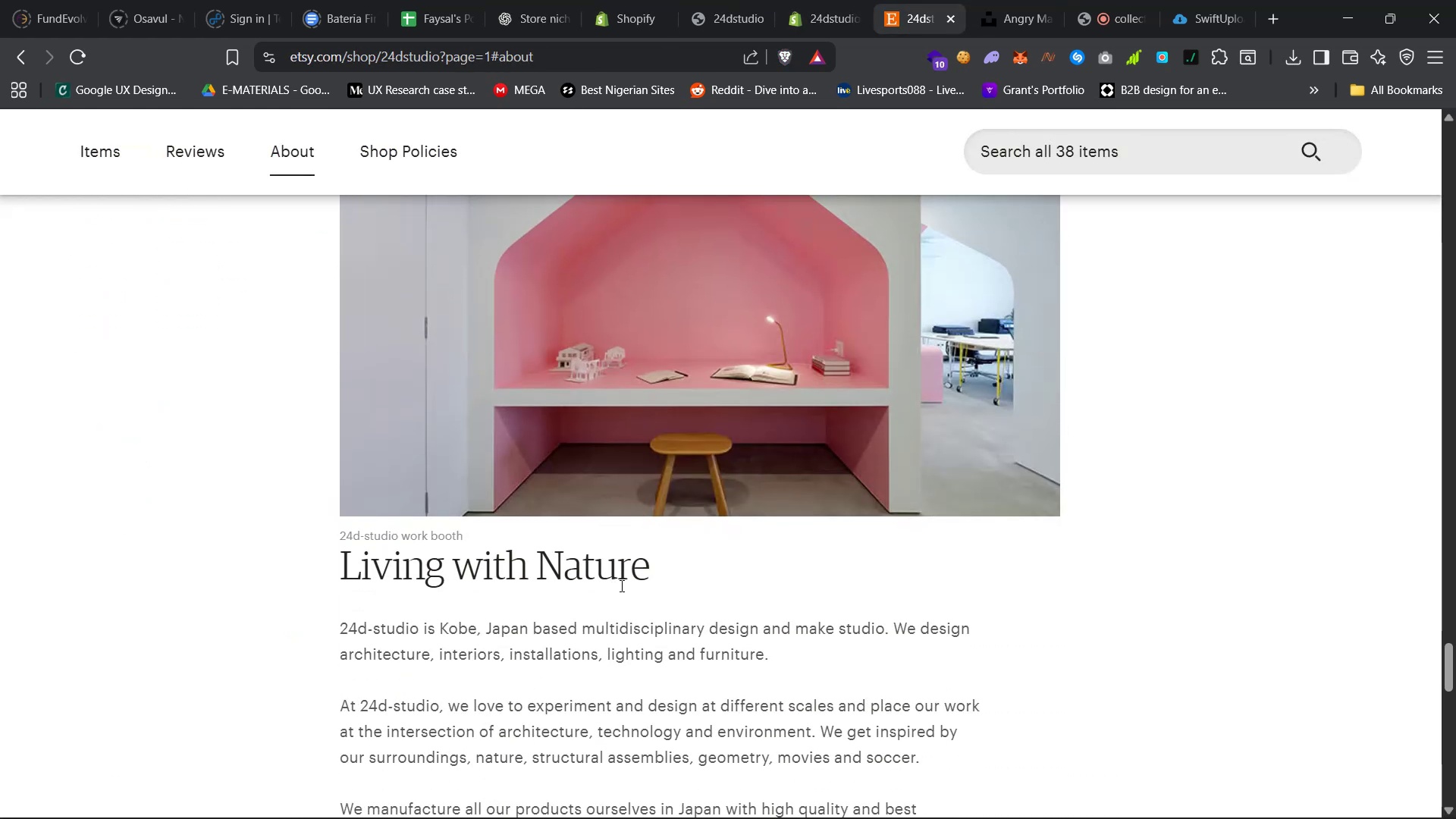 
left_click_drag(start_coordinate=[666, 567], to_coordinate=[340, 573])
 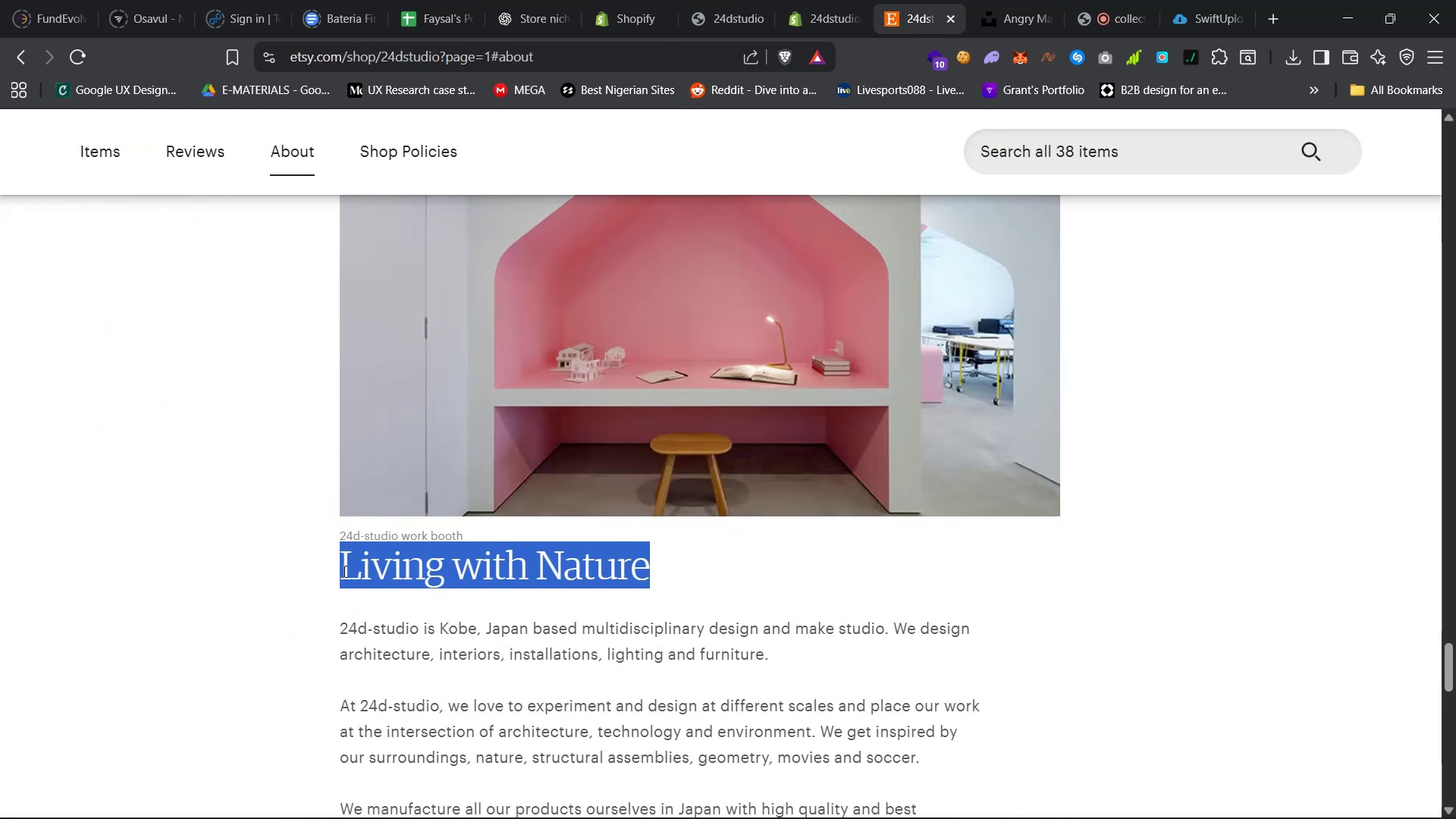 
right_click([344, 571])
 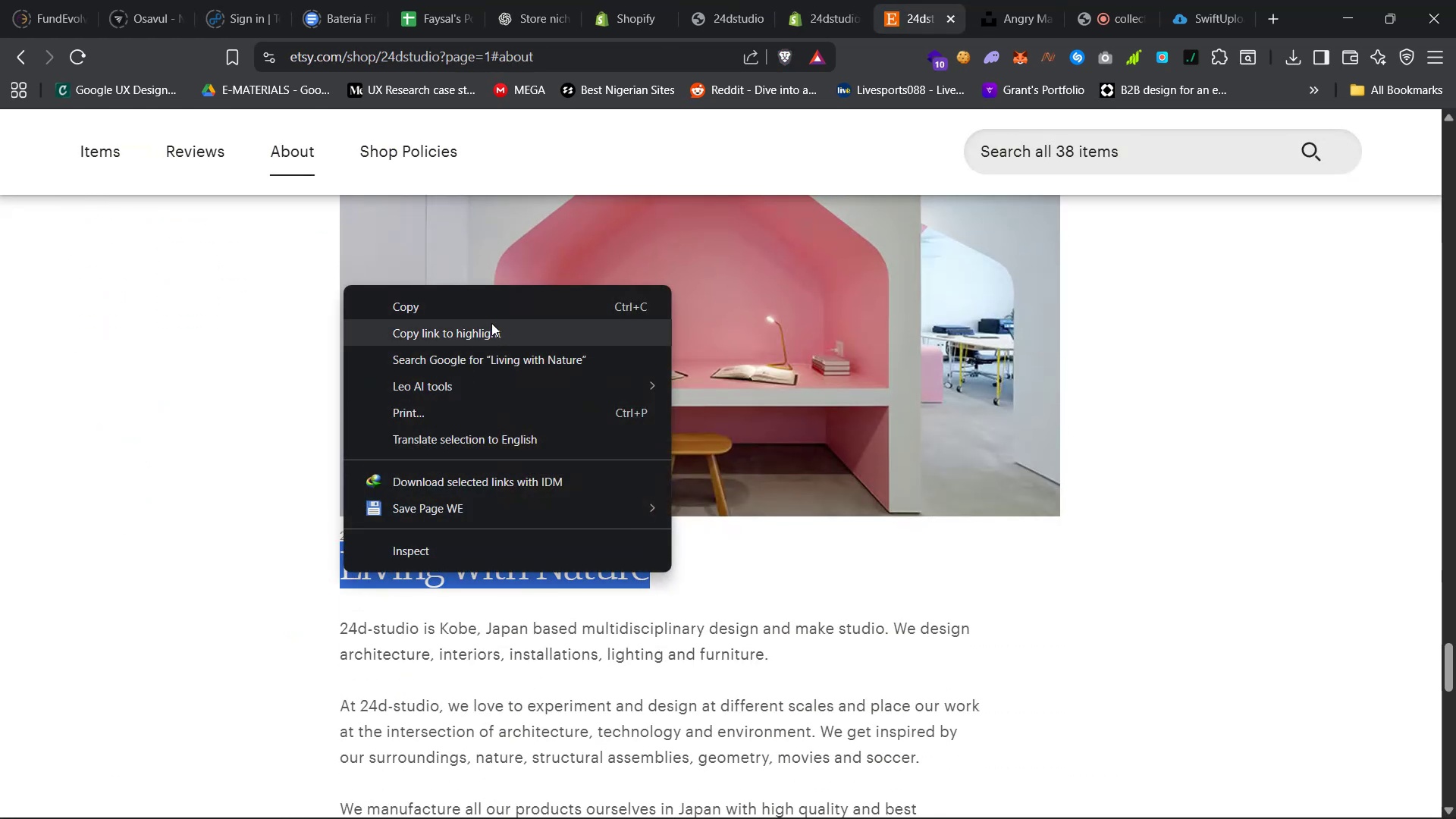 
left_click([507, 303])
 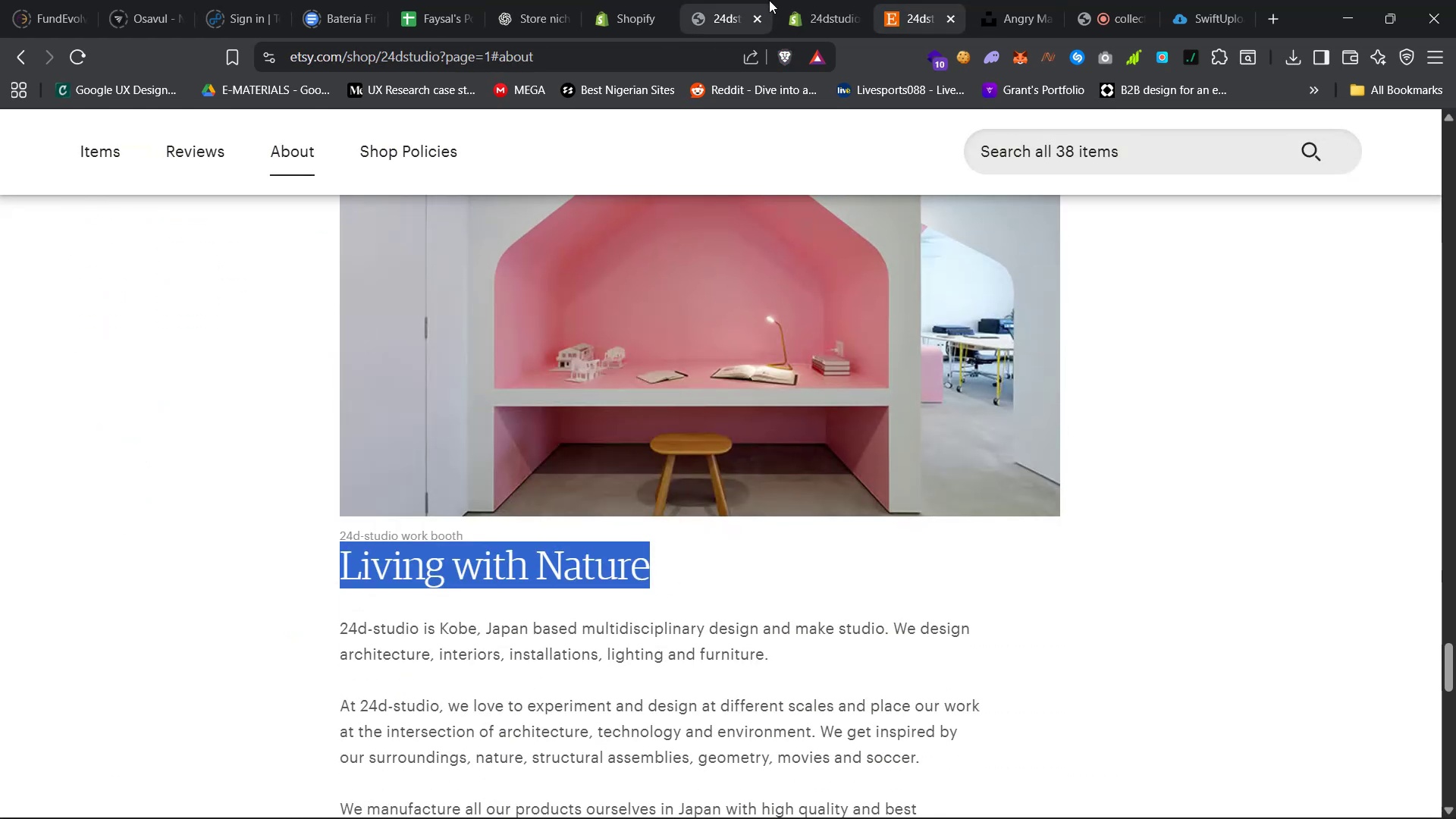 
left_click([815, 0])
 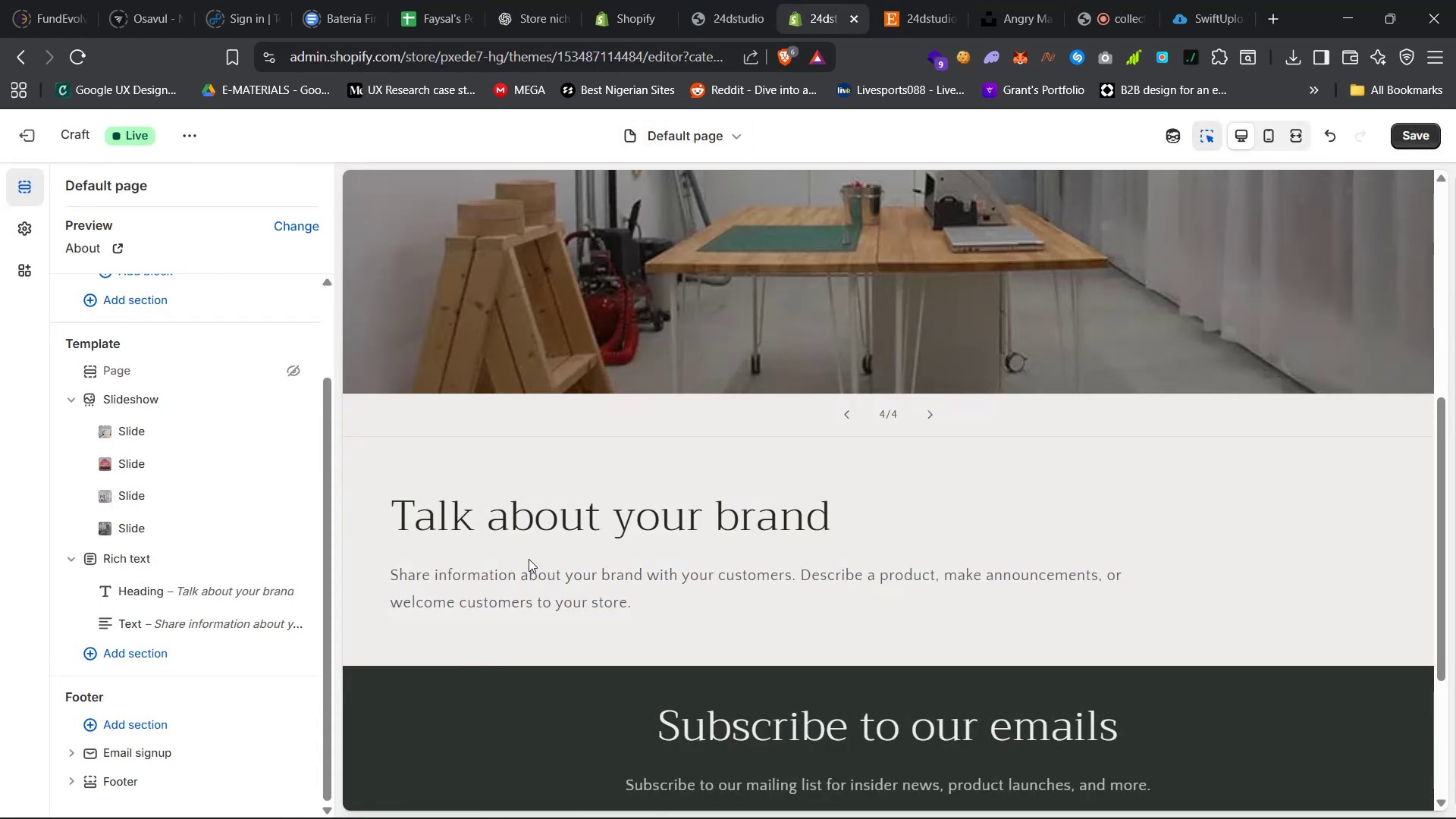 
left_click([544, 506])
 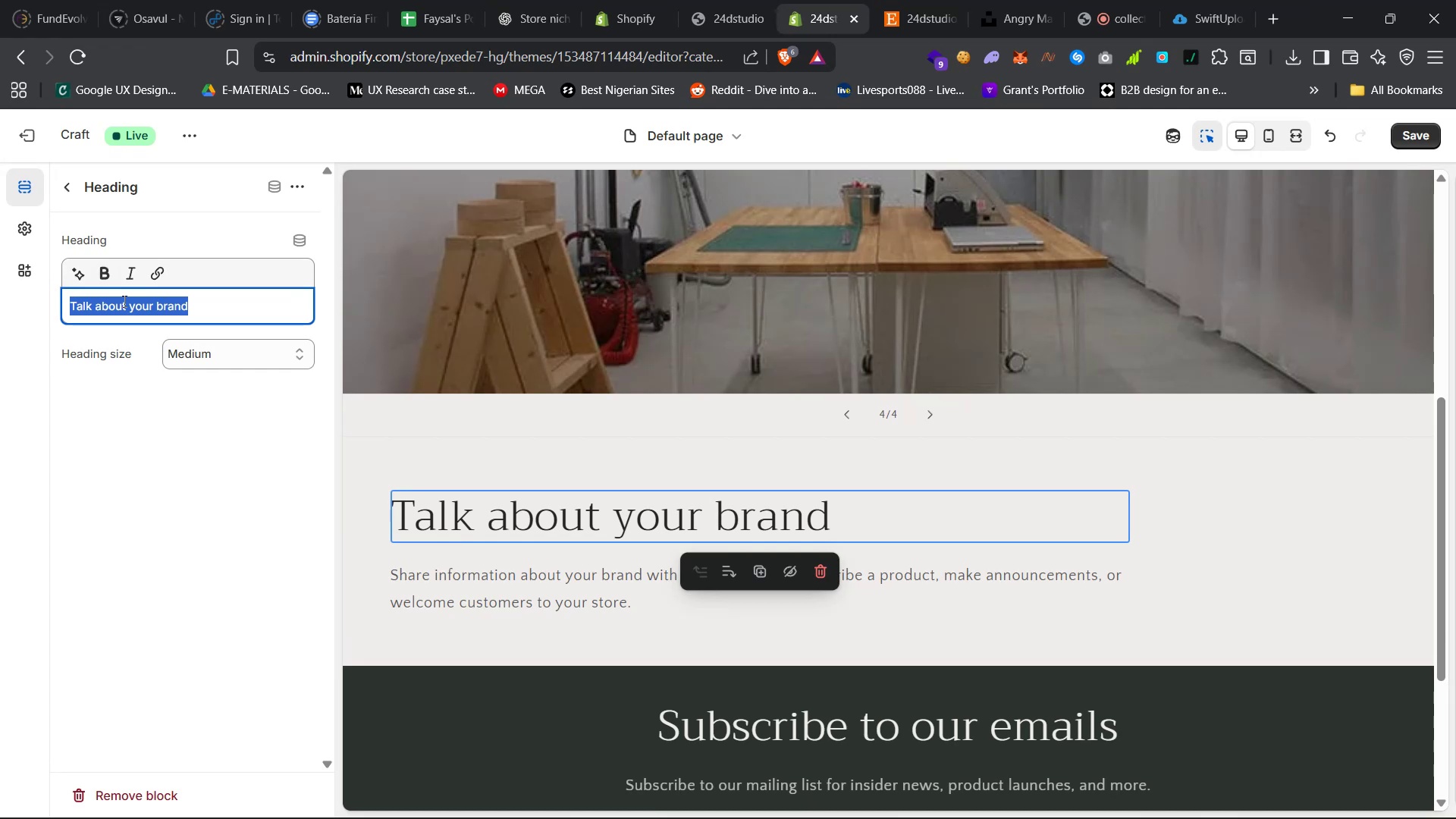 
key(Control+V)
 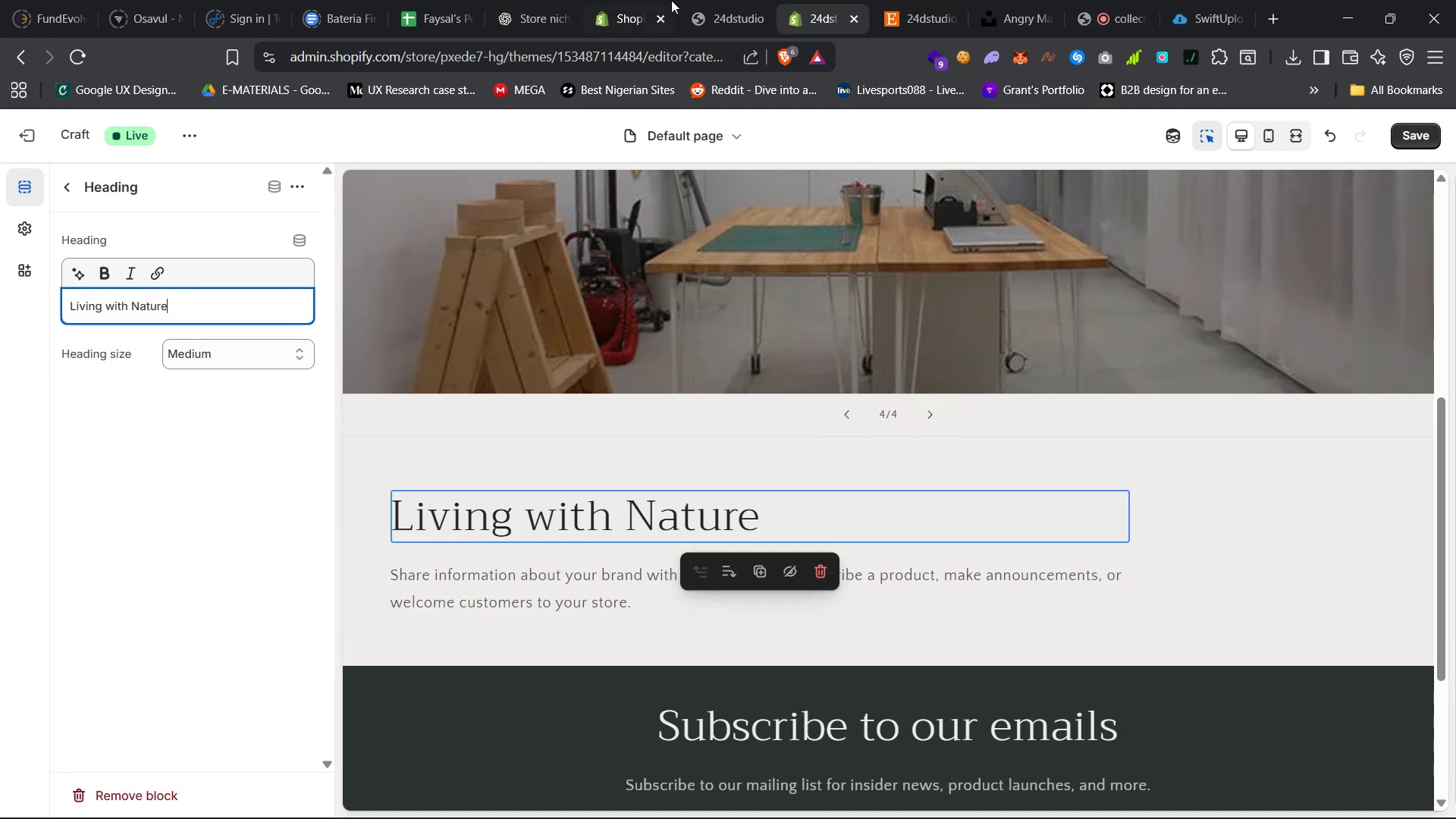 
left_click([890, 0])
 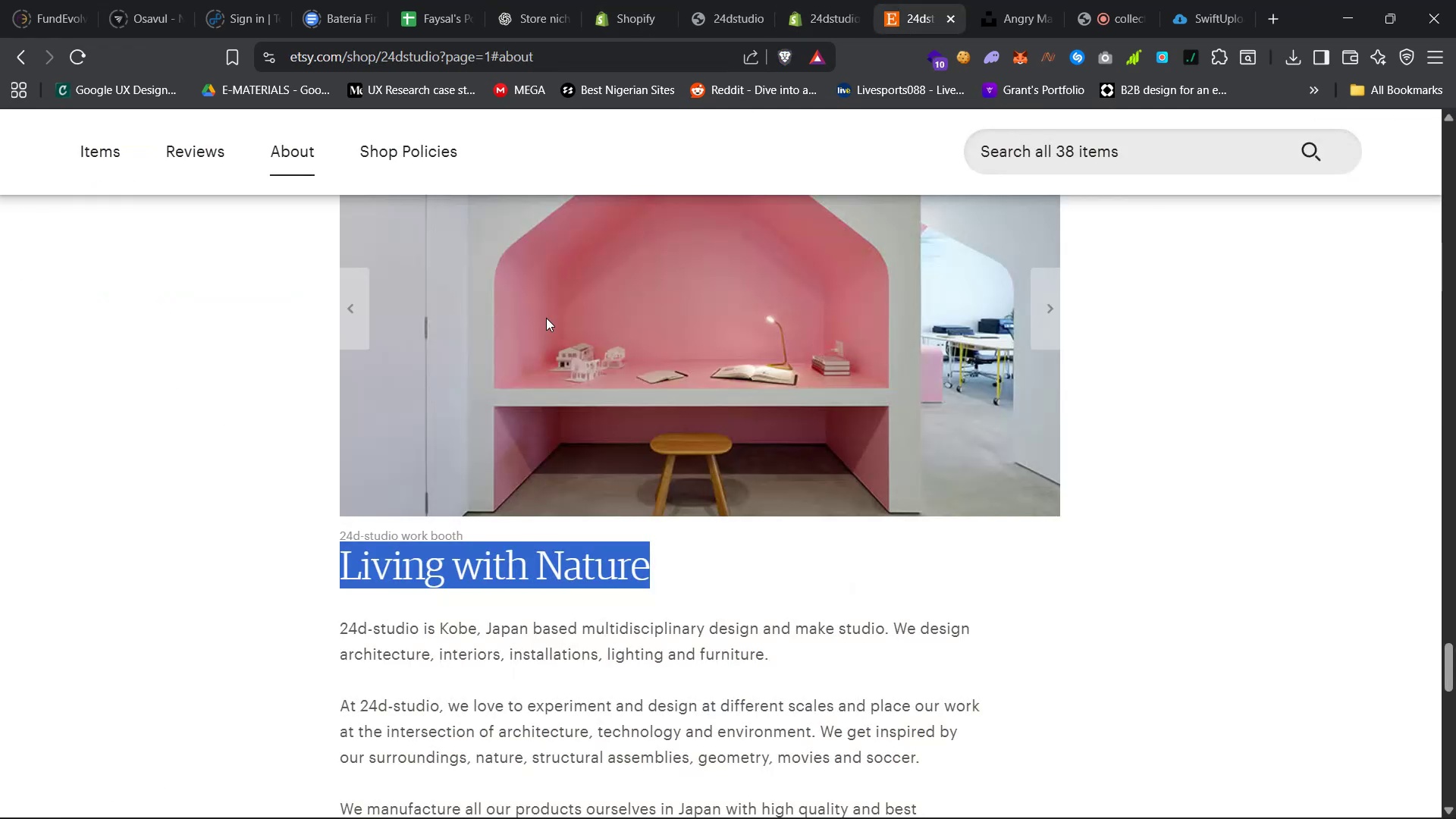 
scroll: coordinate [521, 437], scroll_direction: down, amount: 12.0
 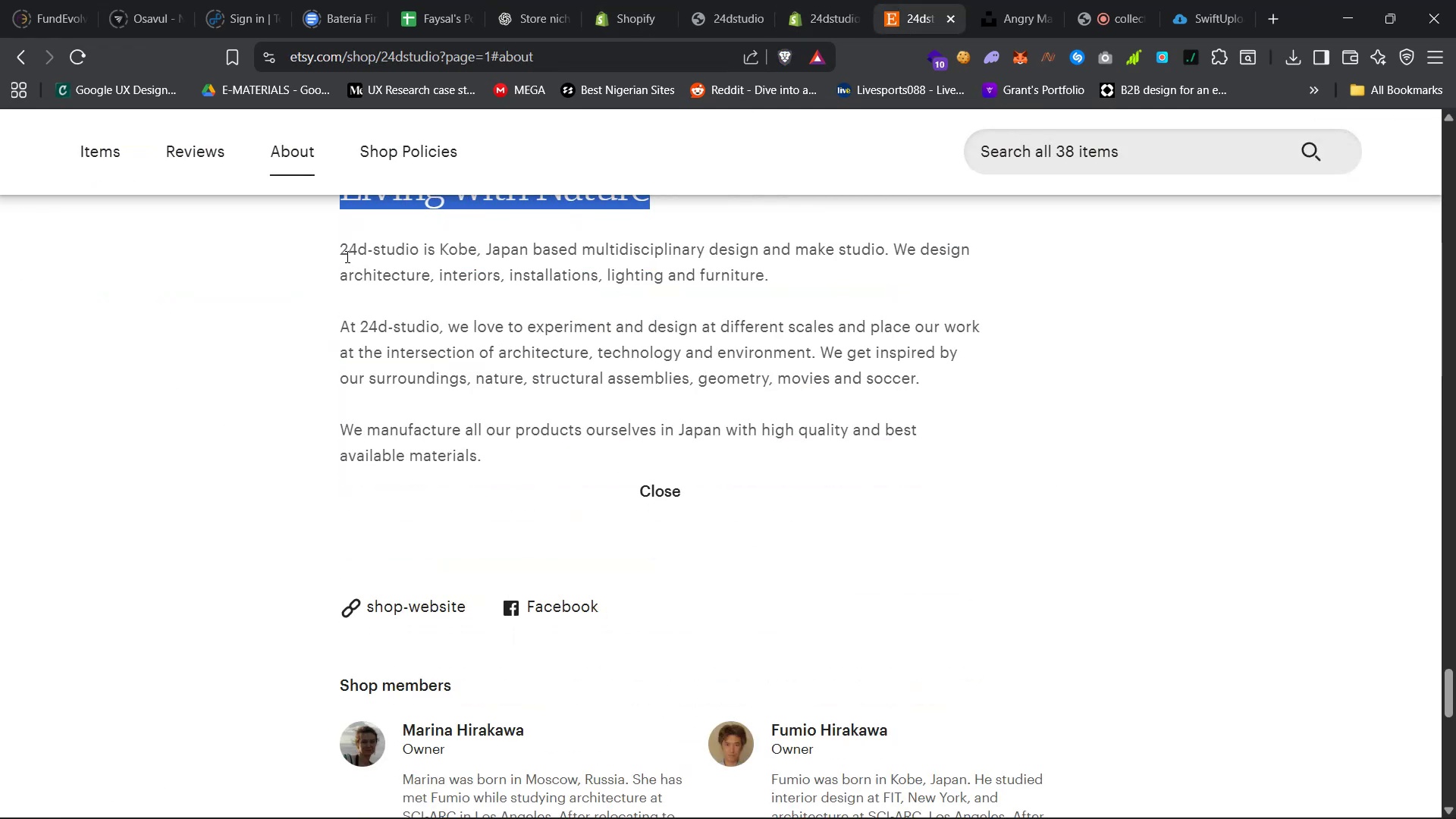 
left_click_drag(start_coordinate=[344, 249], to_coordinate=[498, 455])
 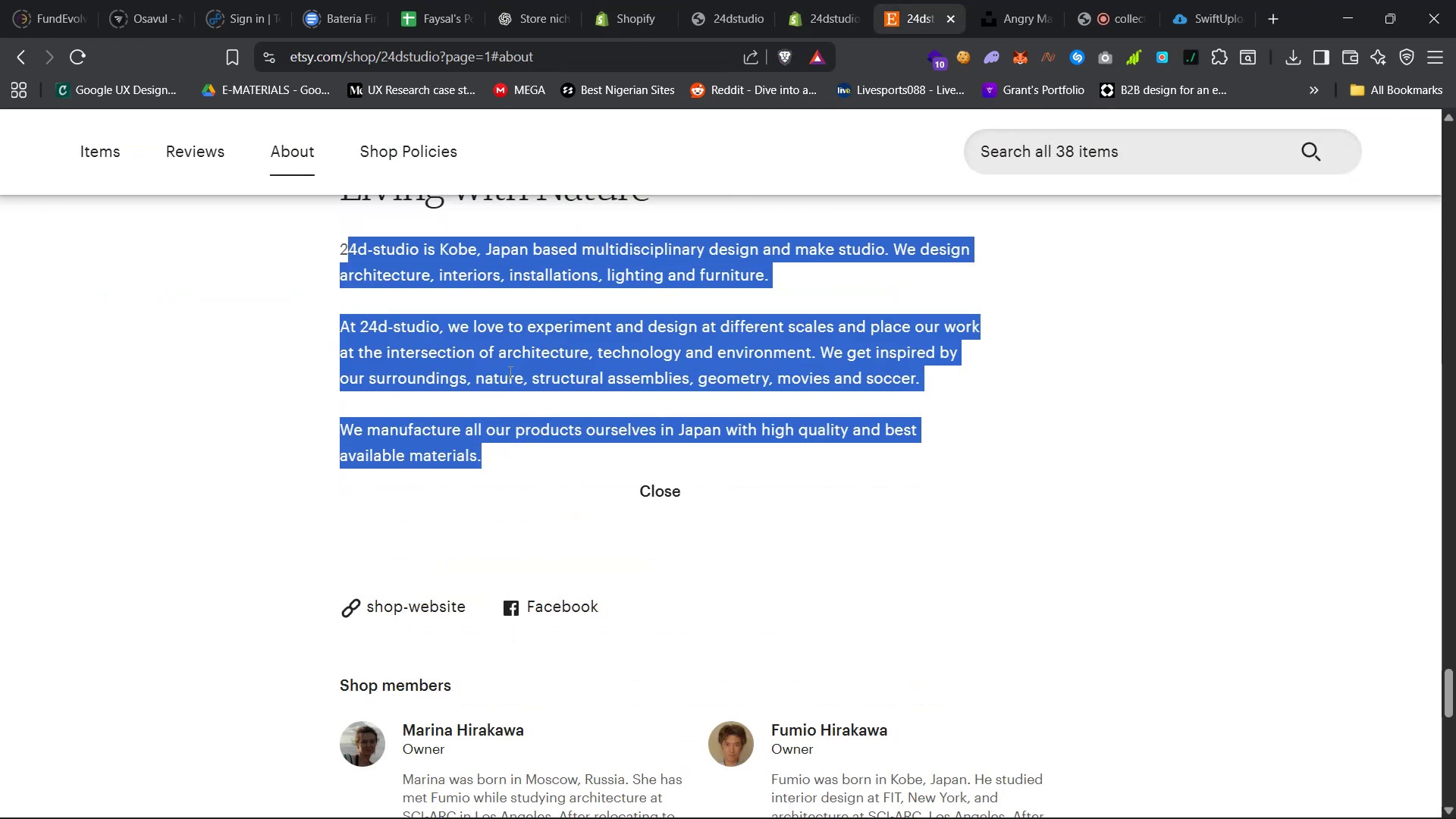 
right_click([519, 358])
 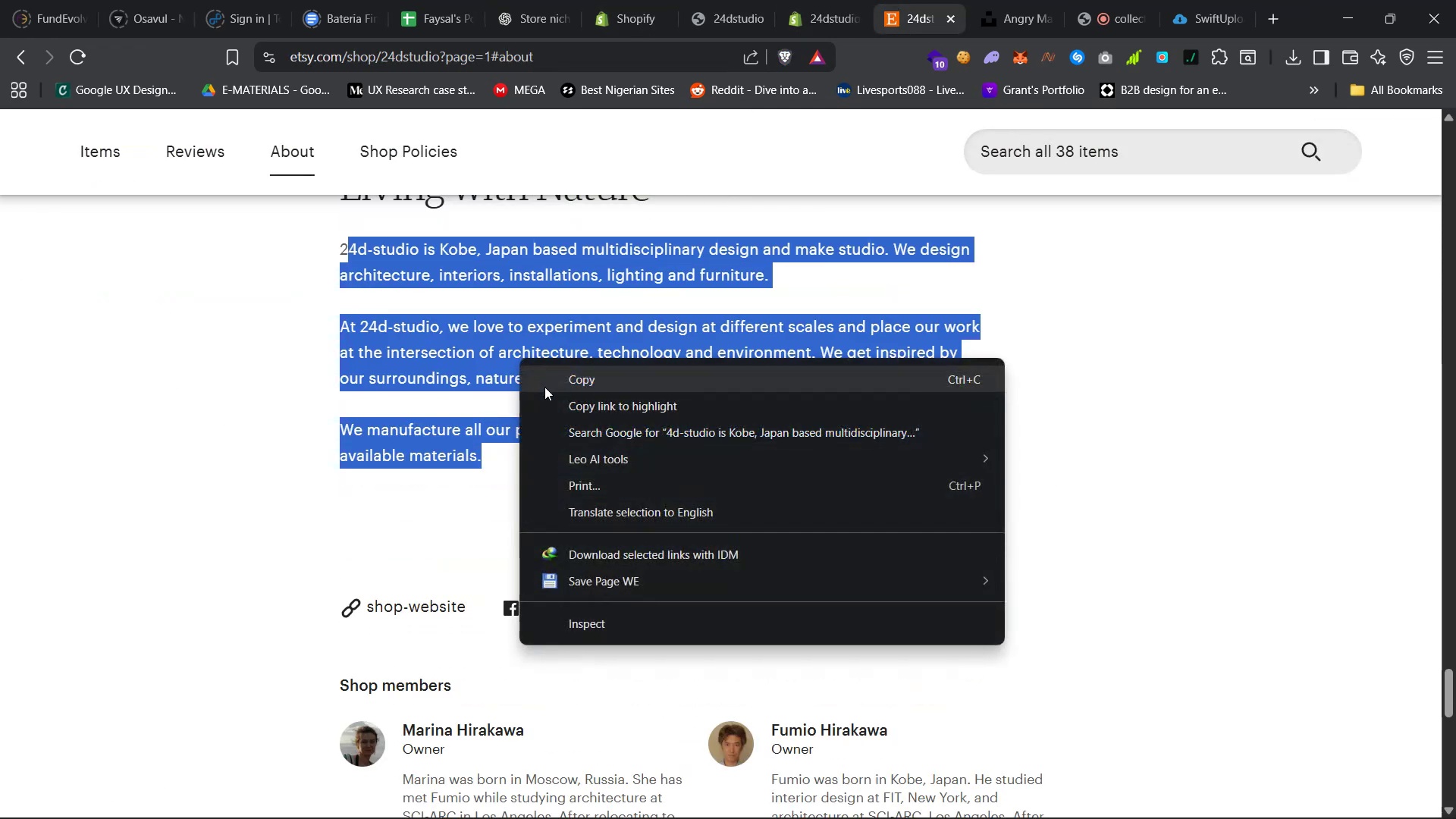 
left_click([545, 387])
 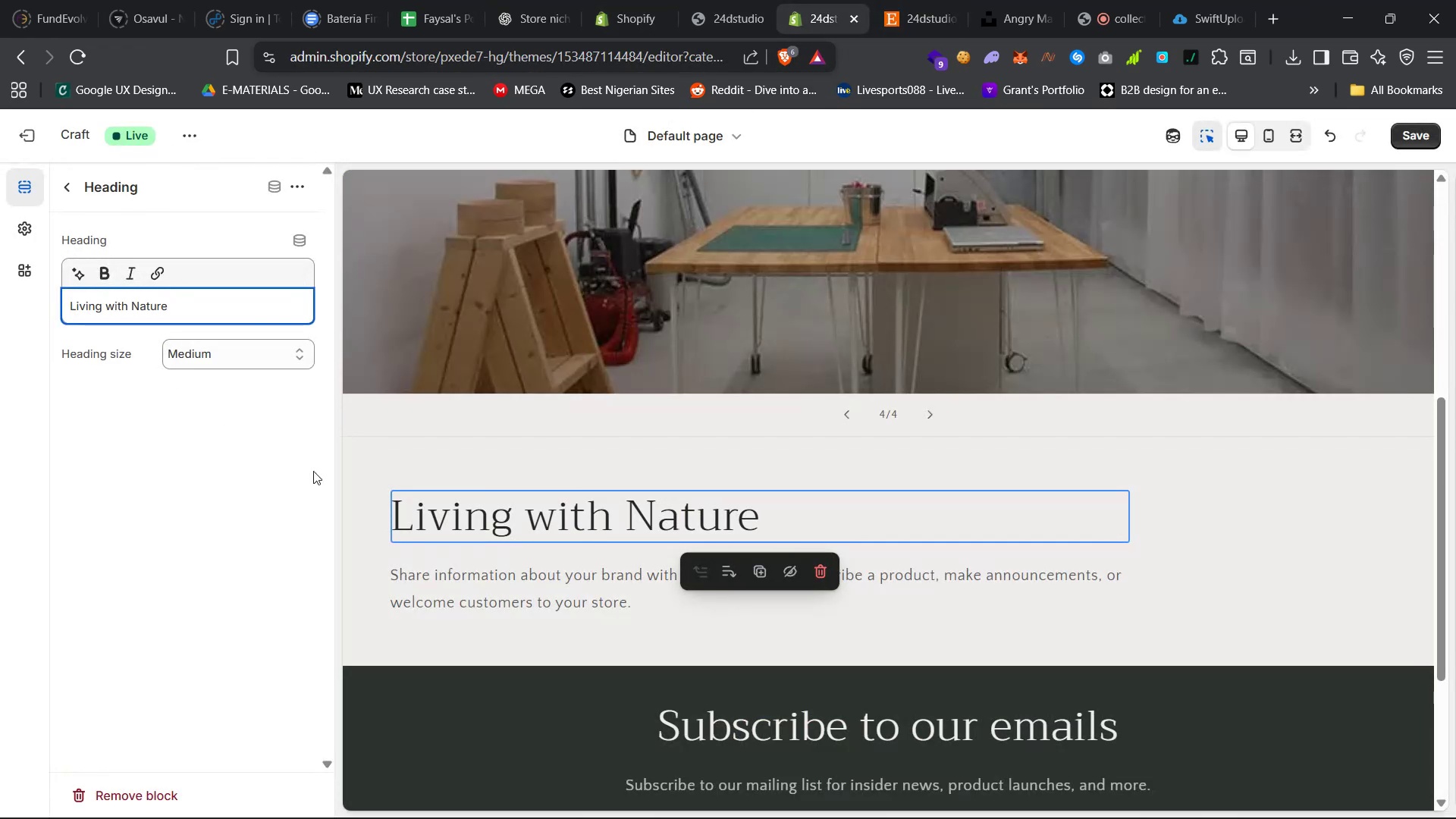 
left_click([491, 596])
 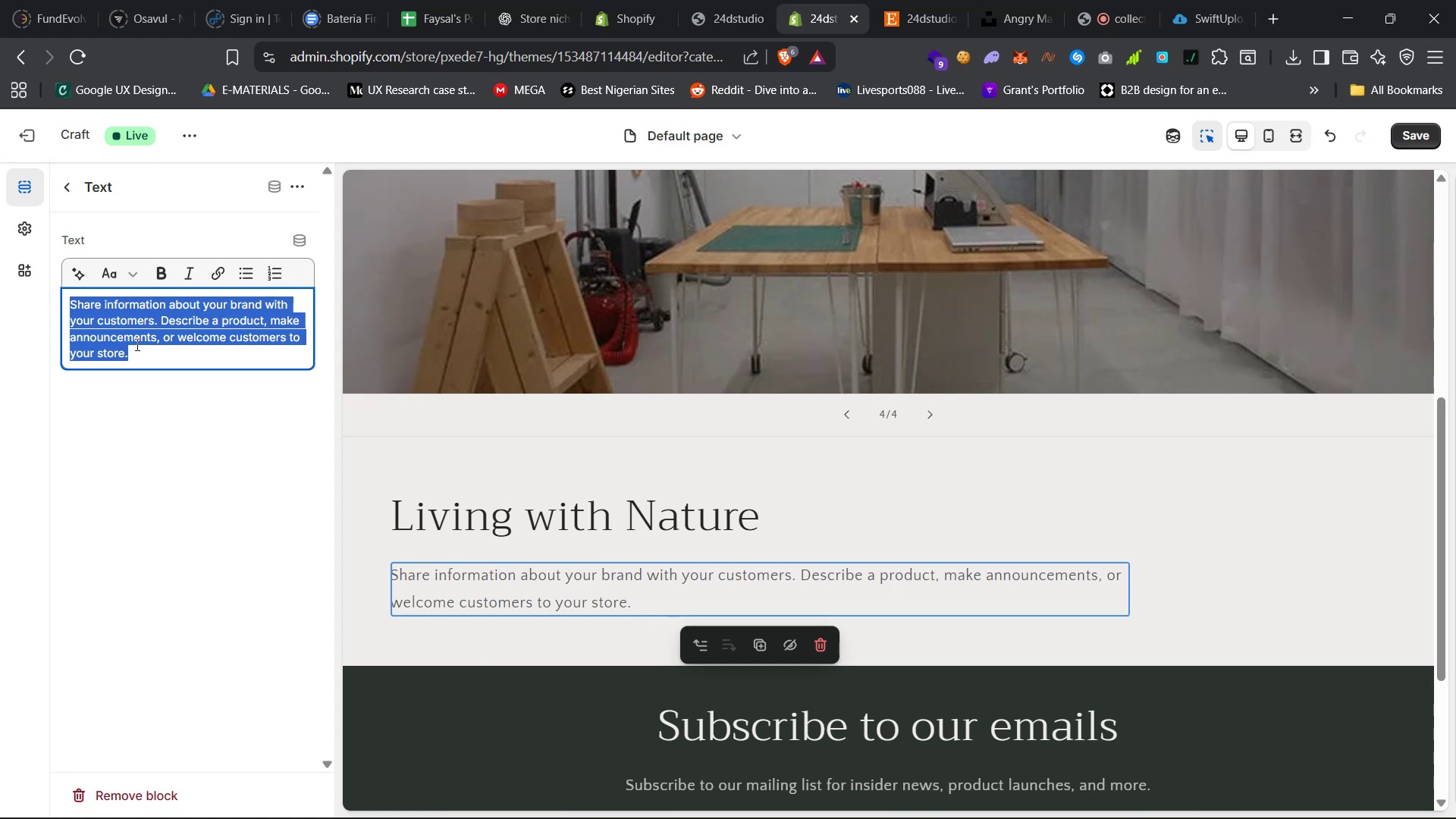 
key(Control+V)
 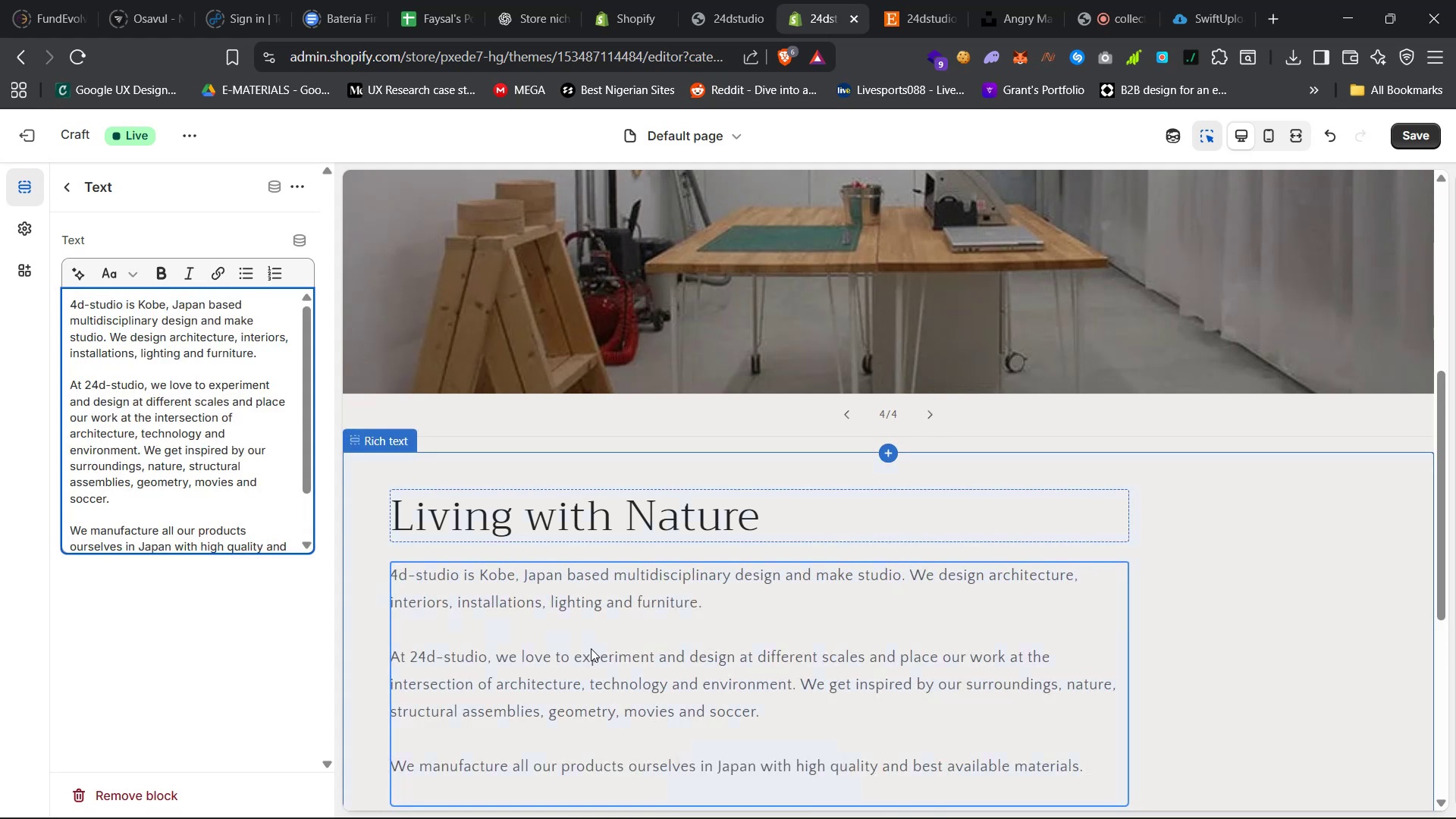 
scroll: coordinate [202, 497], scroll_direction: none, amount: 0.0
 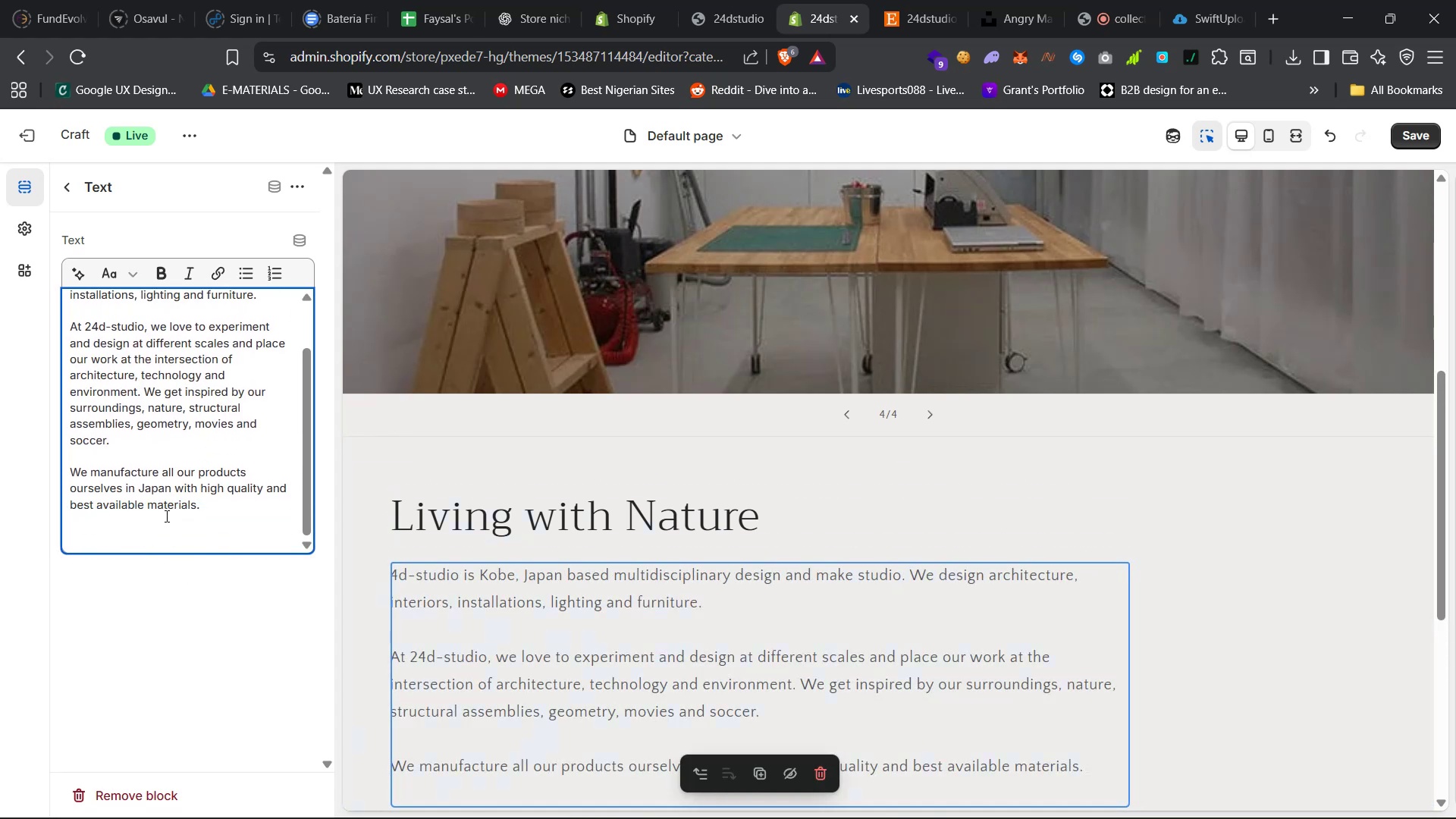 
key(Backspace)
 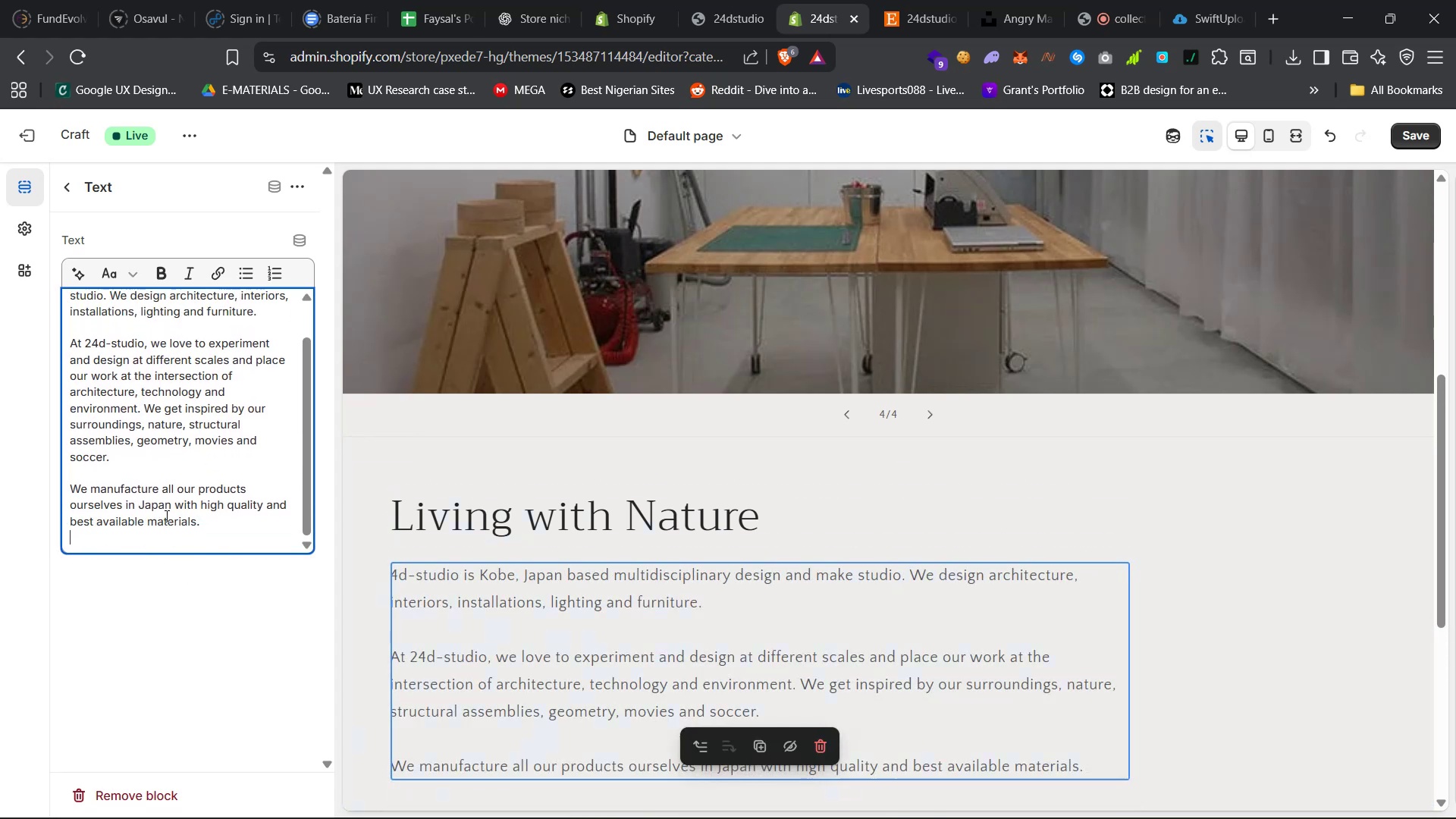 
key(Backspace)
 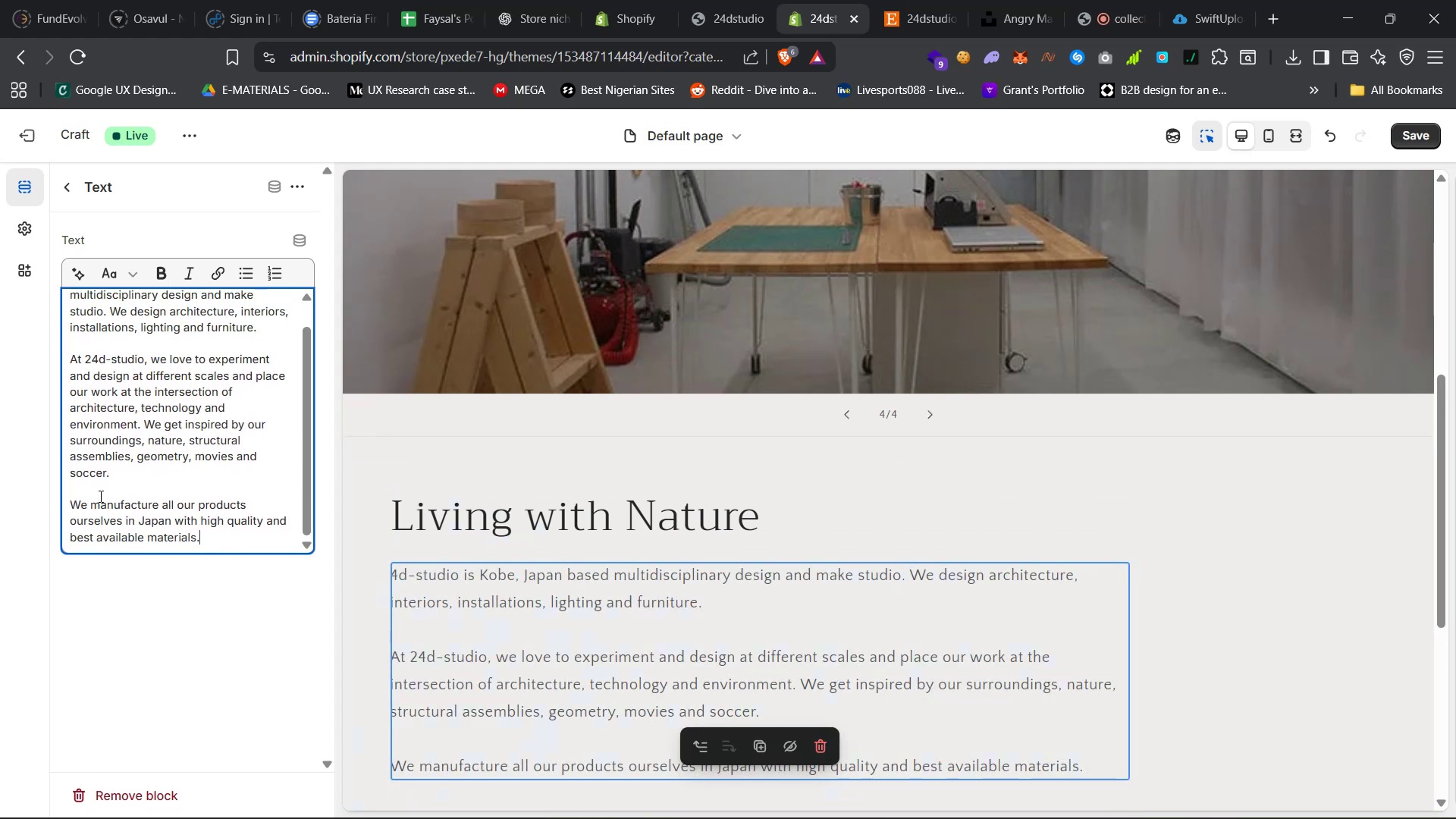 
left_click([71, 501])
 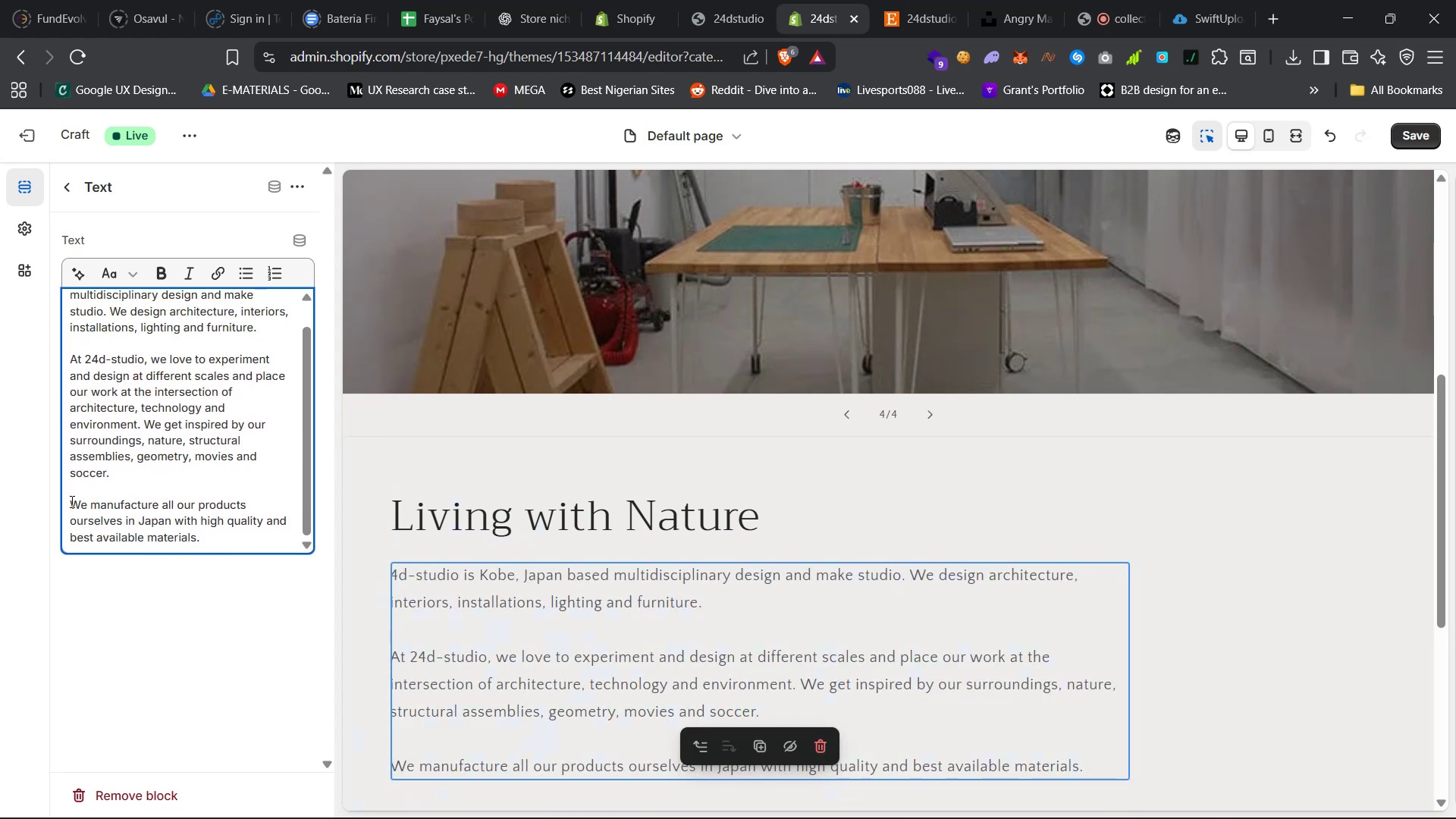 
key(Backspace)
 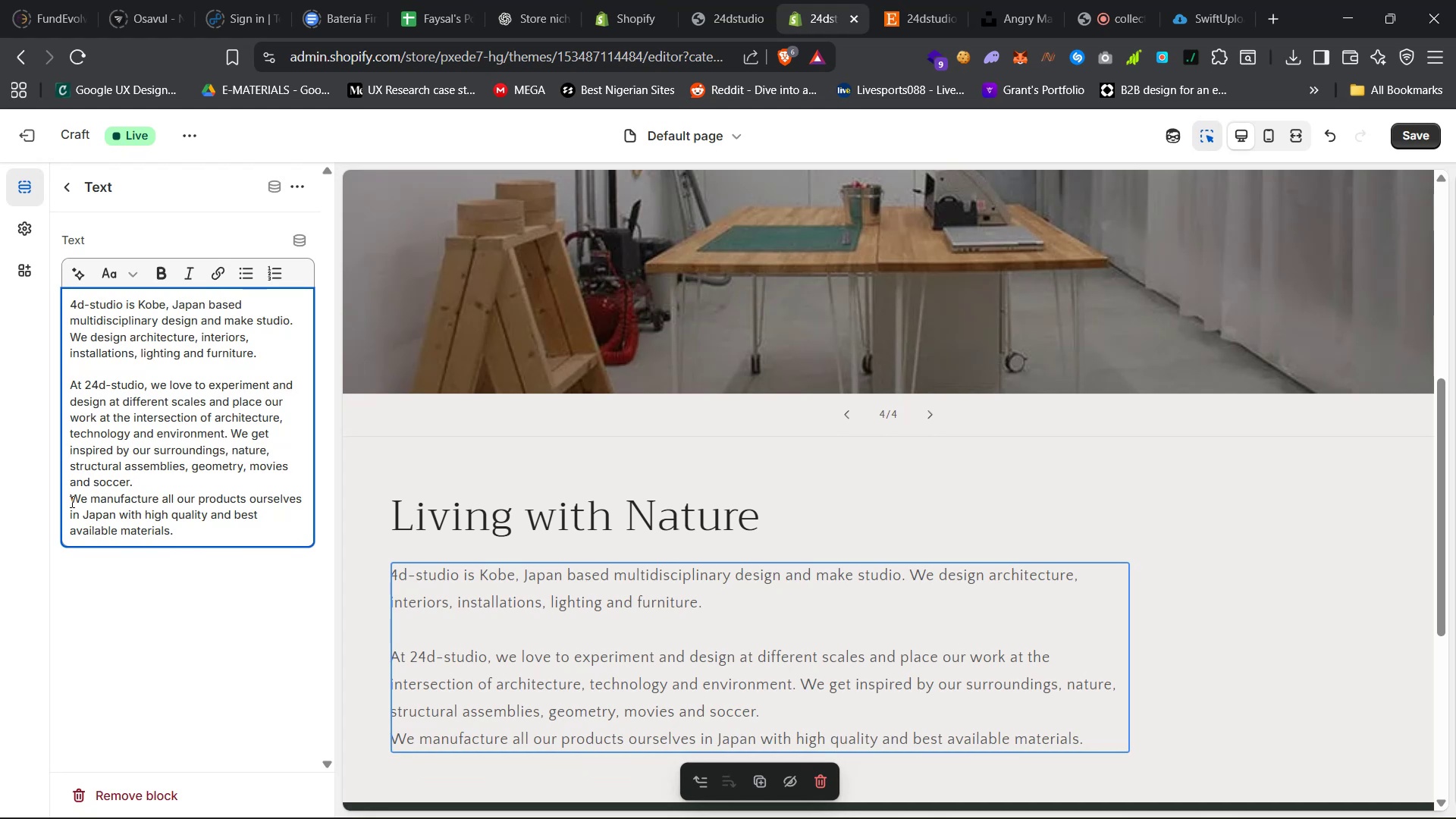 
key(Backspace)
 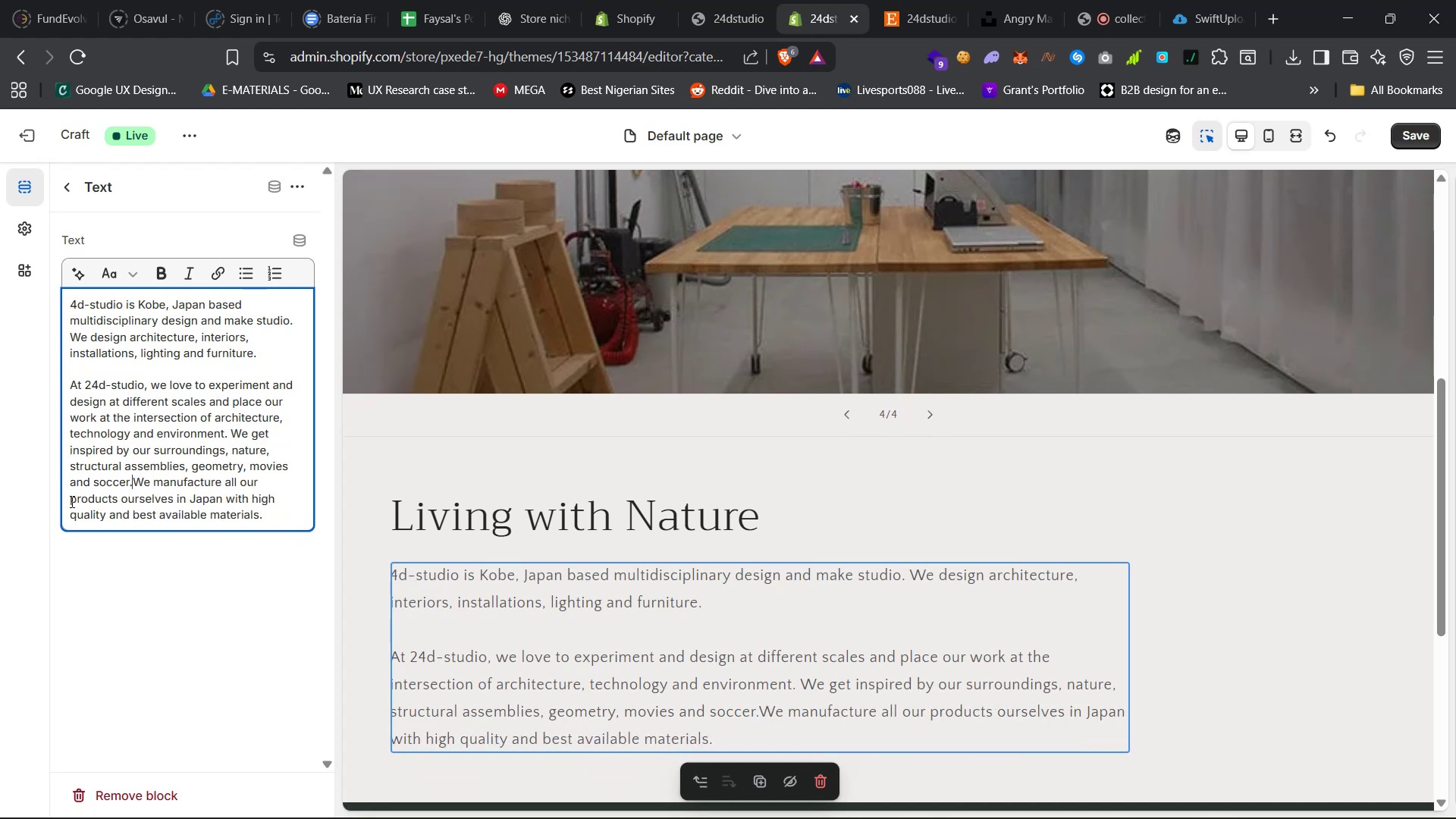 
key(Shift+Enter)
 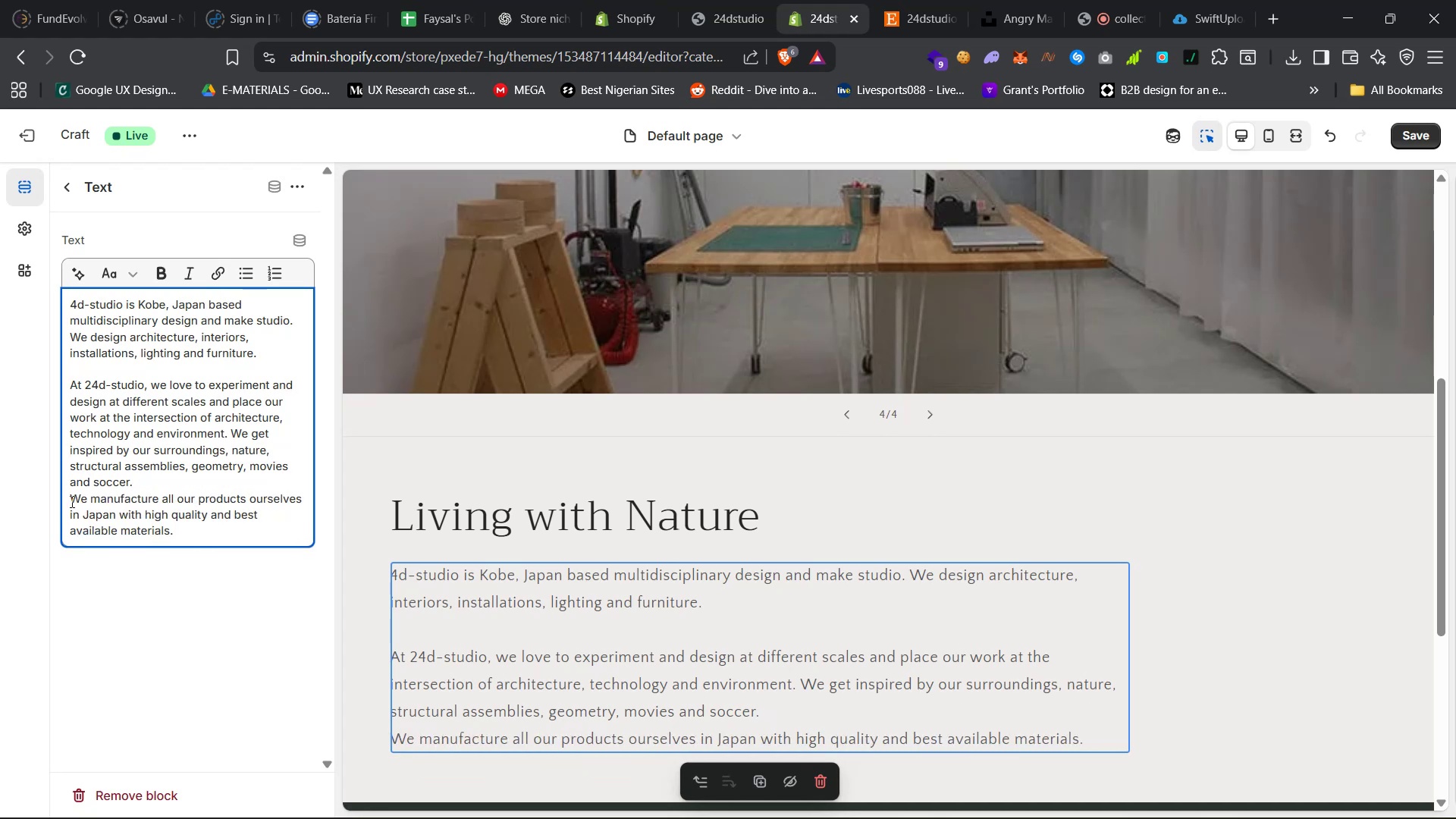 
key(Shift+ShiftLeft)
 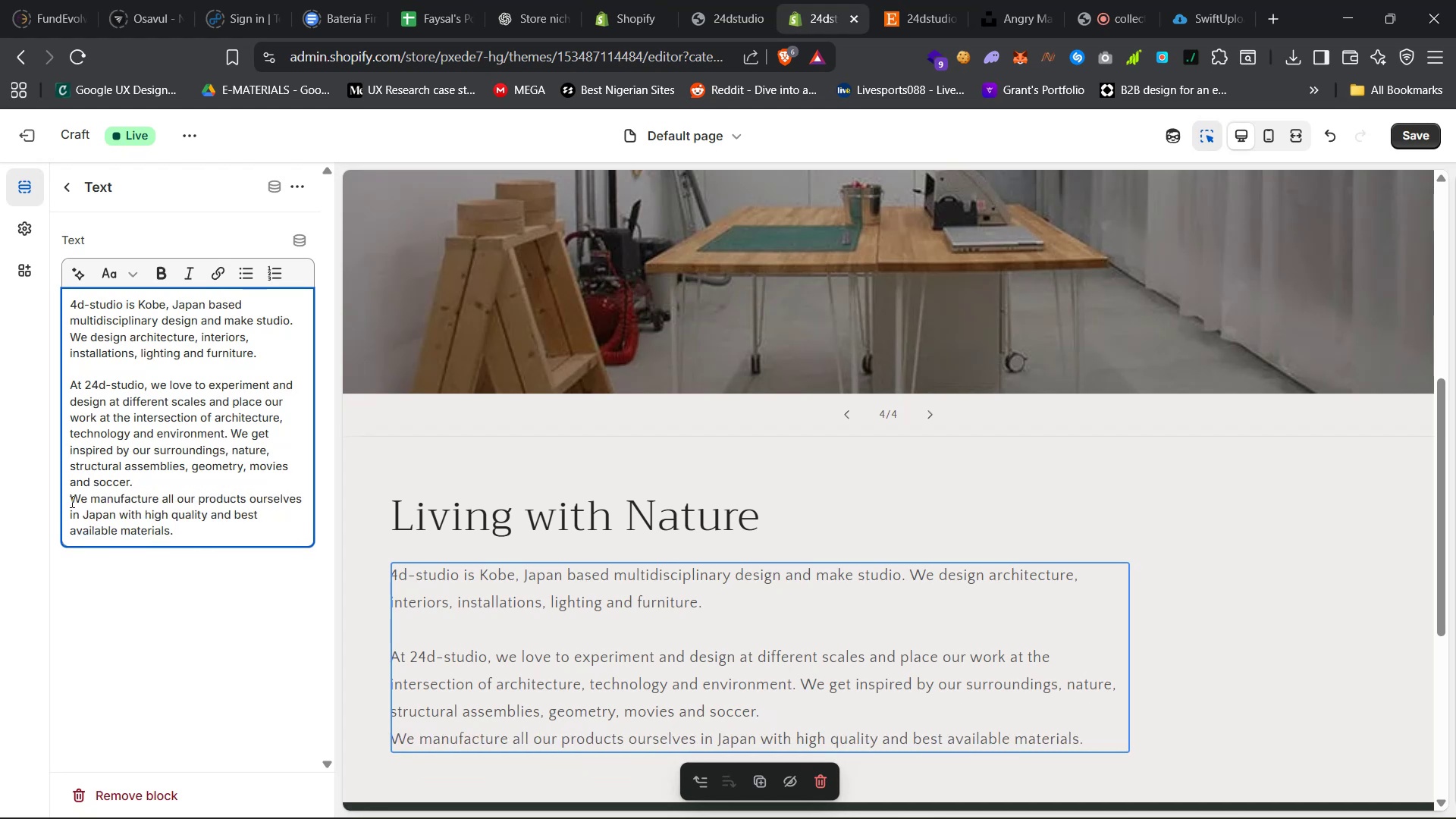 
key(Backspace)
 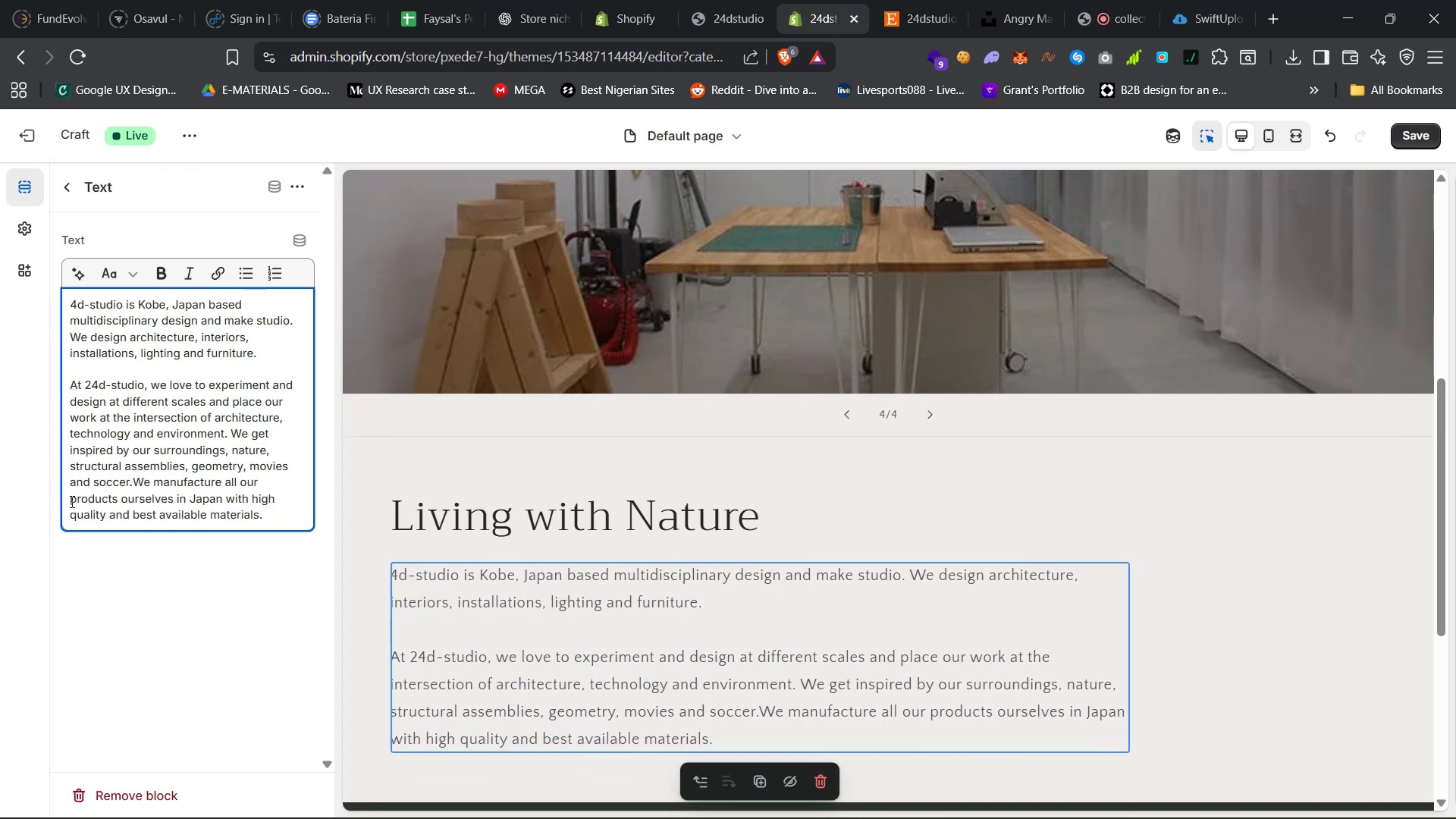 
key(Enter)
 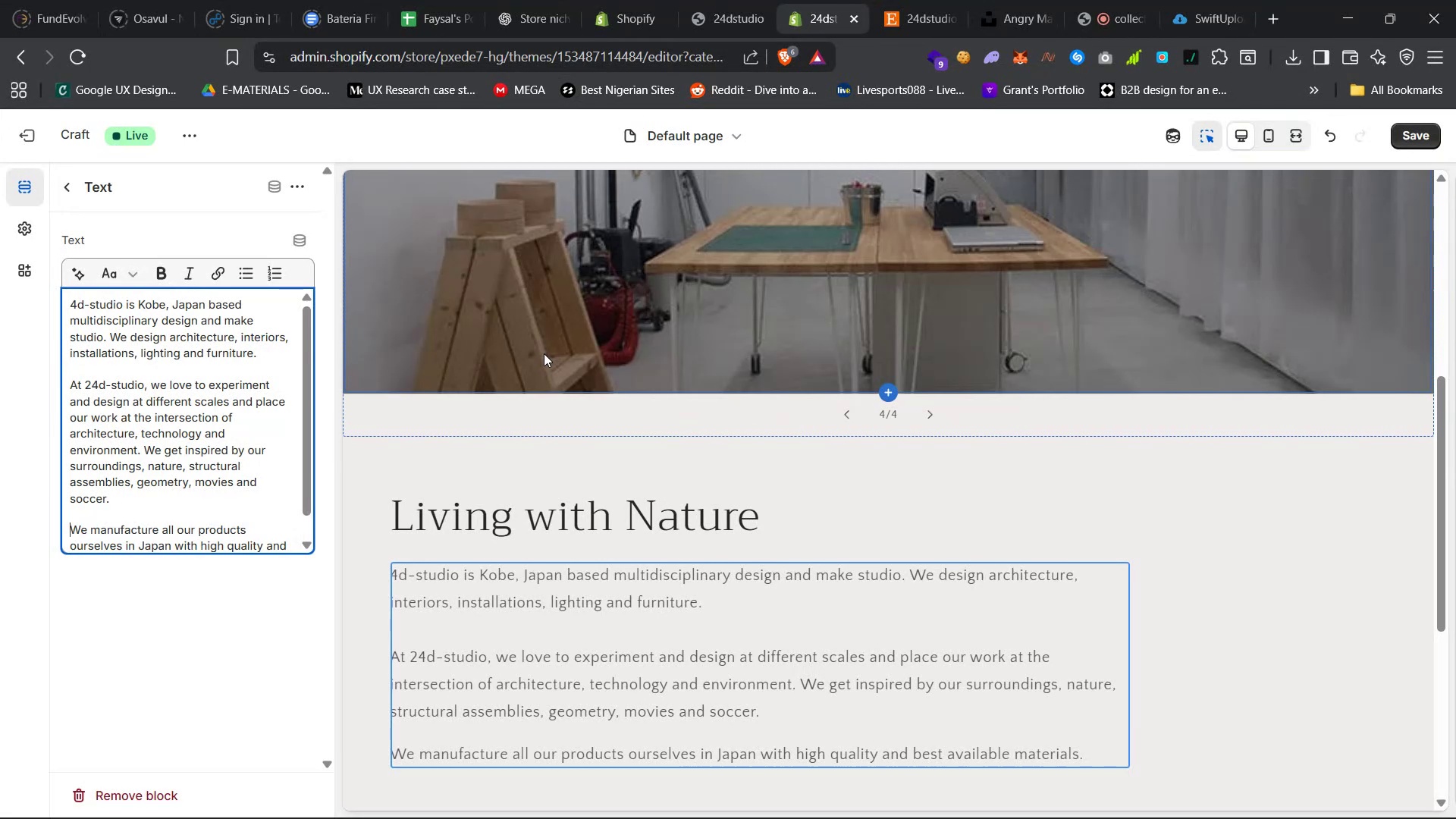 
wait(18.2)
 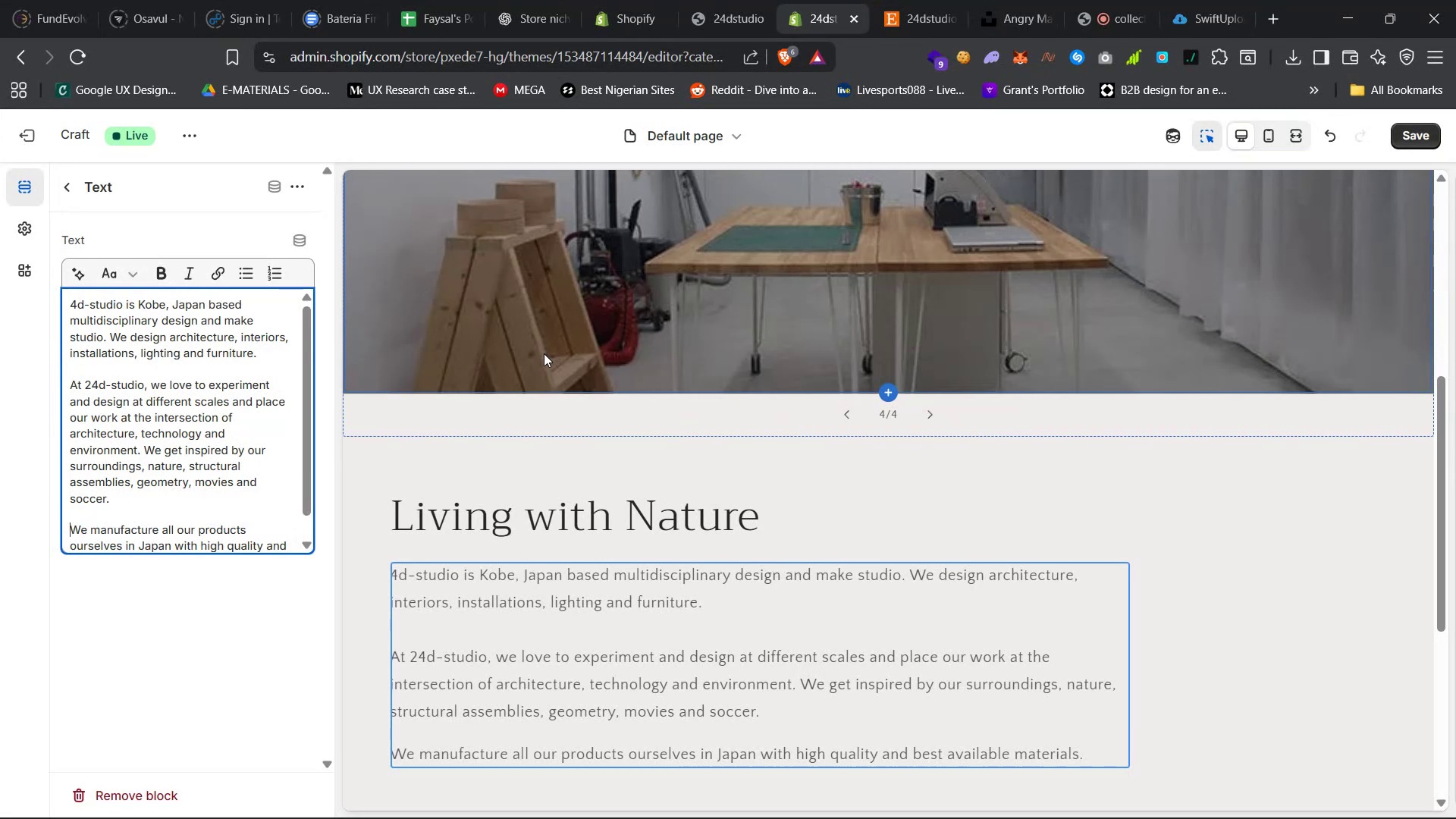 
left_click([1408, 136])
 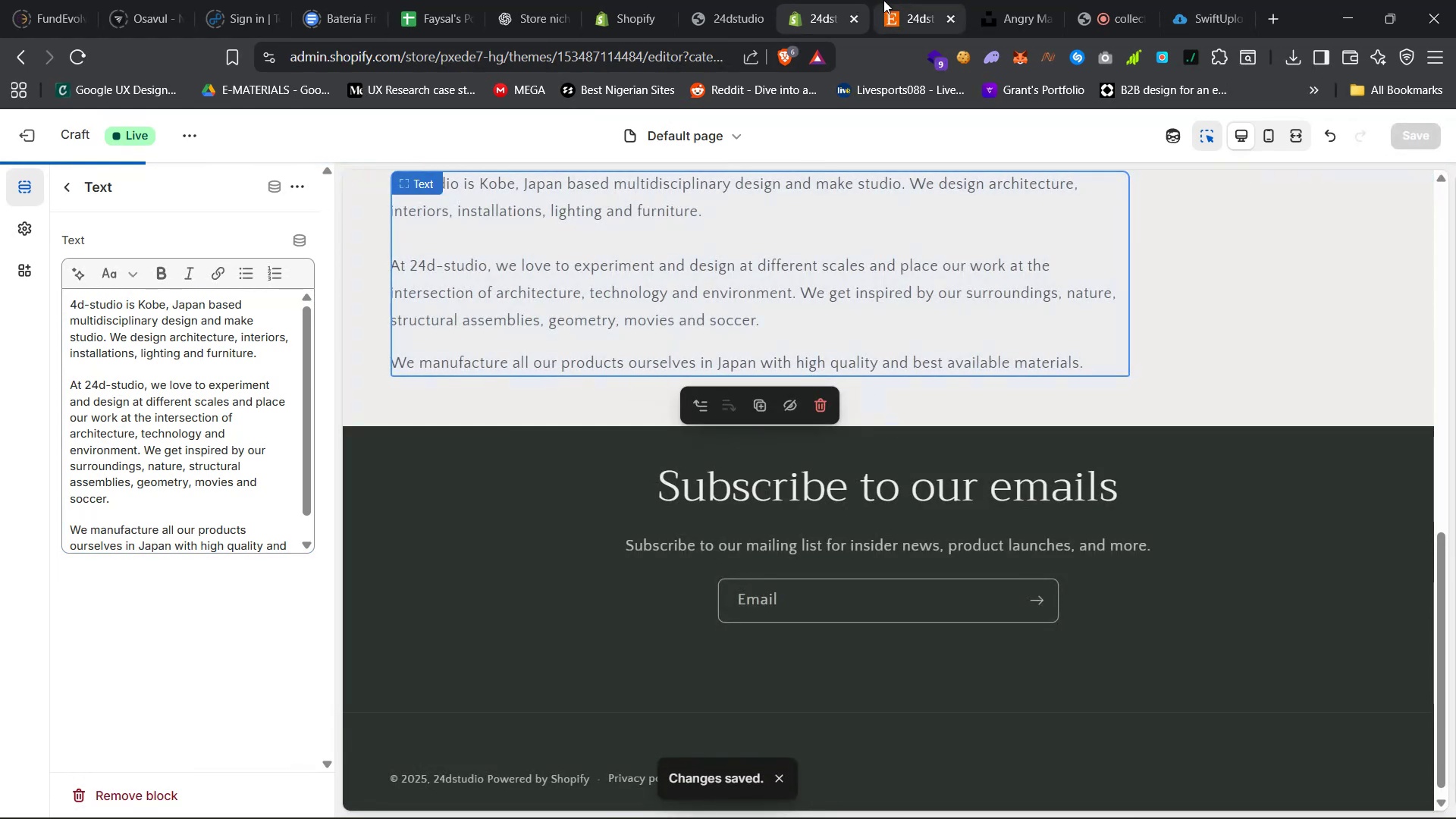 
scroll: coordinate [575, 481], scroll_direction: up, amount: 6.0
 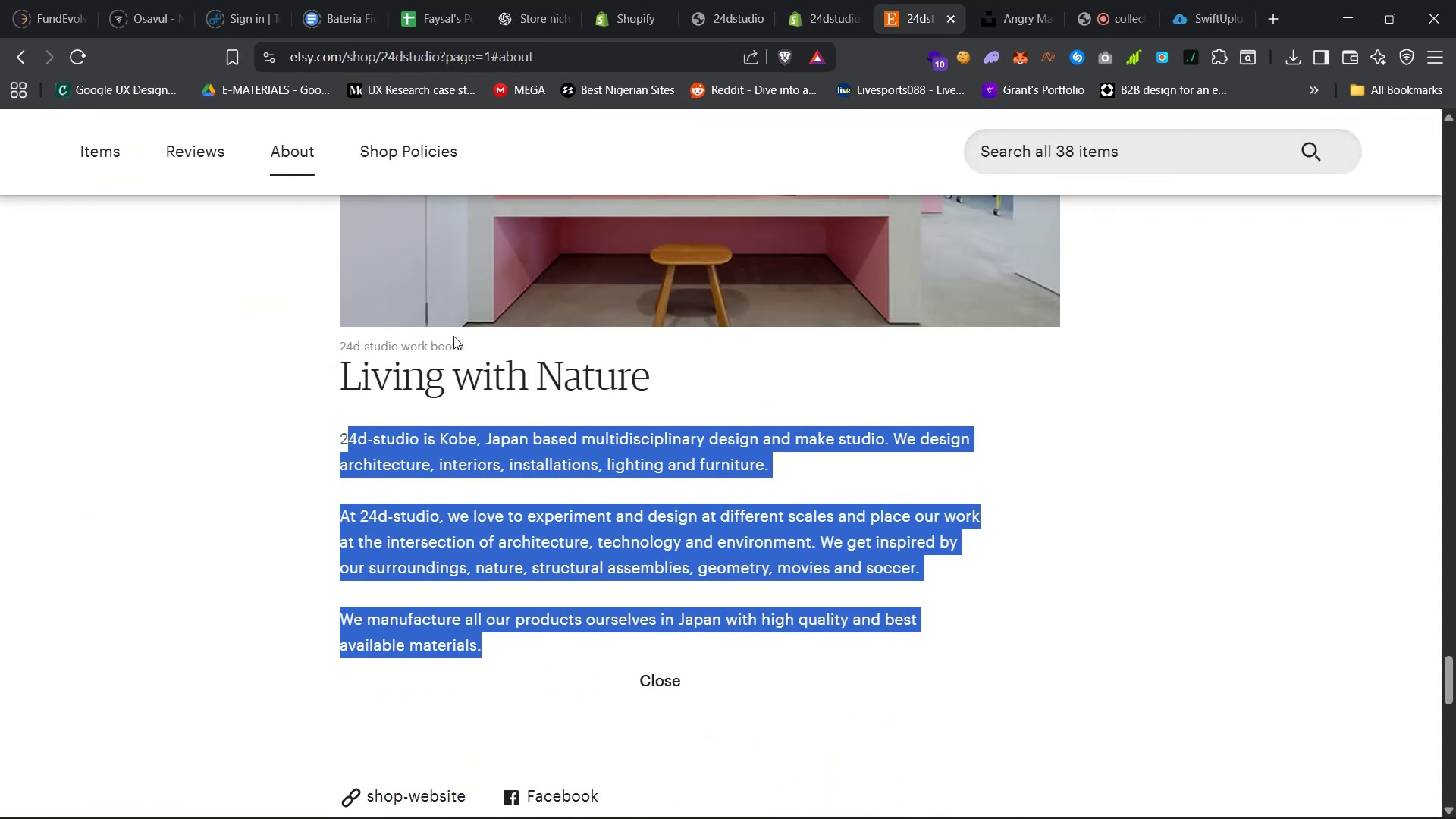 
left_click_drag(start_coordinate=[470, 338], to_coordinate=[333, 346])
 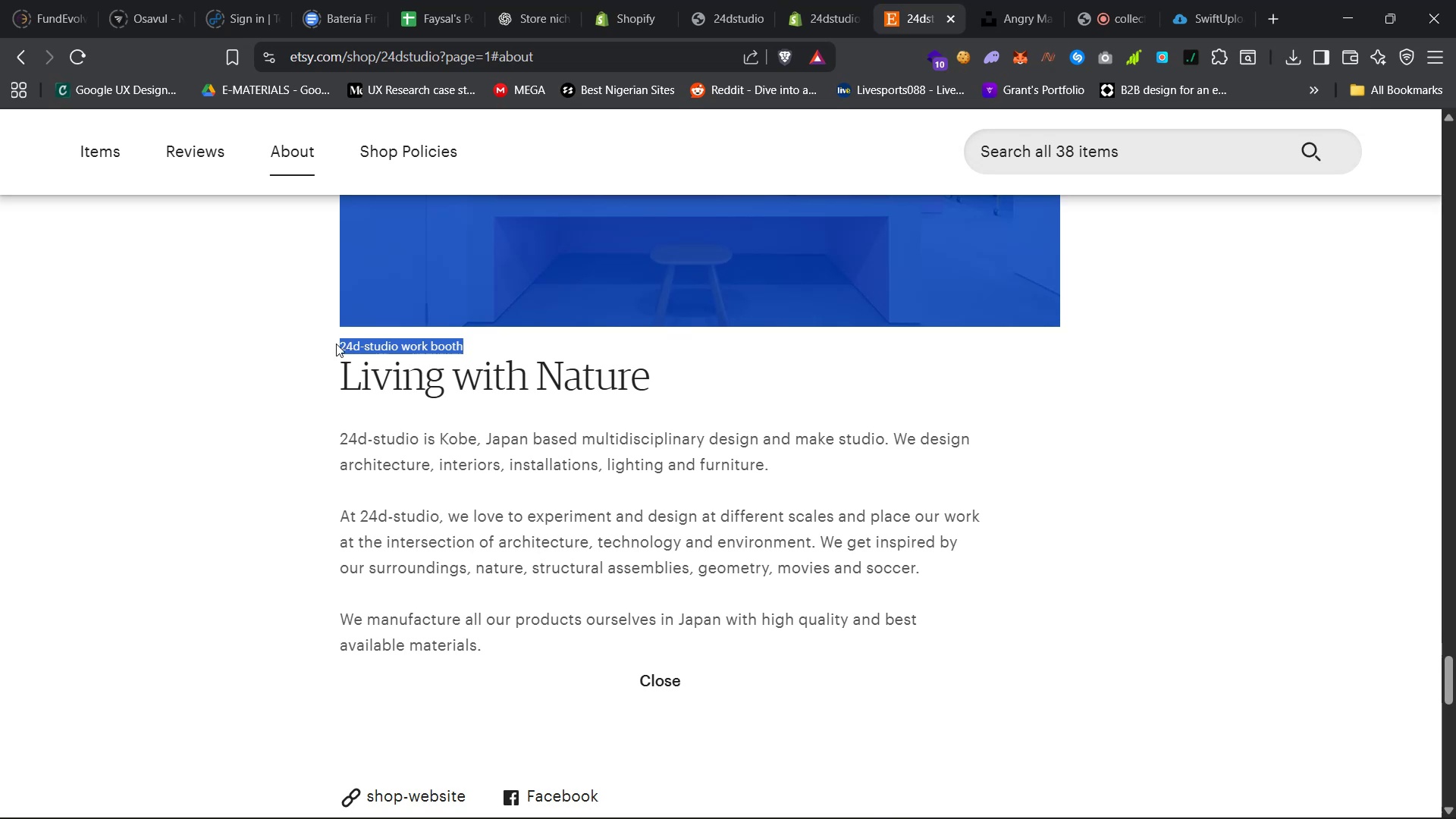 
left_click([326, 347])
 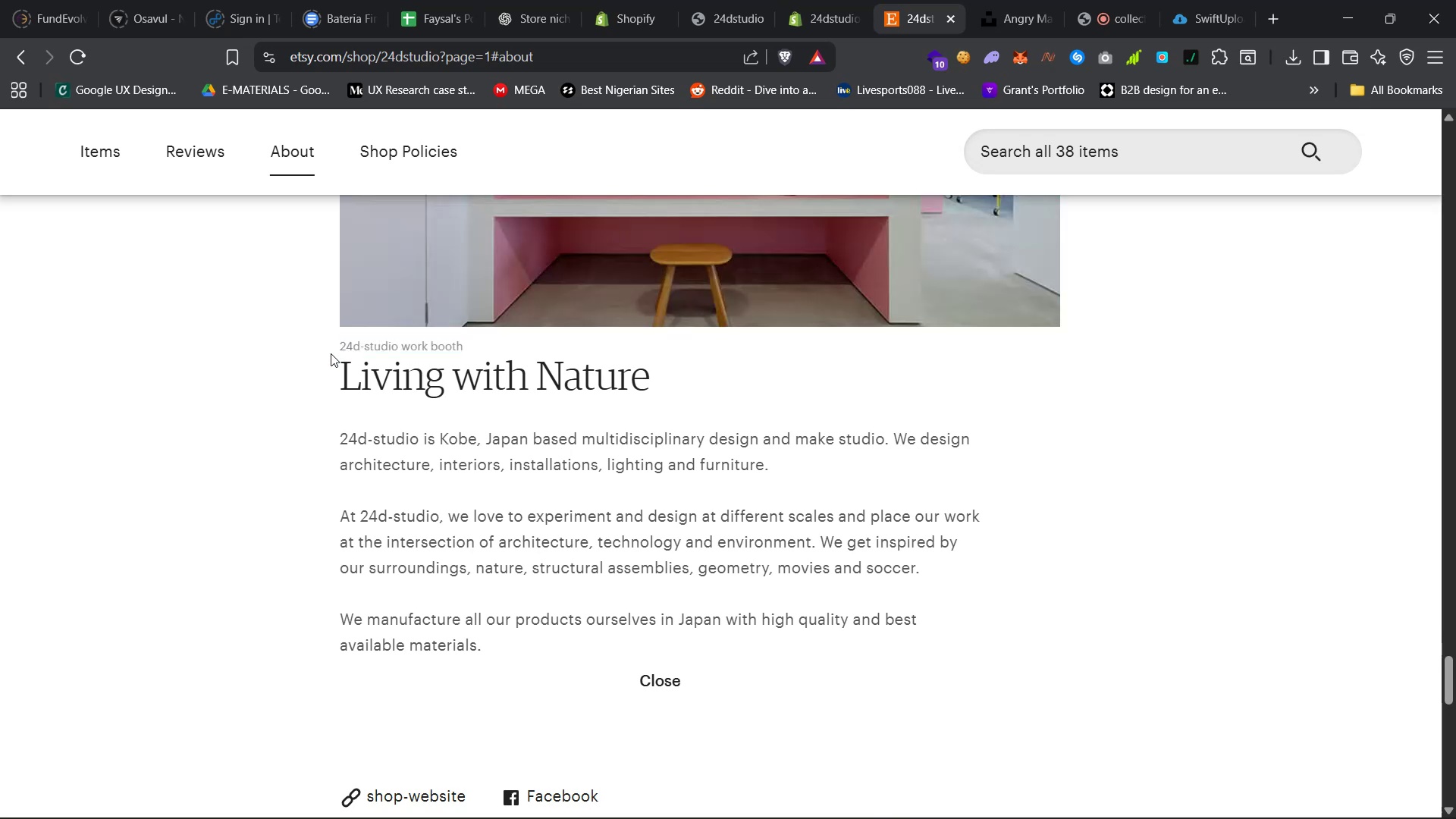 
scroll: coordinate [344, 372], scroll_direction: up, amount: 12.0
 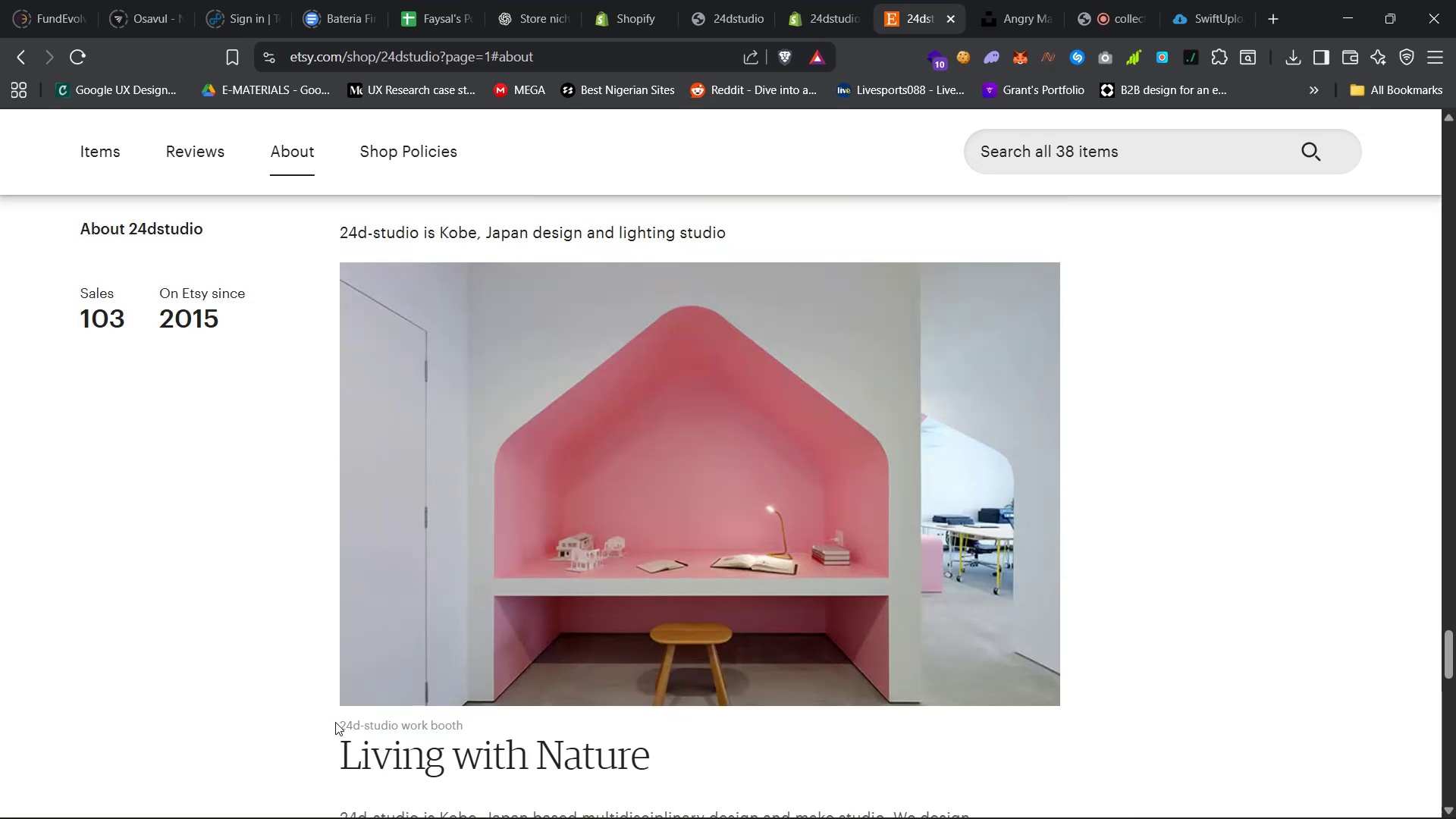 
left_click_drag(start_coordinate=[344, 726], to_coordinate=[460, 727])
 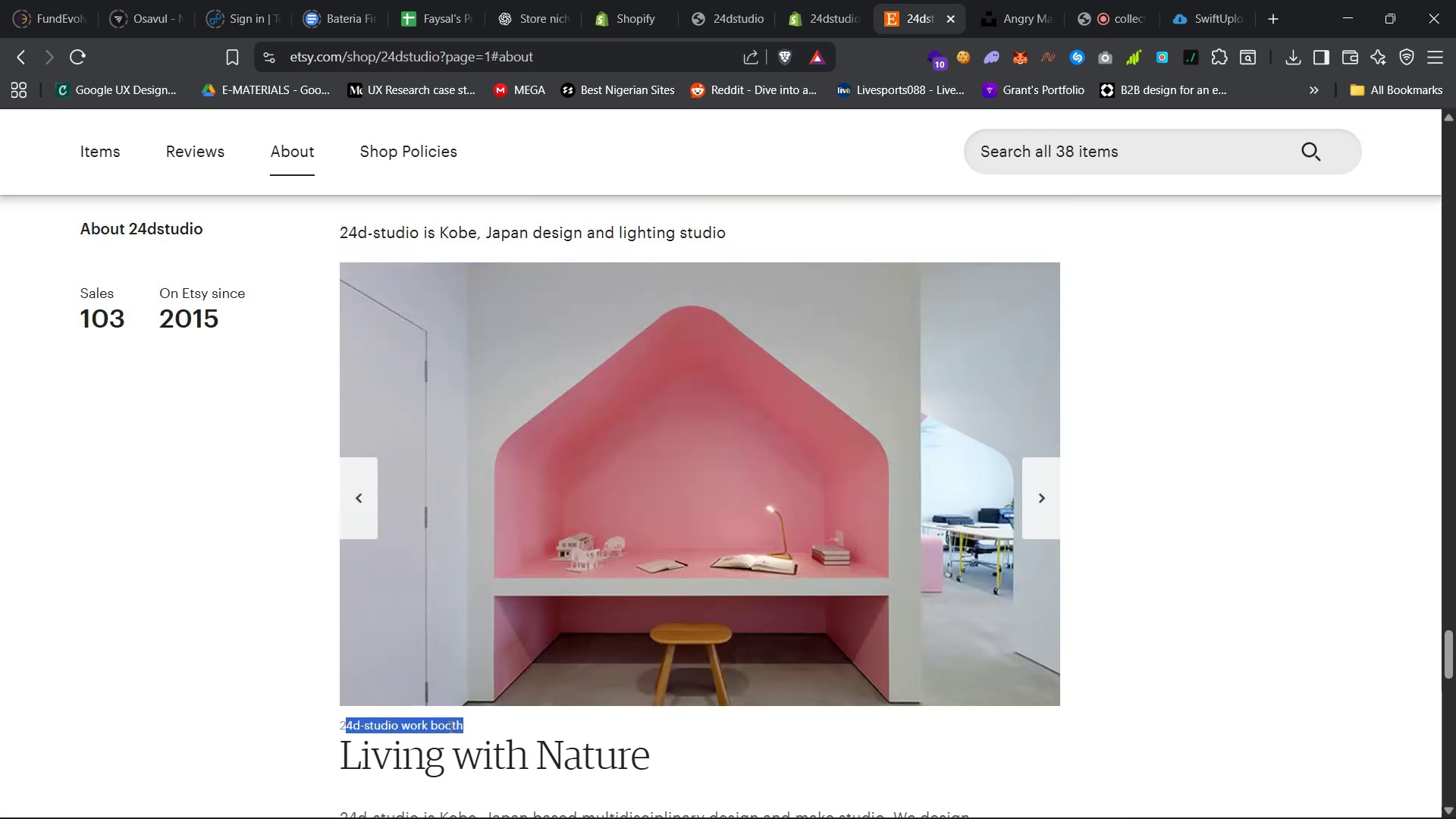 
right_click([444, 723])
 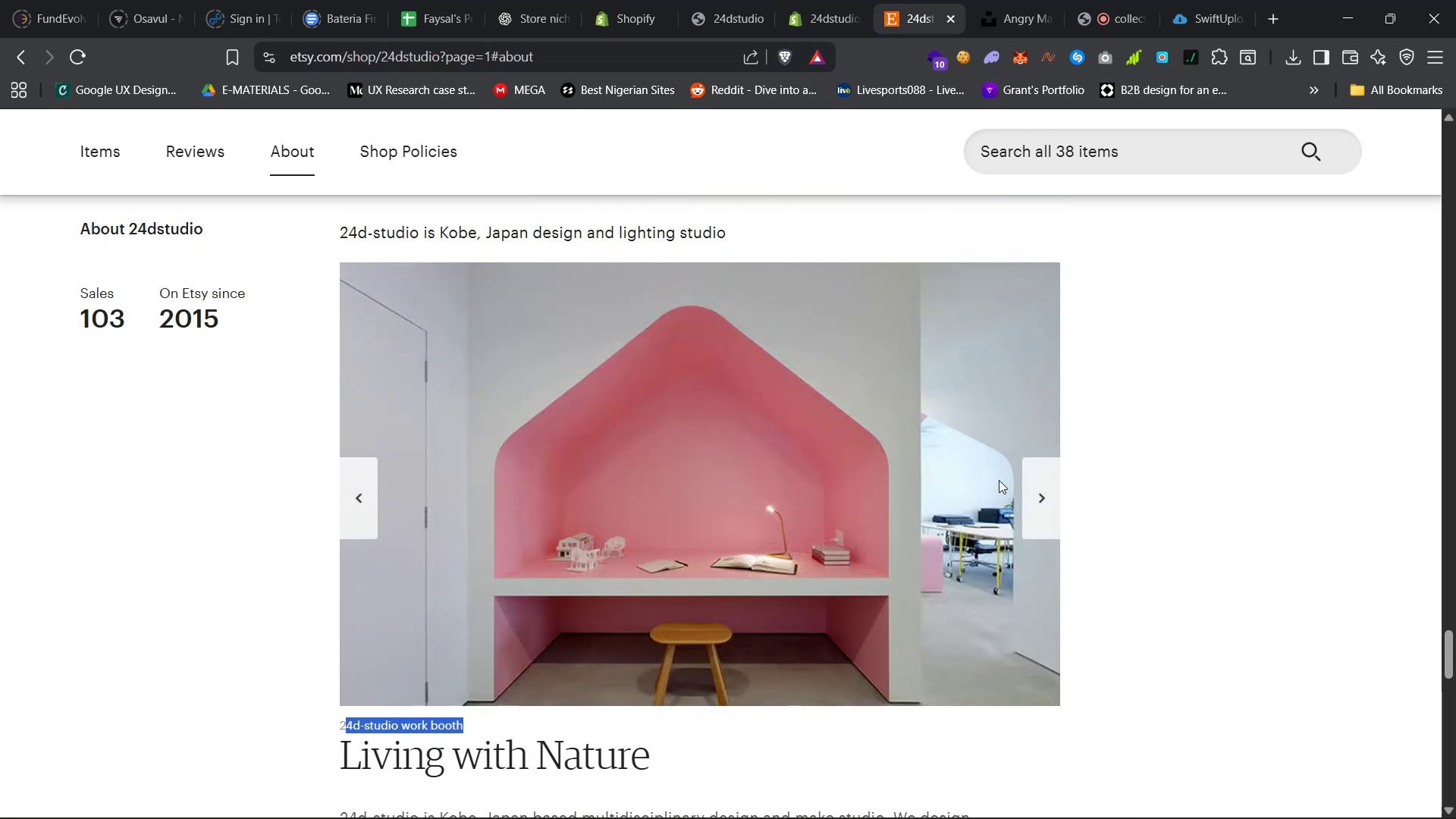 
left_click([1052, 516])
 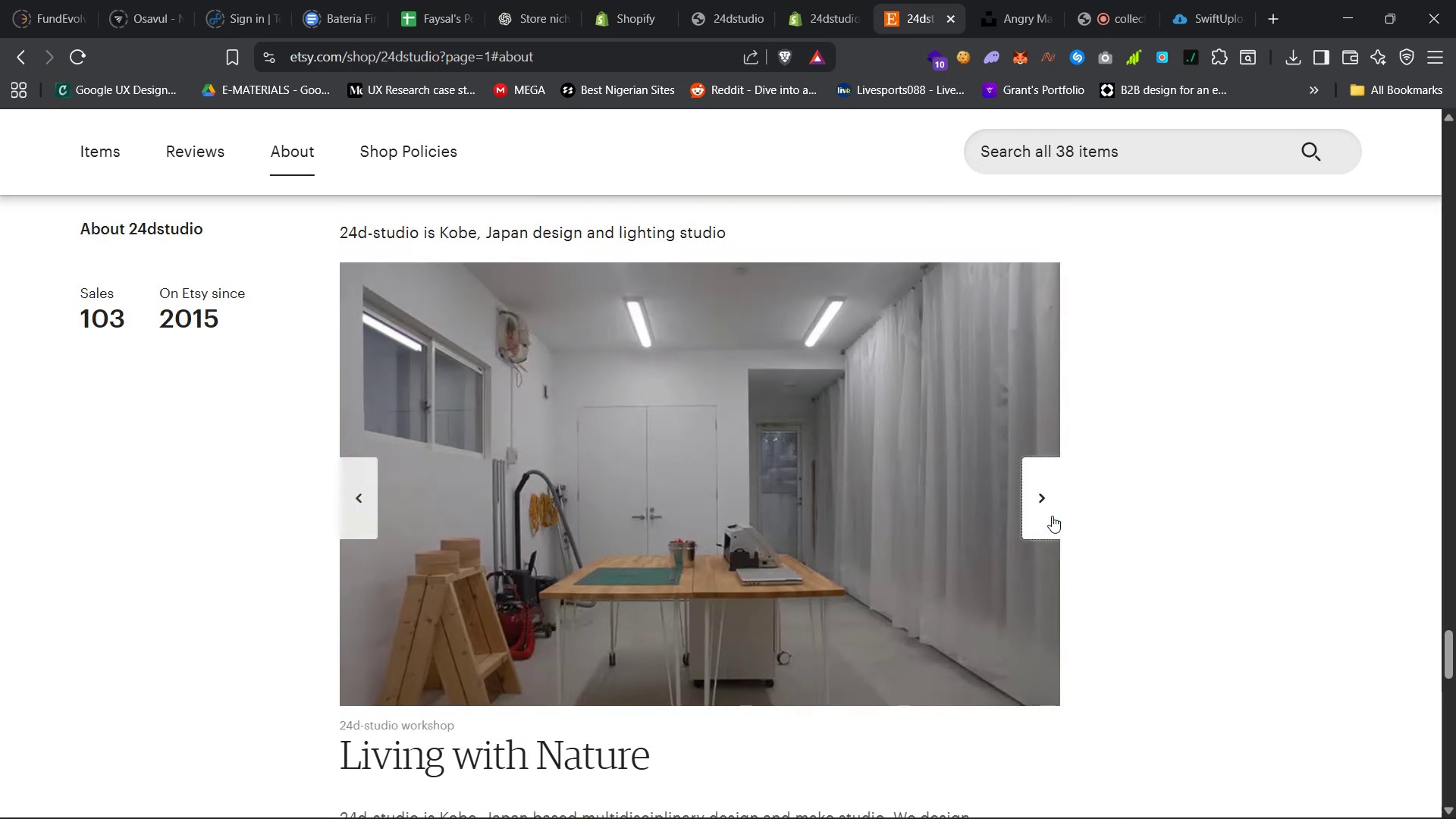 
left_click([1052, 516])
 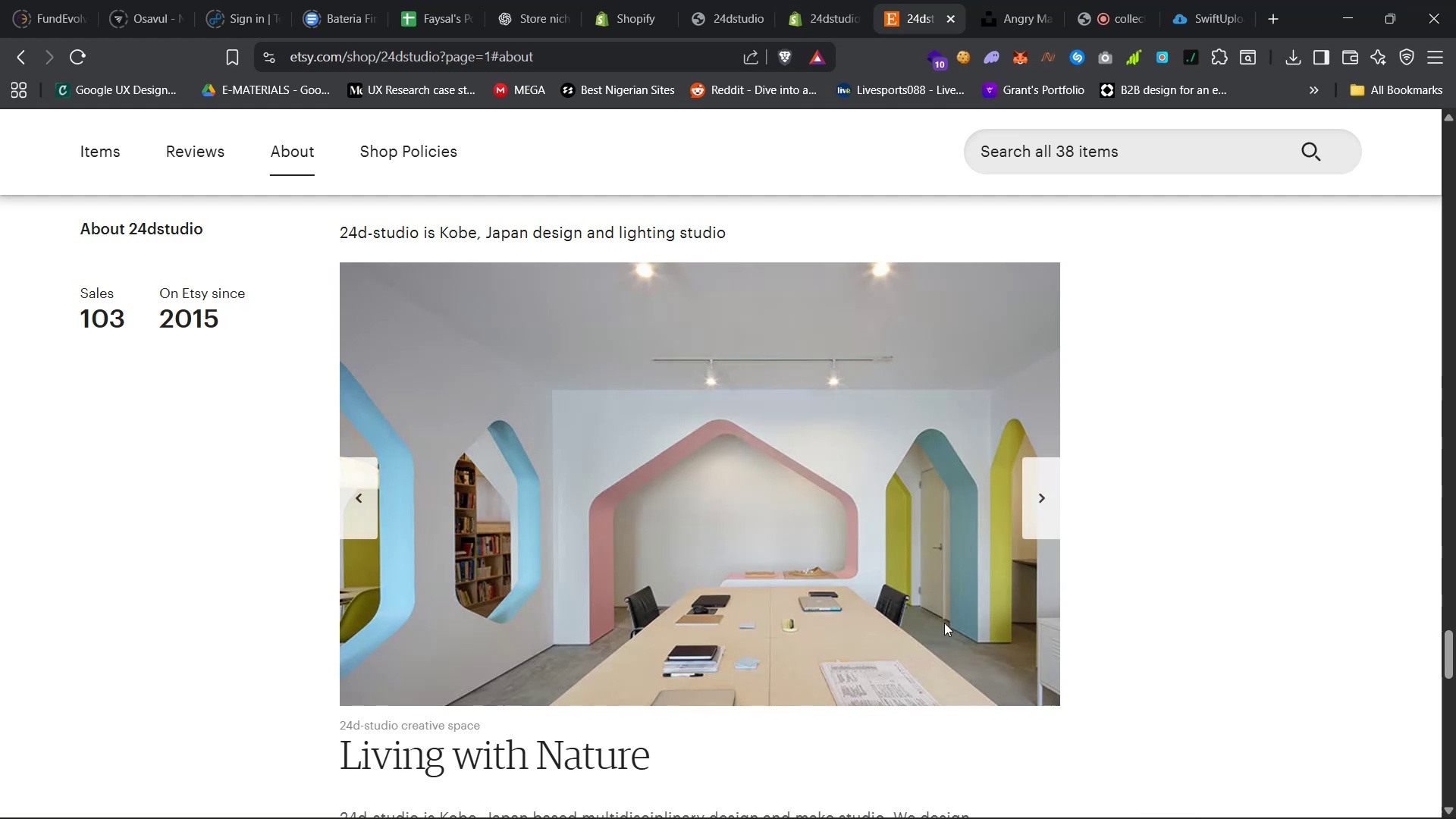 
left_click([360, 510])
 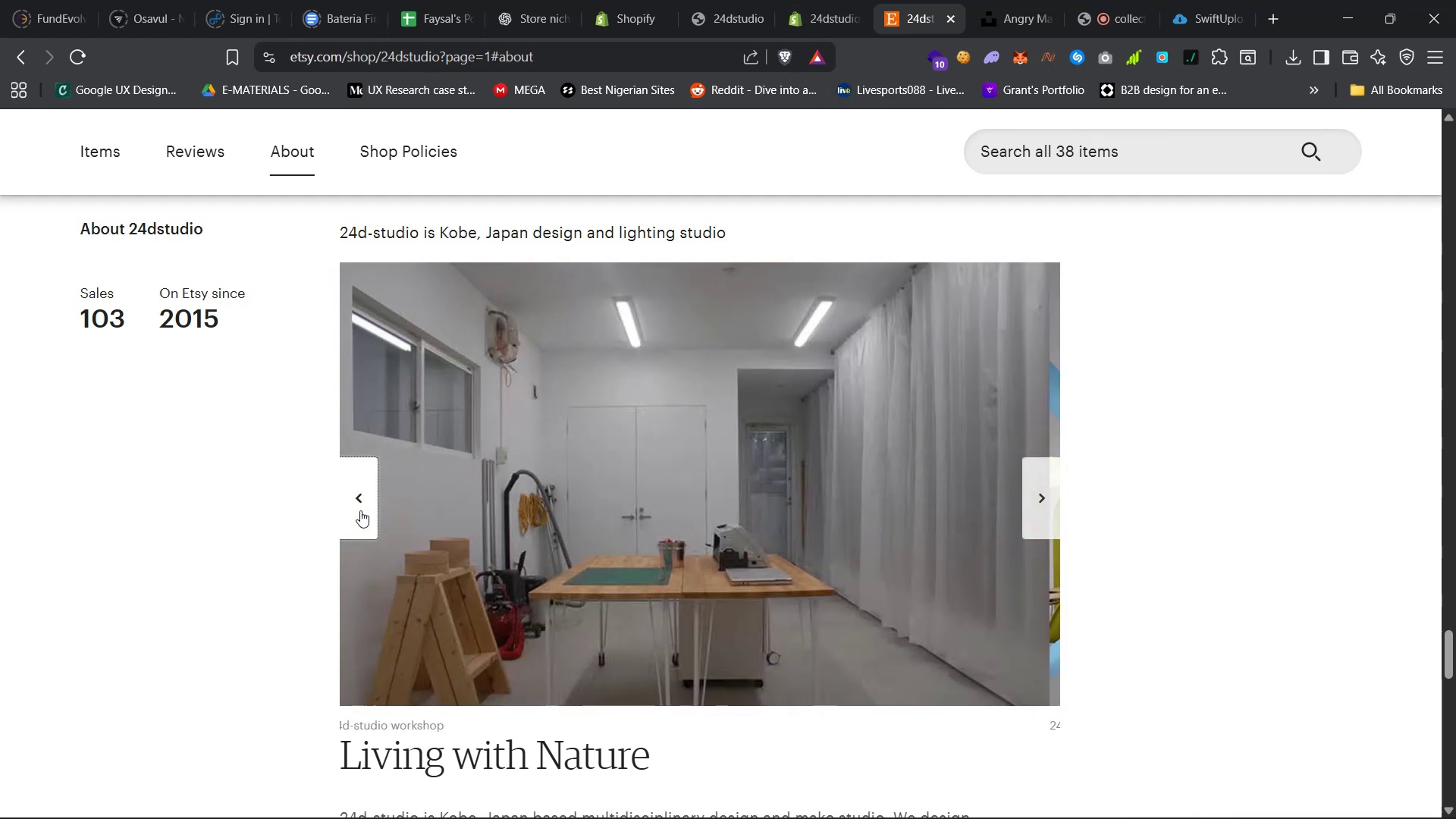 
double_click([360, 510])
 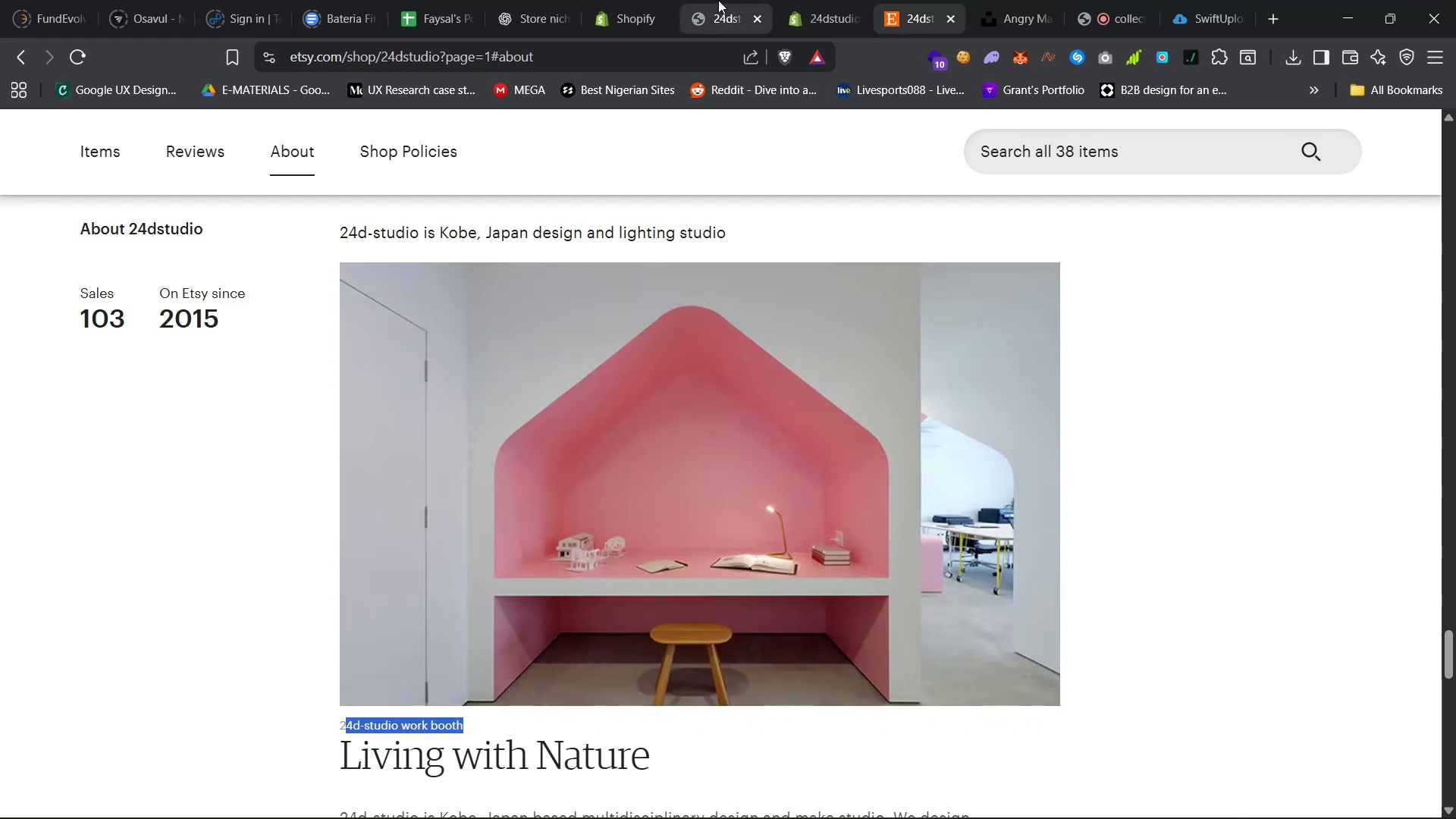 
left_click([808, 0])
 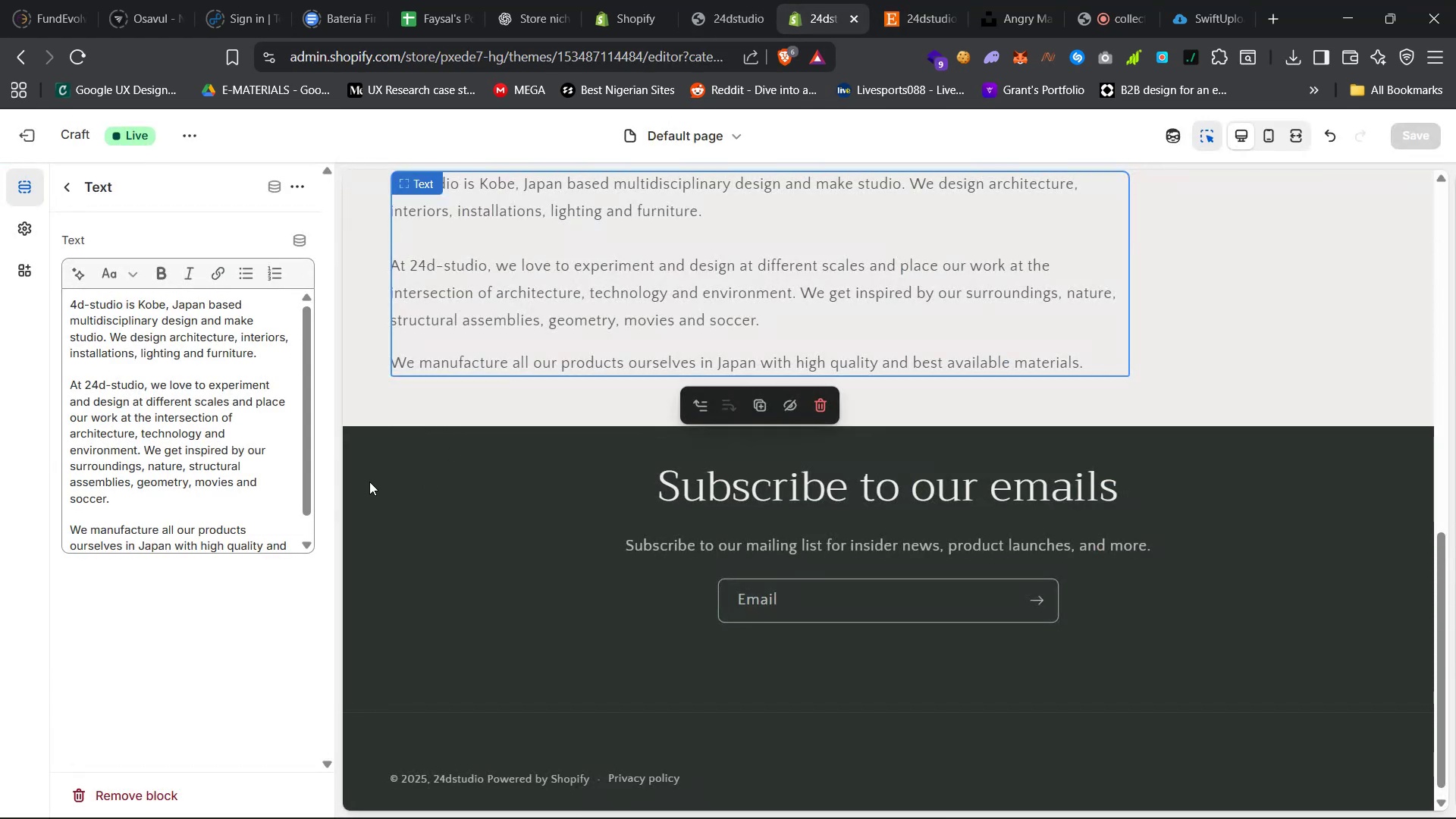 
scroll: coordinate [609, 497], scroll_direction: up, amount: 18.0
 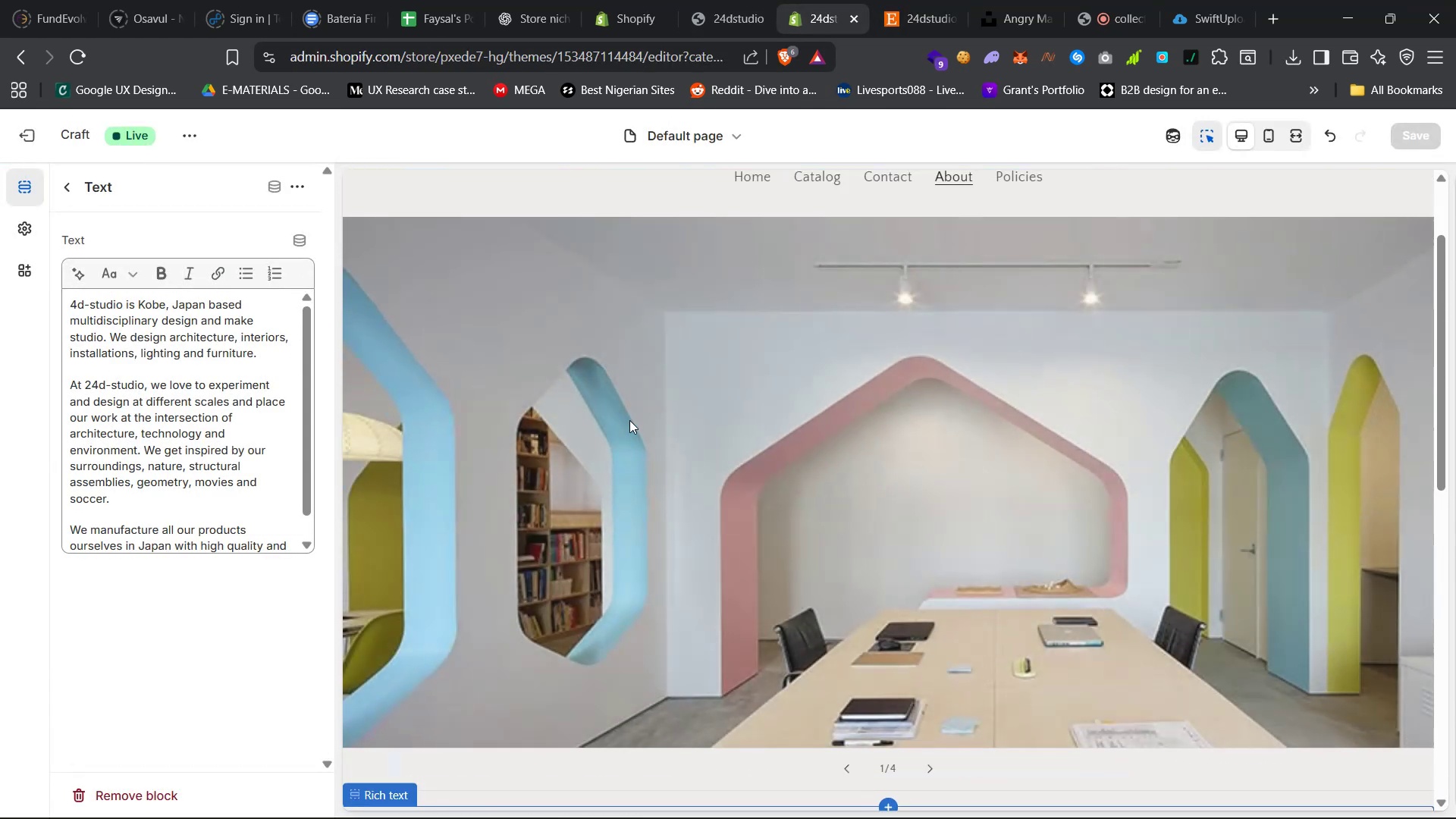 
left_click([629, 419])
 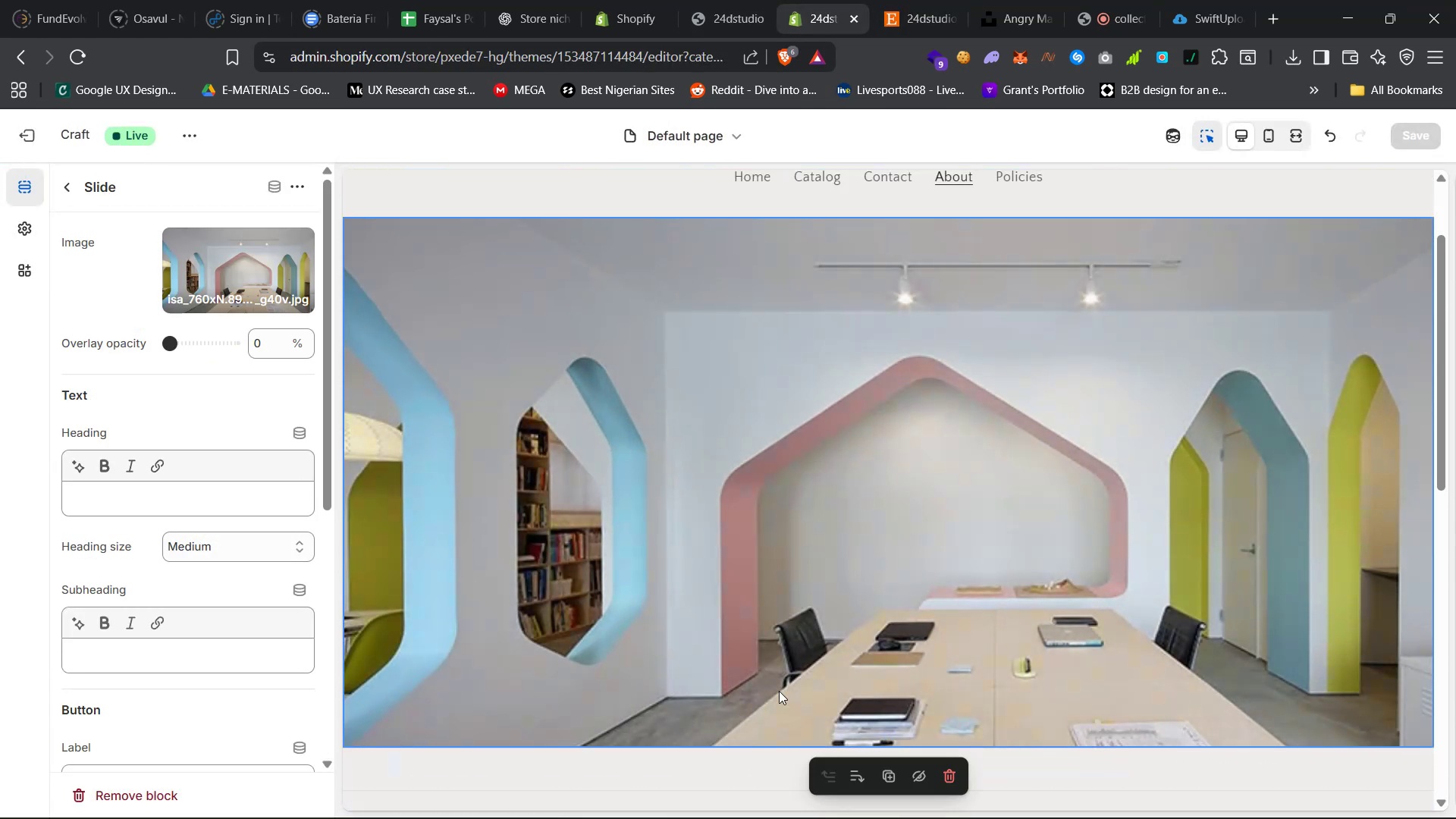 
scroll: coordinate [993, 697], scroll_direction: down, amount: 24.0
 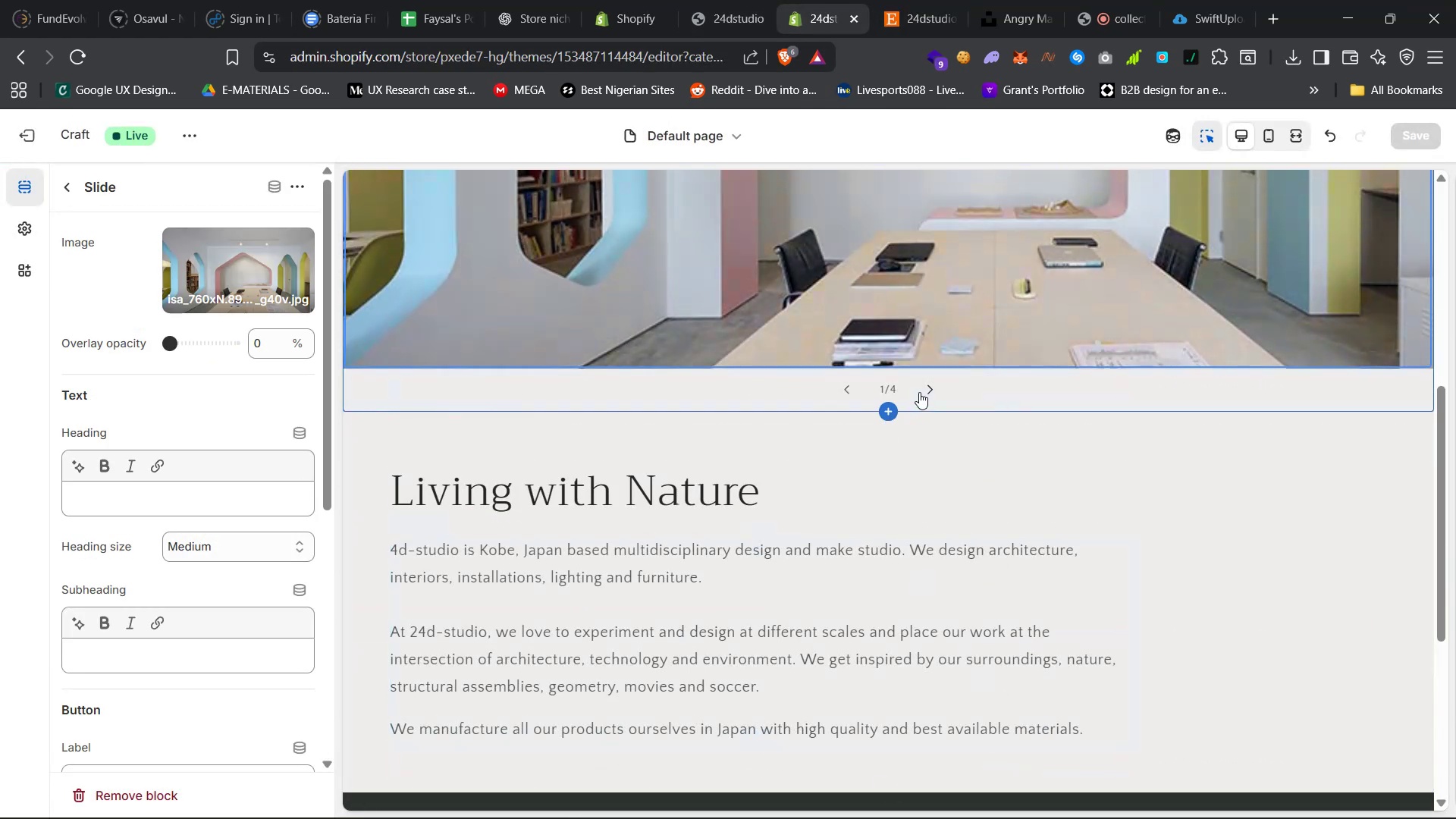 
left_click([925, 391])
 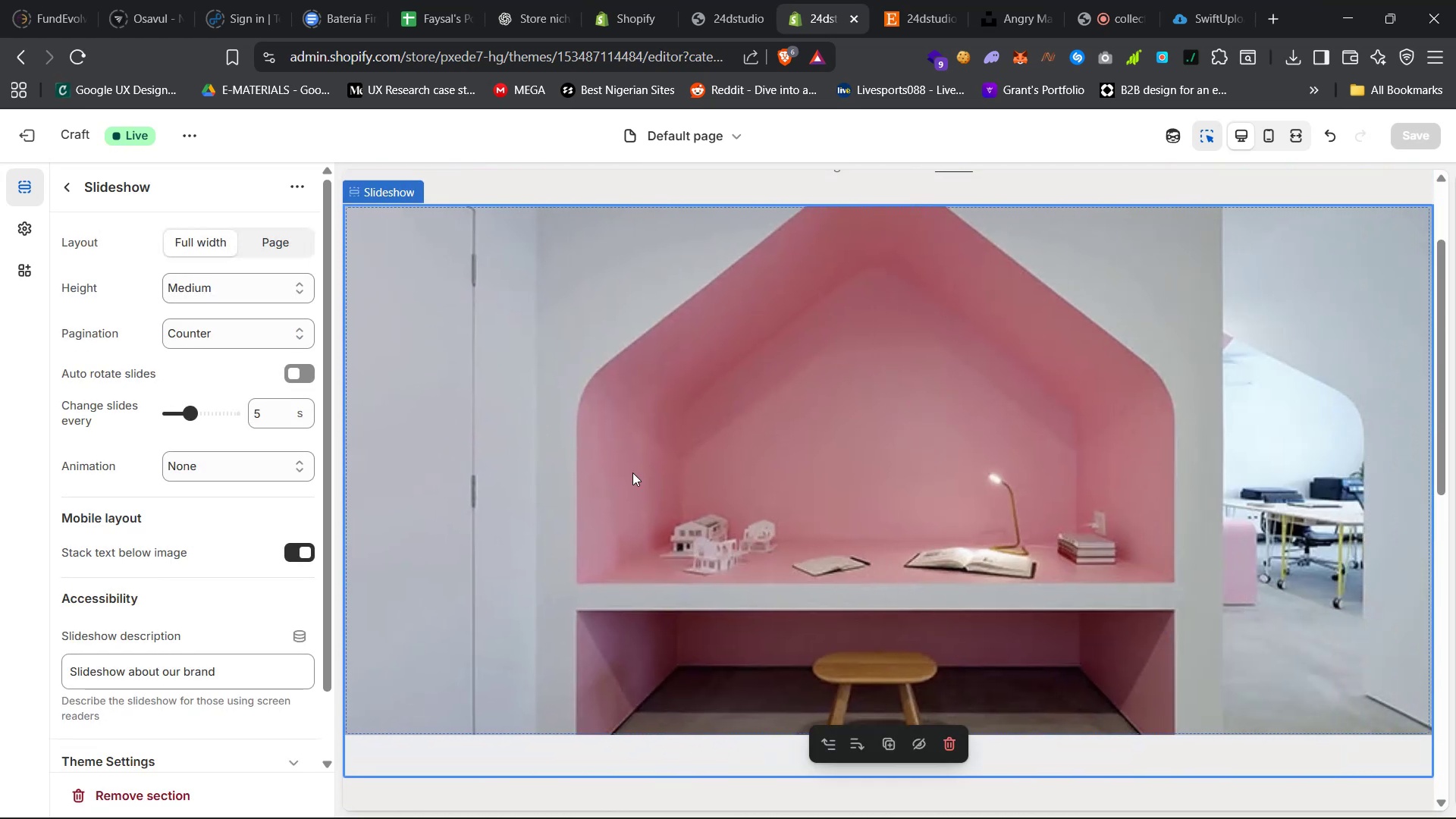 
scroll: coordinate [172, 642], scroll_direction: down, amount: 6.0
 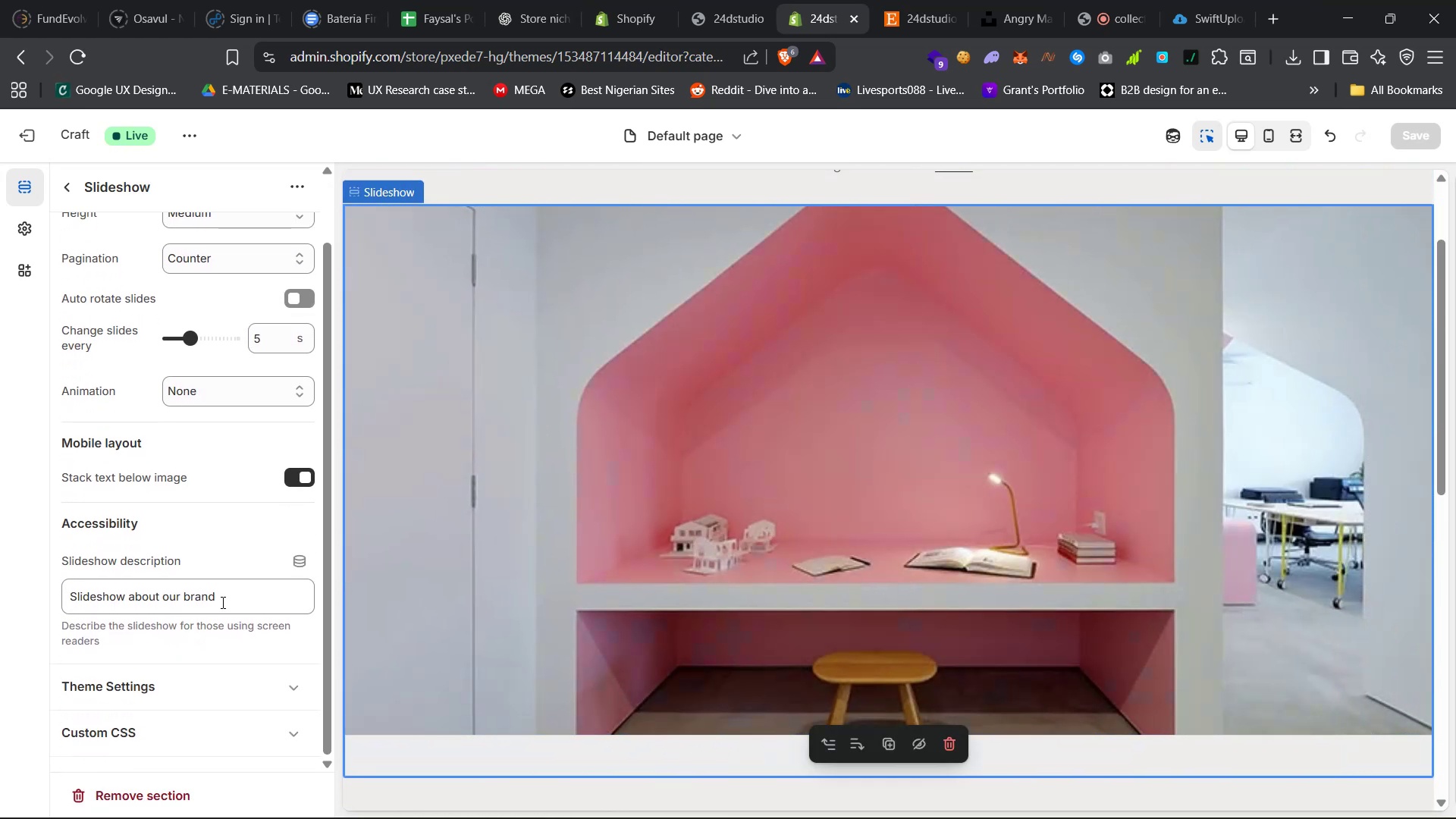 
left_click_drag(start_coordinate=[221, 601], to_coordinate=[70, 601])
 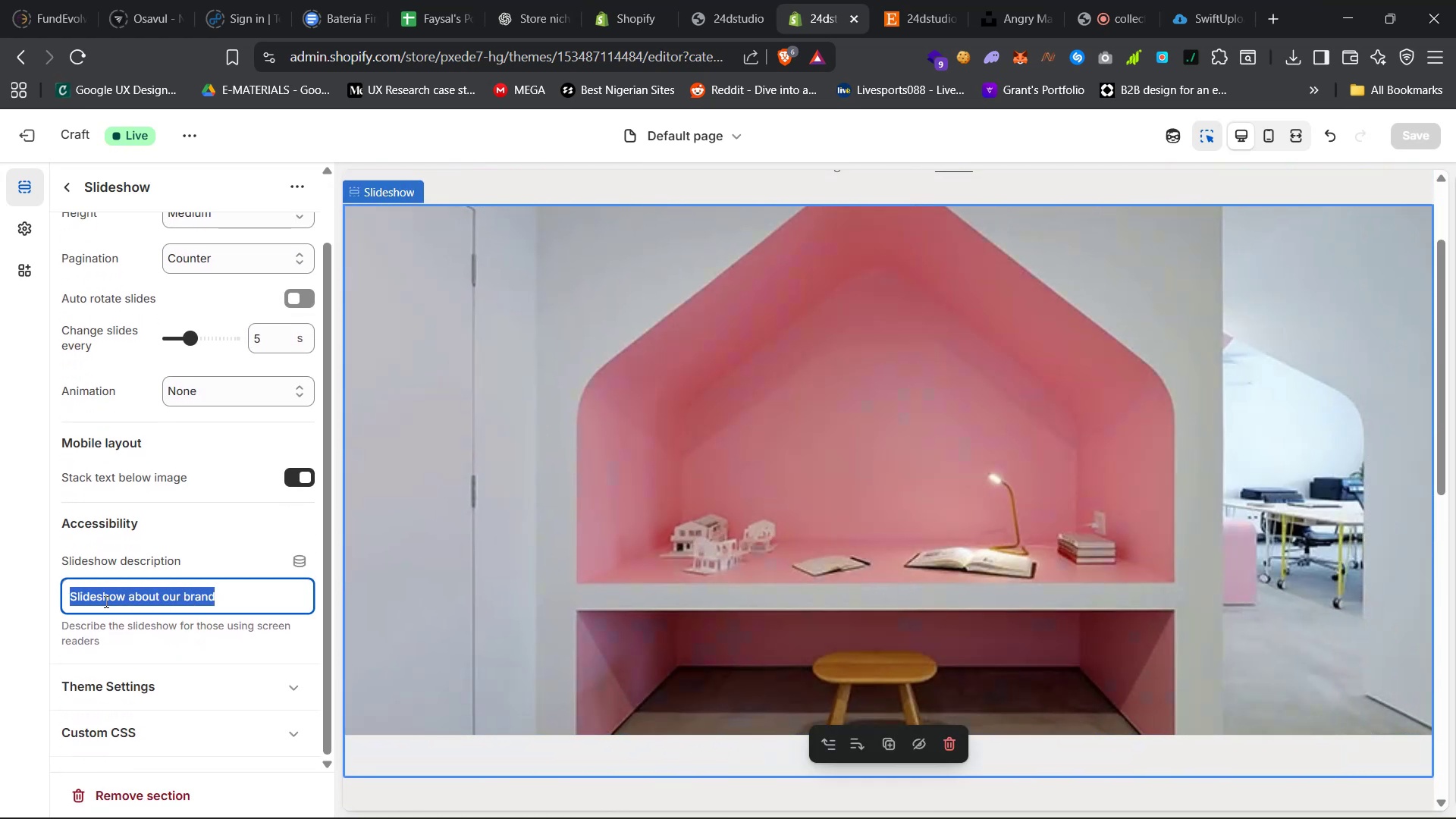 
key(Control+V)
 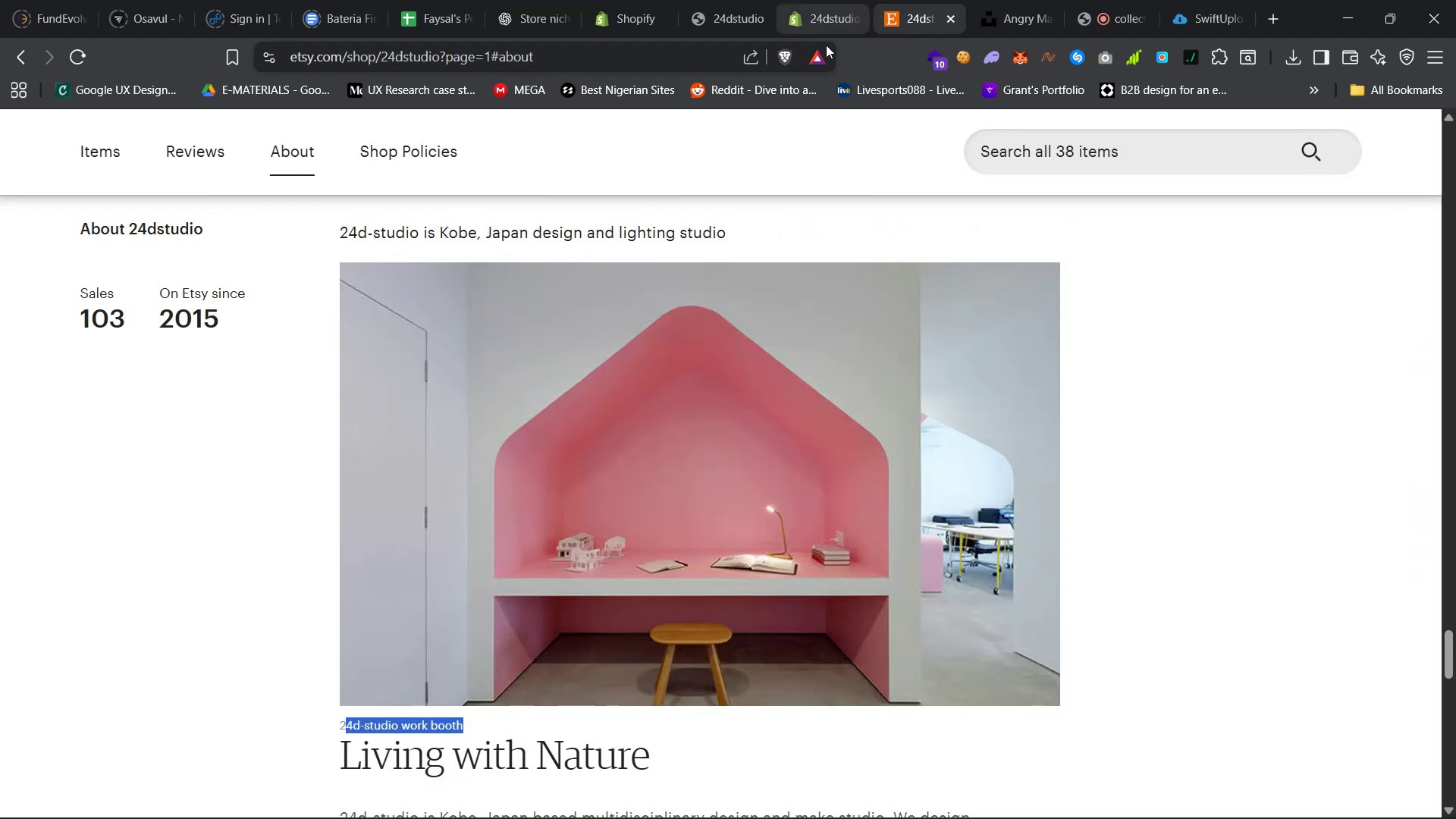 
wait(5.89)
 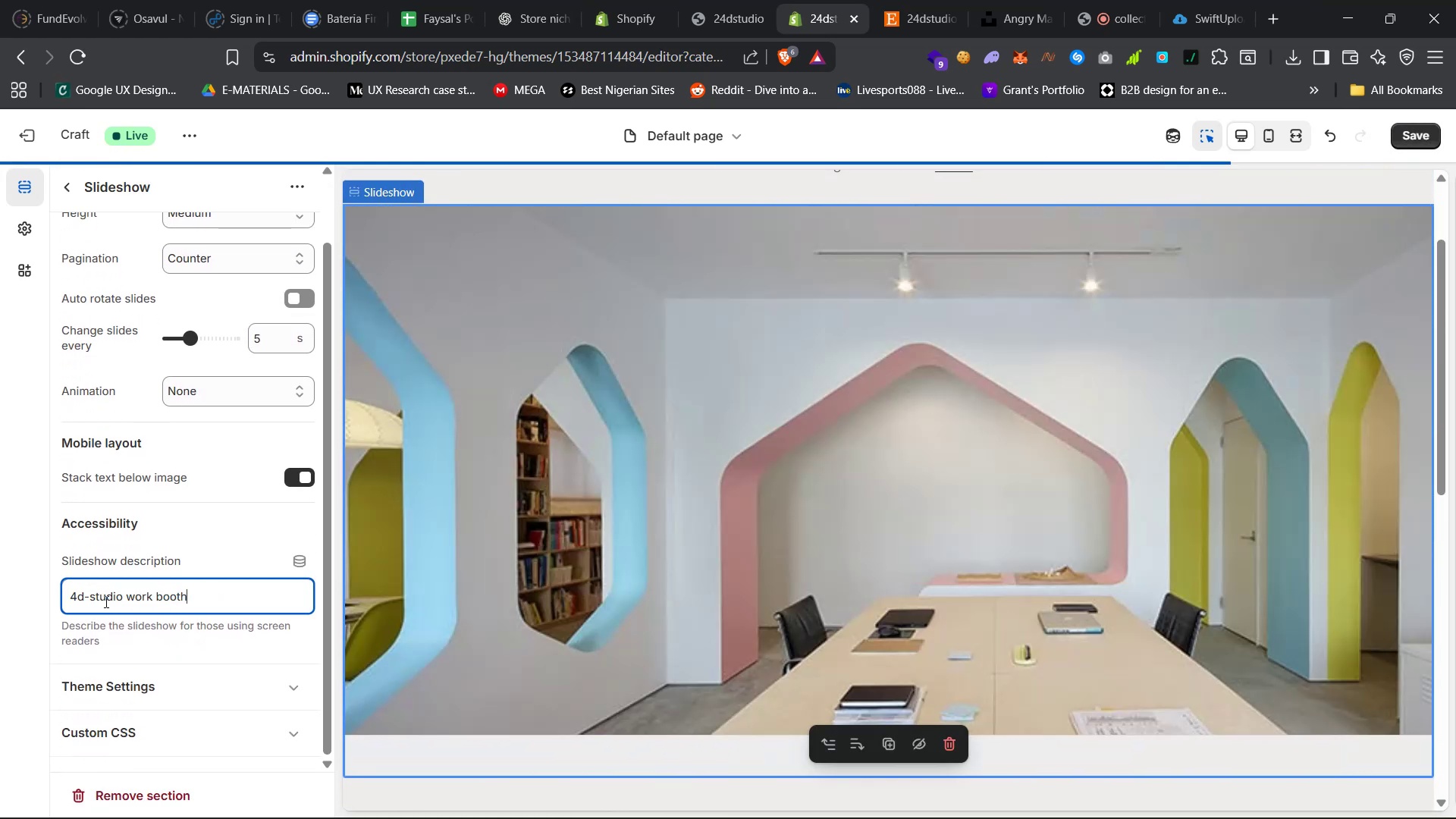 
left_click([813, 0])
 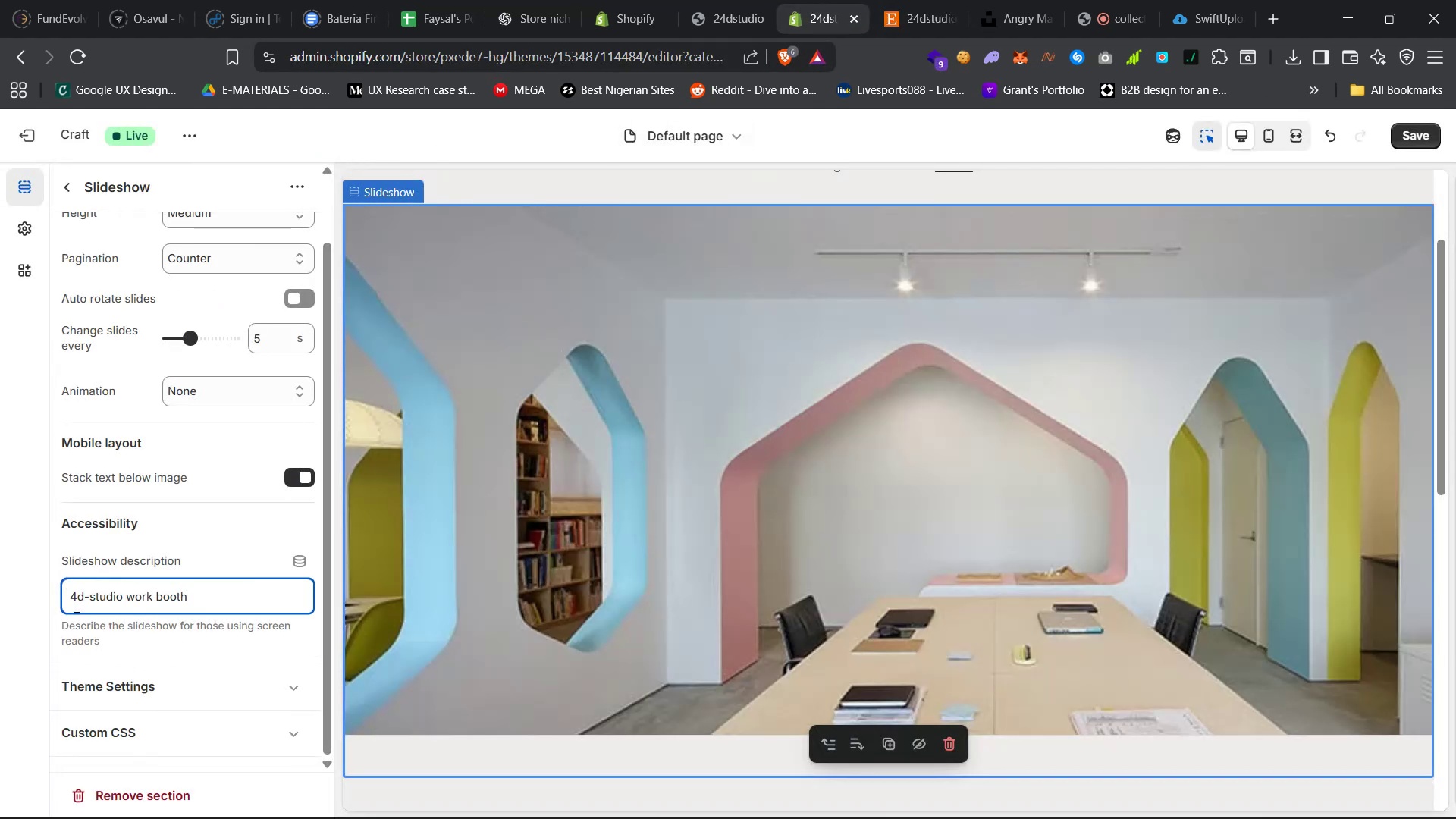 
left_click([71, 601])
 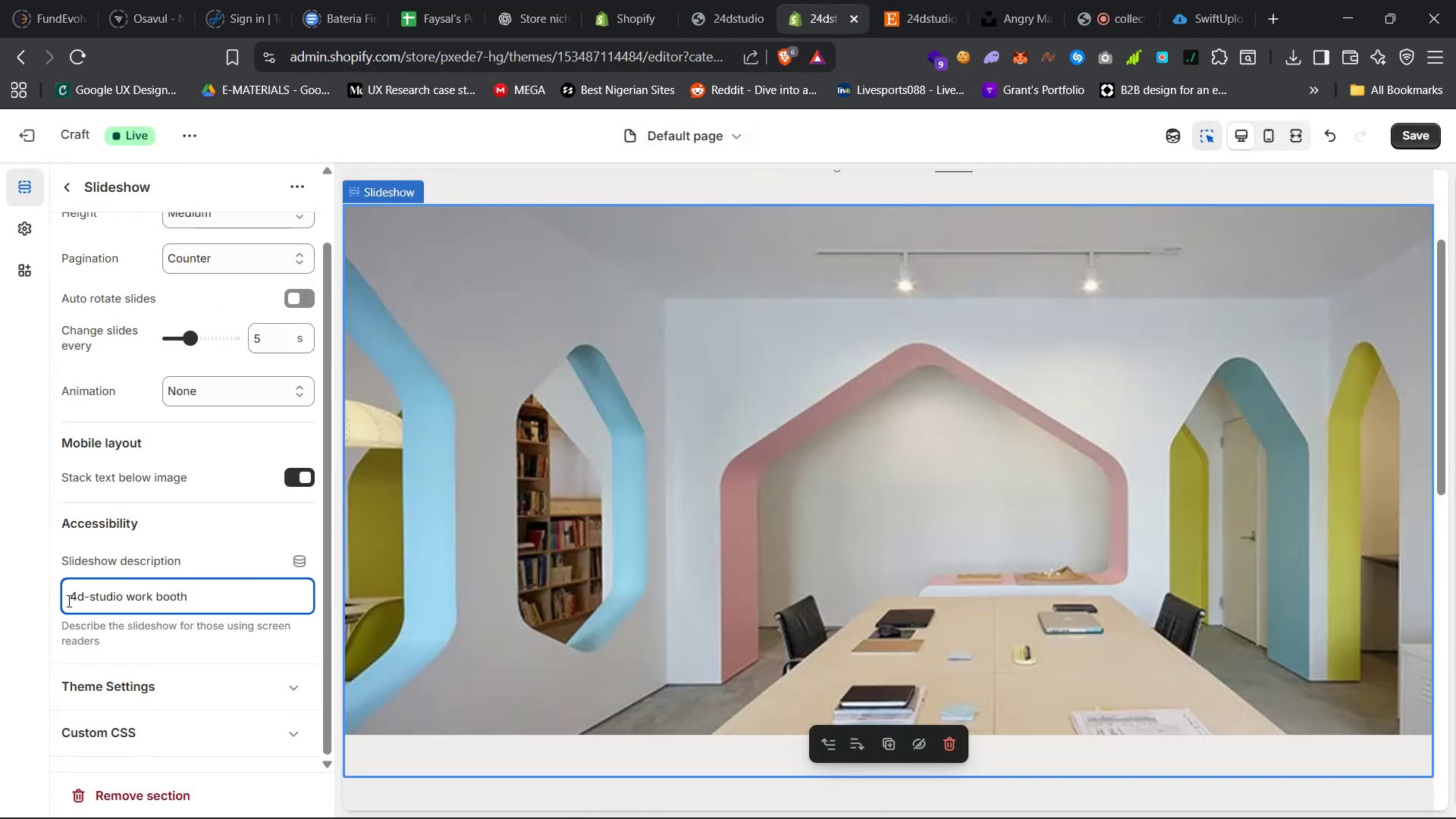 
key(2)
 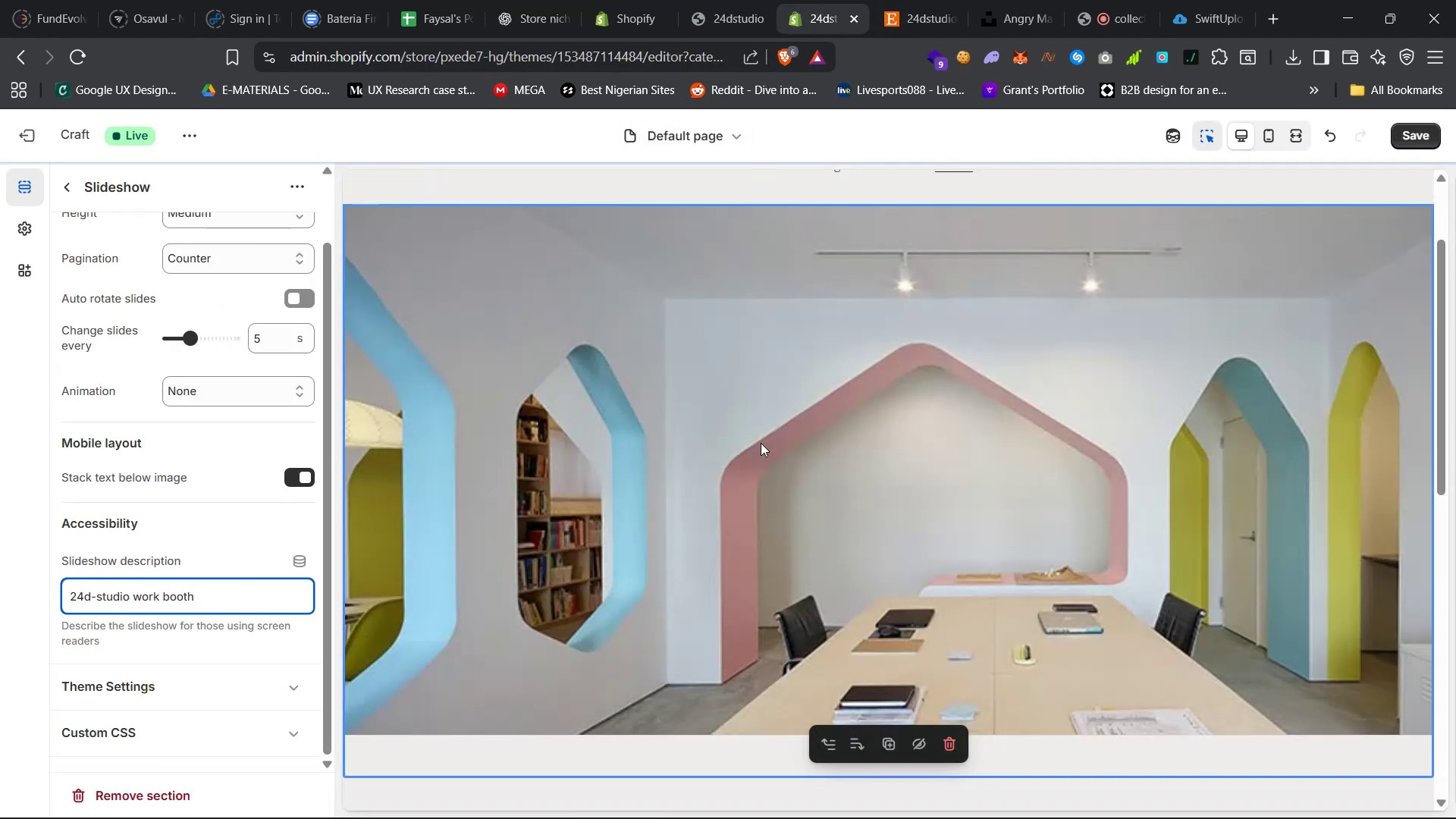 
scroll: coordinate [893, 515], scroll_direction: down, amount: 8.0
 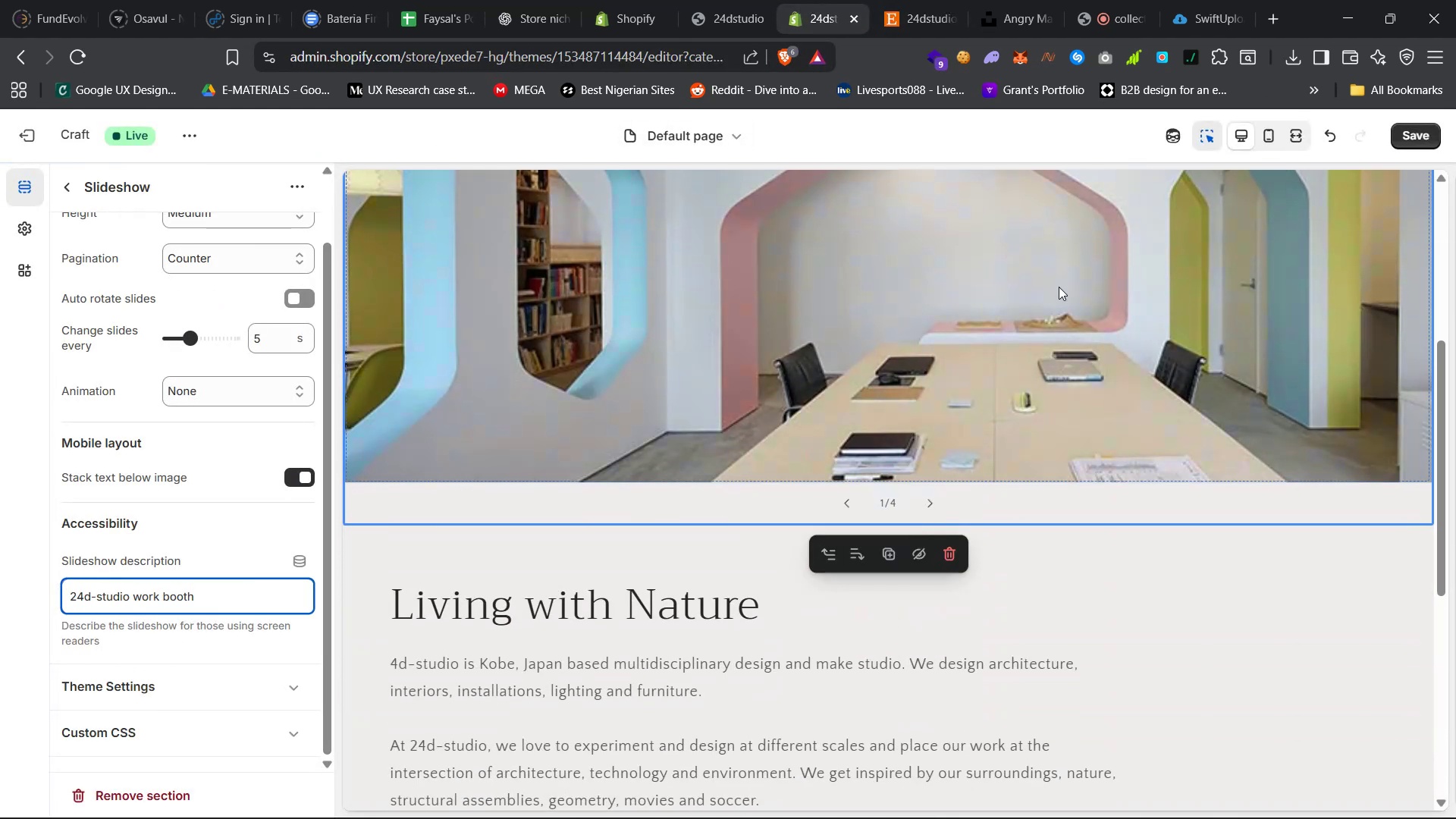 
left_click([984, 340])
 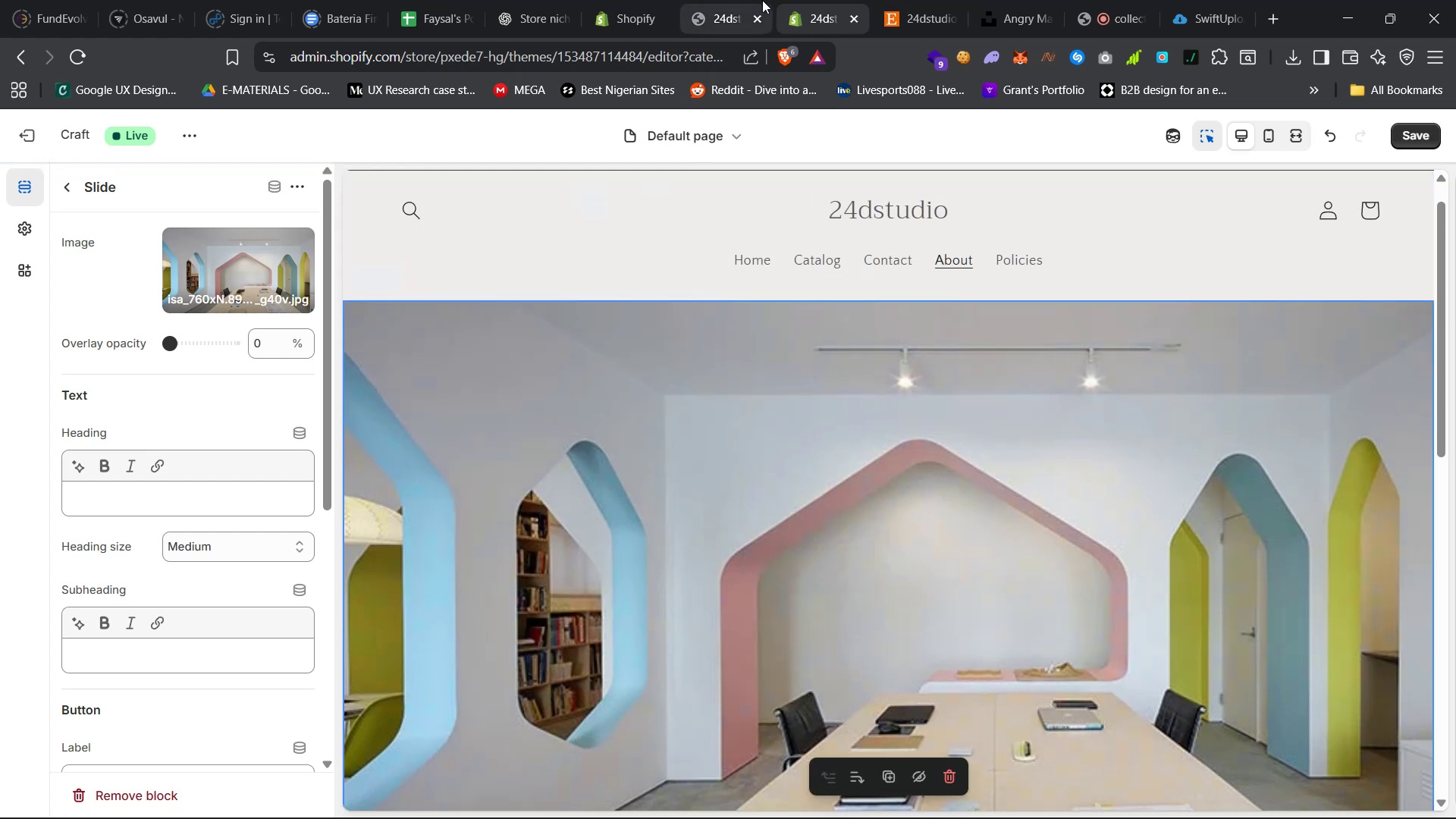 
left_click([890, 0])
 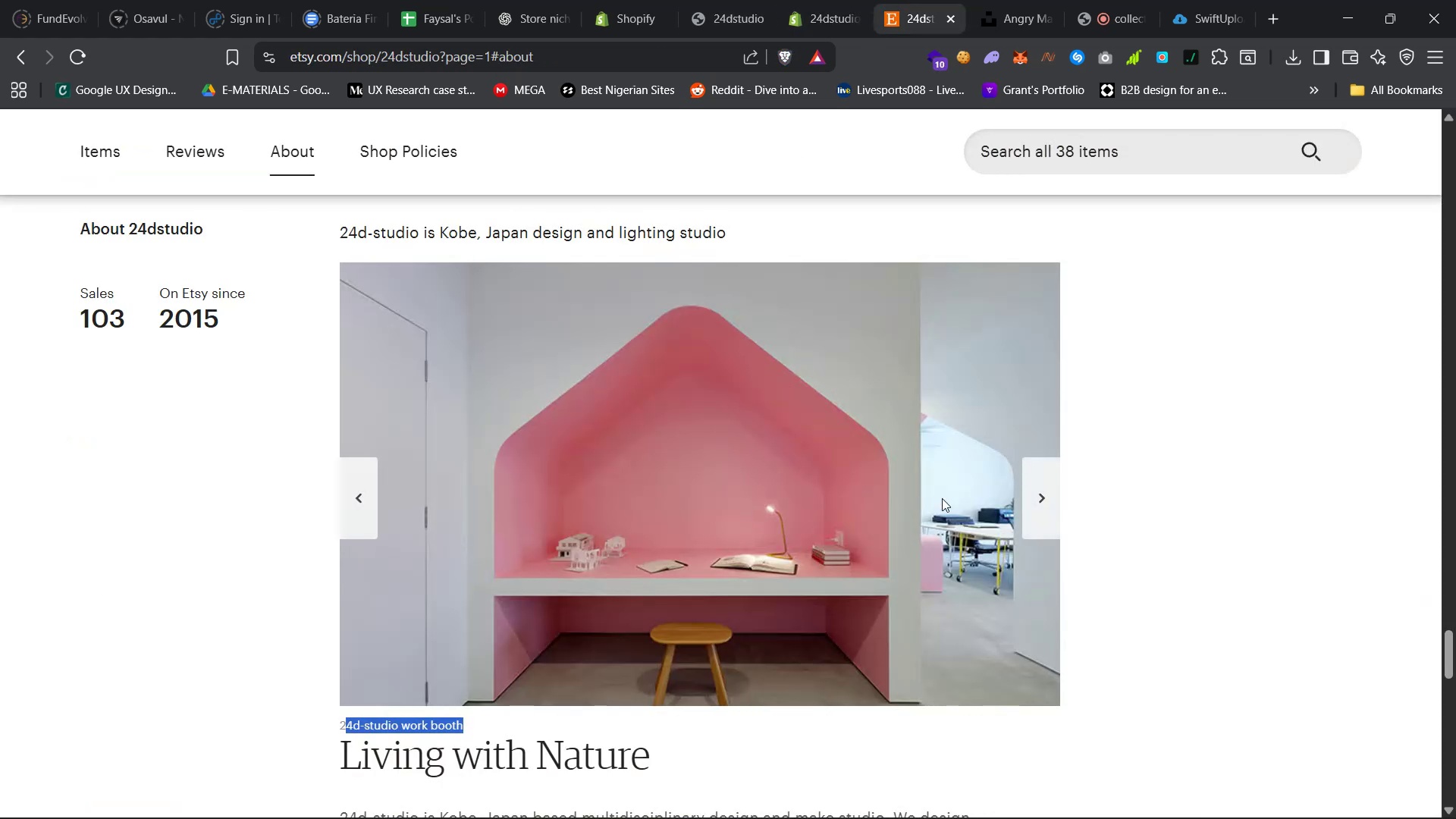 
left_click([1040, 482])
 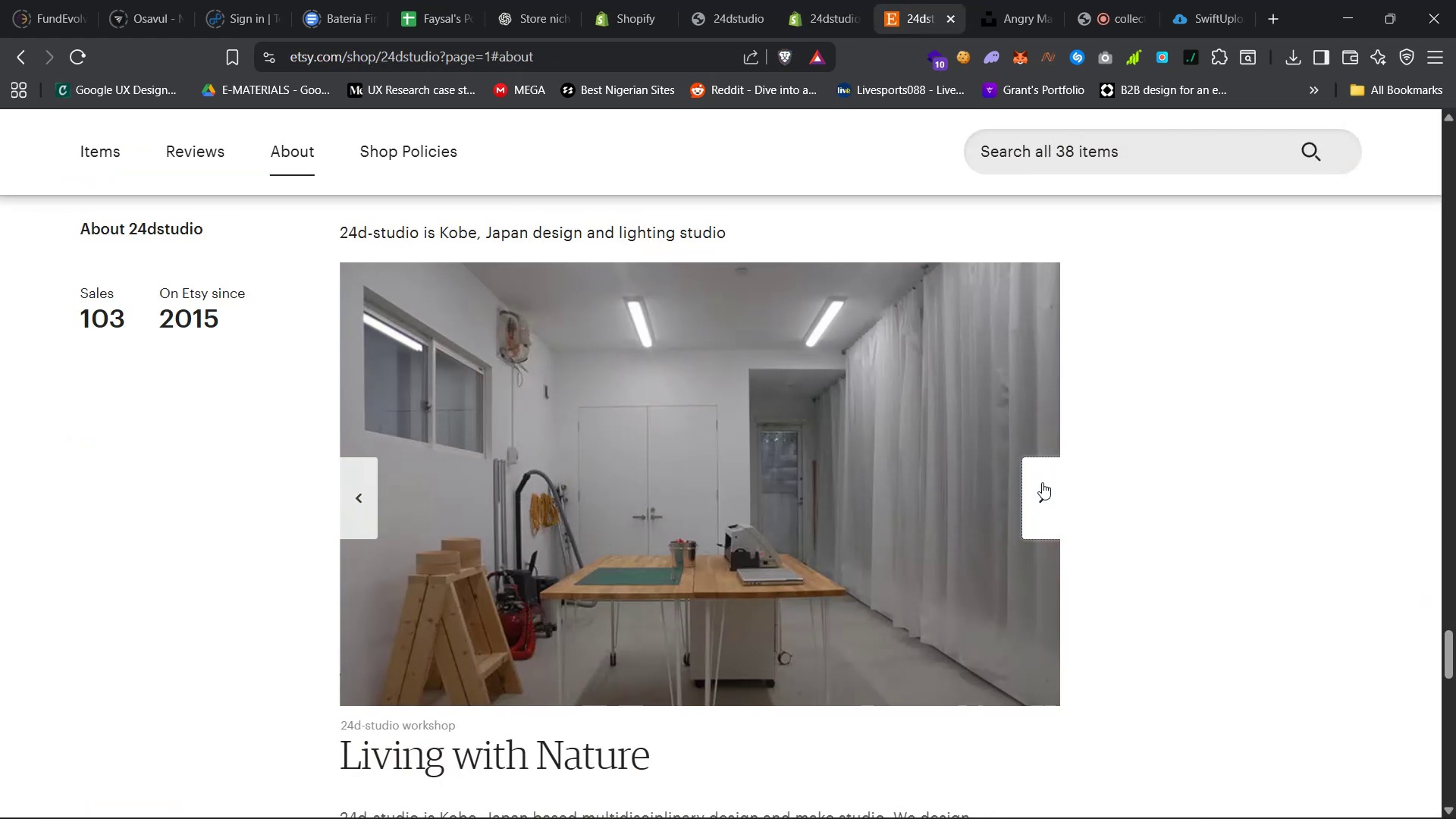 
left_click([1042, 482])
 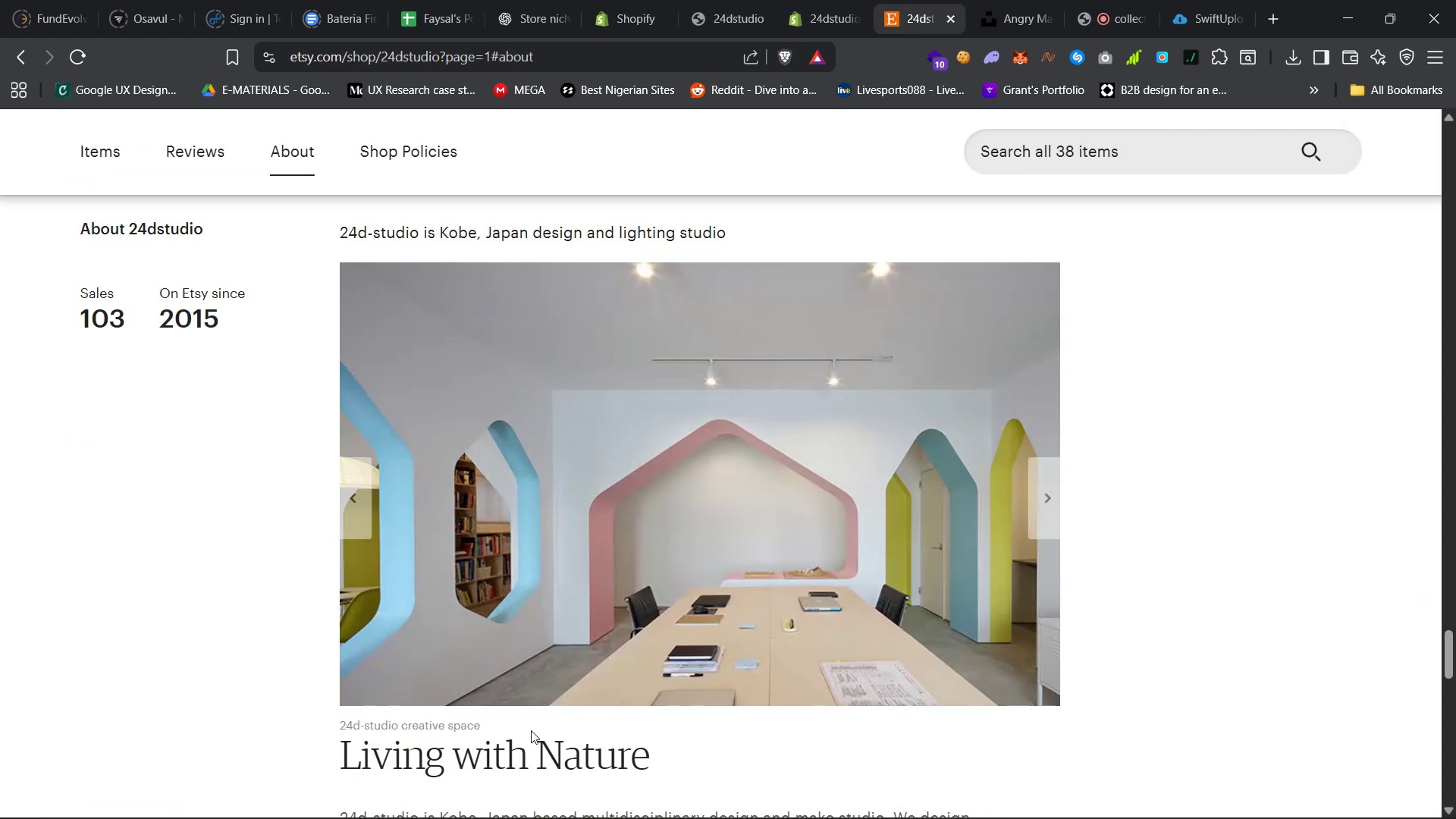 
left_click_drag(start_coordinate=[489, 723], to_coordinate=[337, 726])
 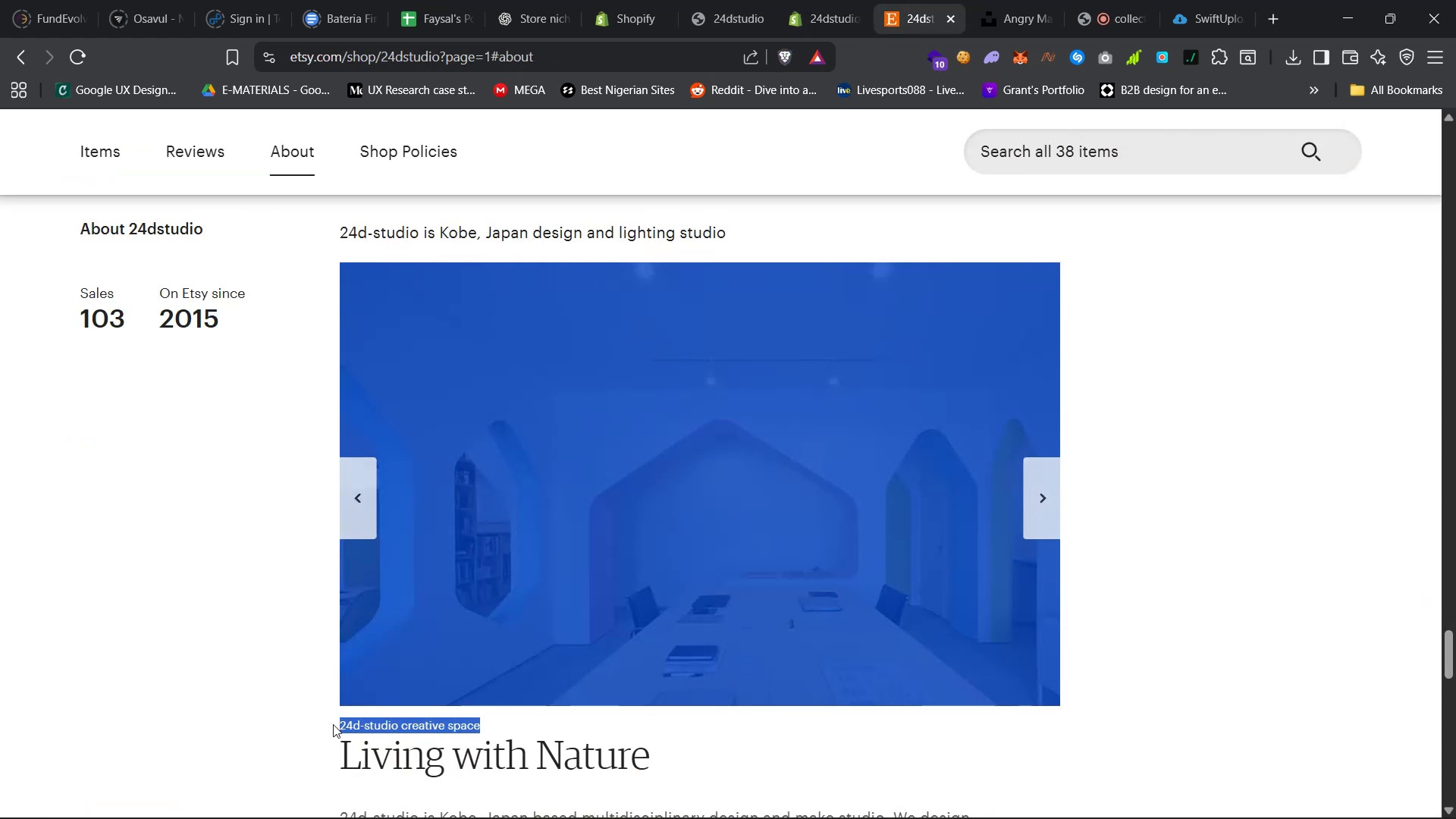 
left_click([324, 722])
 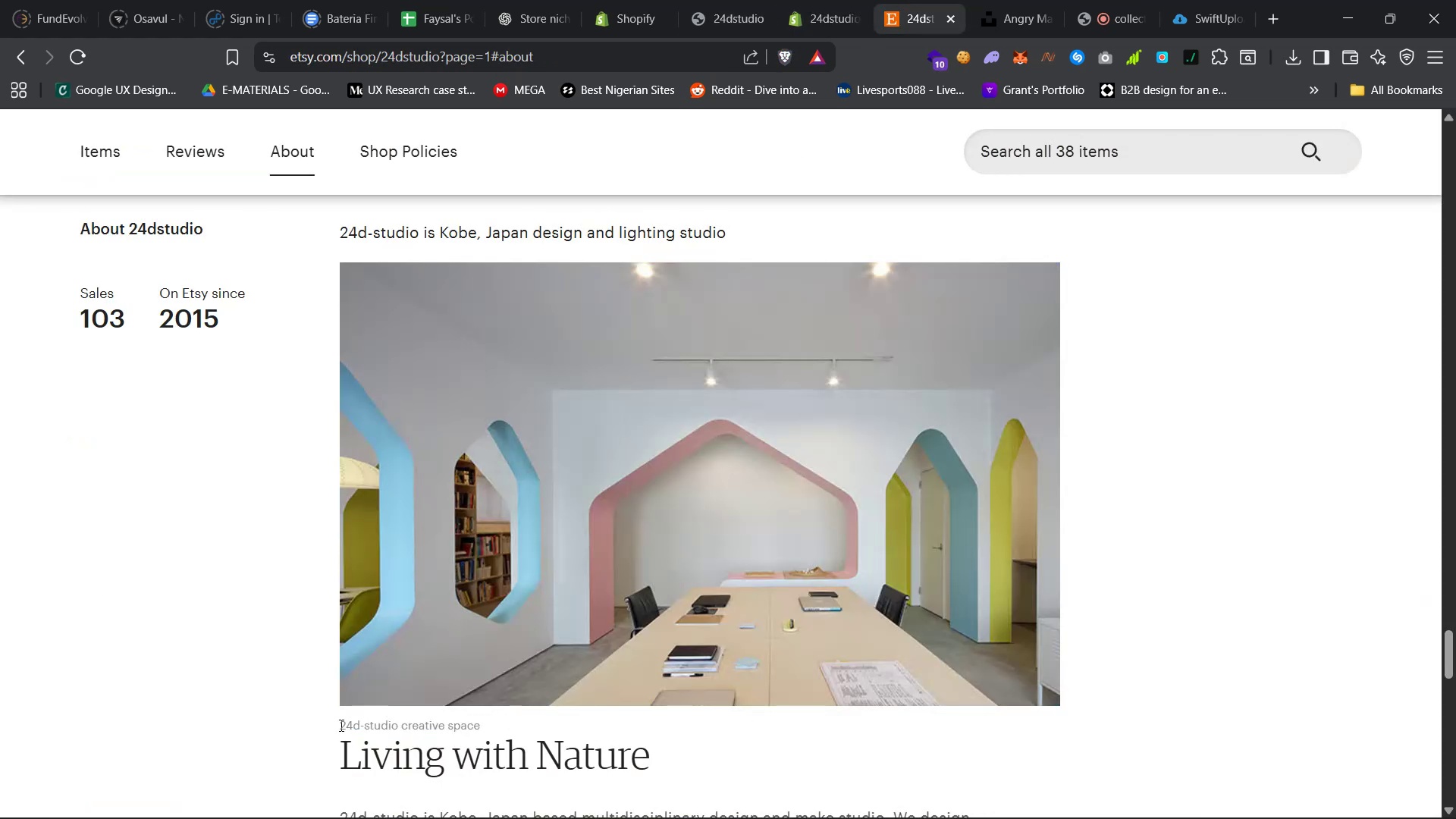 
left_click_drag(start_coordinate=[340, 726], to_coordinate=[483, 730])
 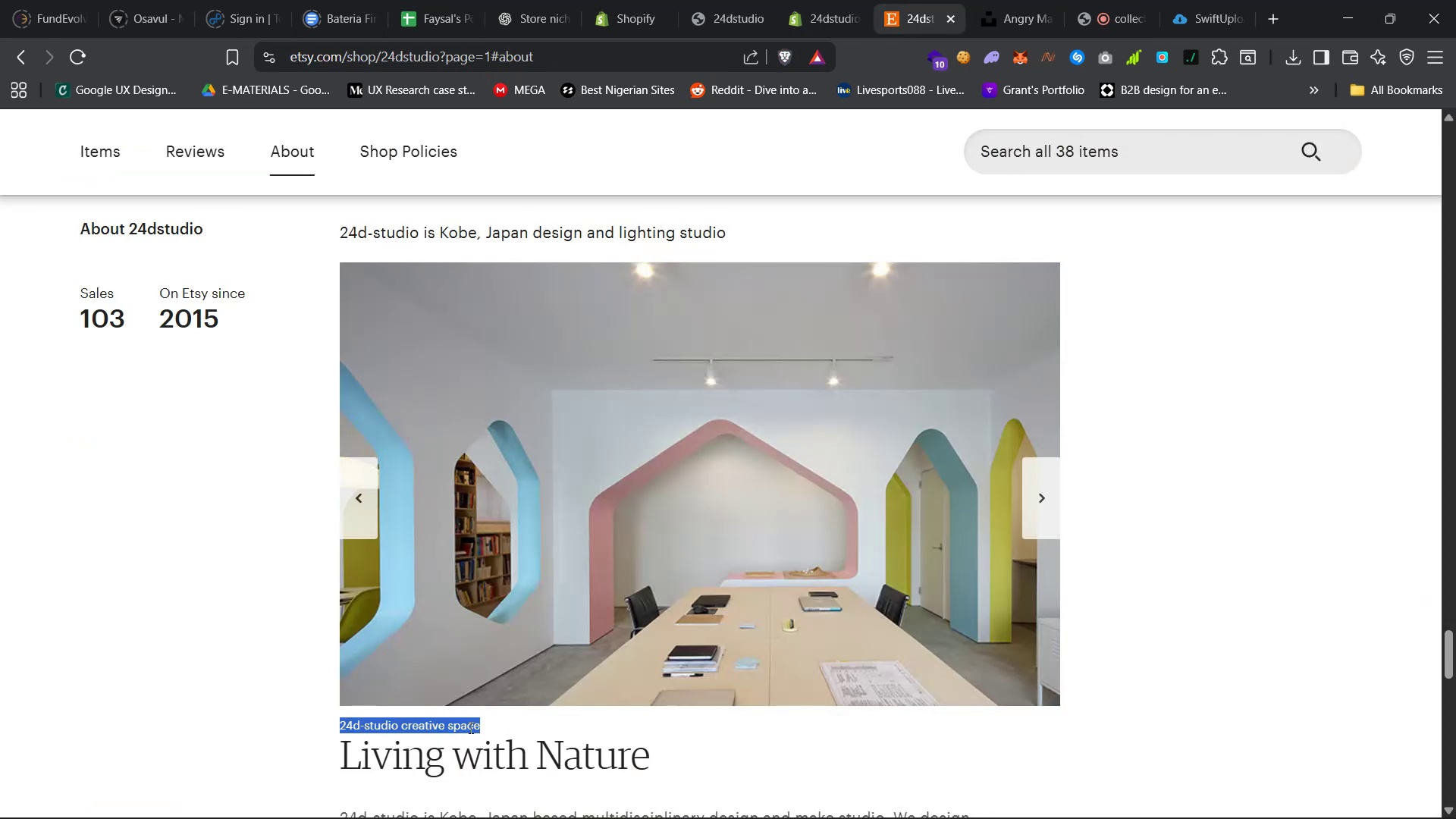 
right_click([469, 727])
 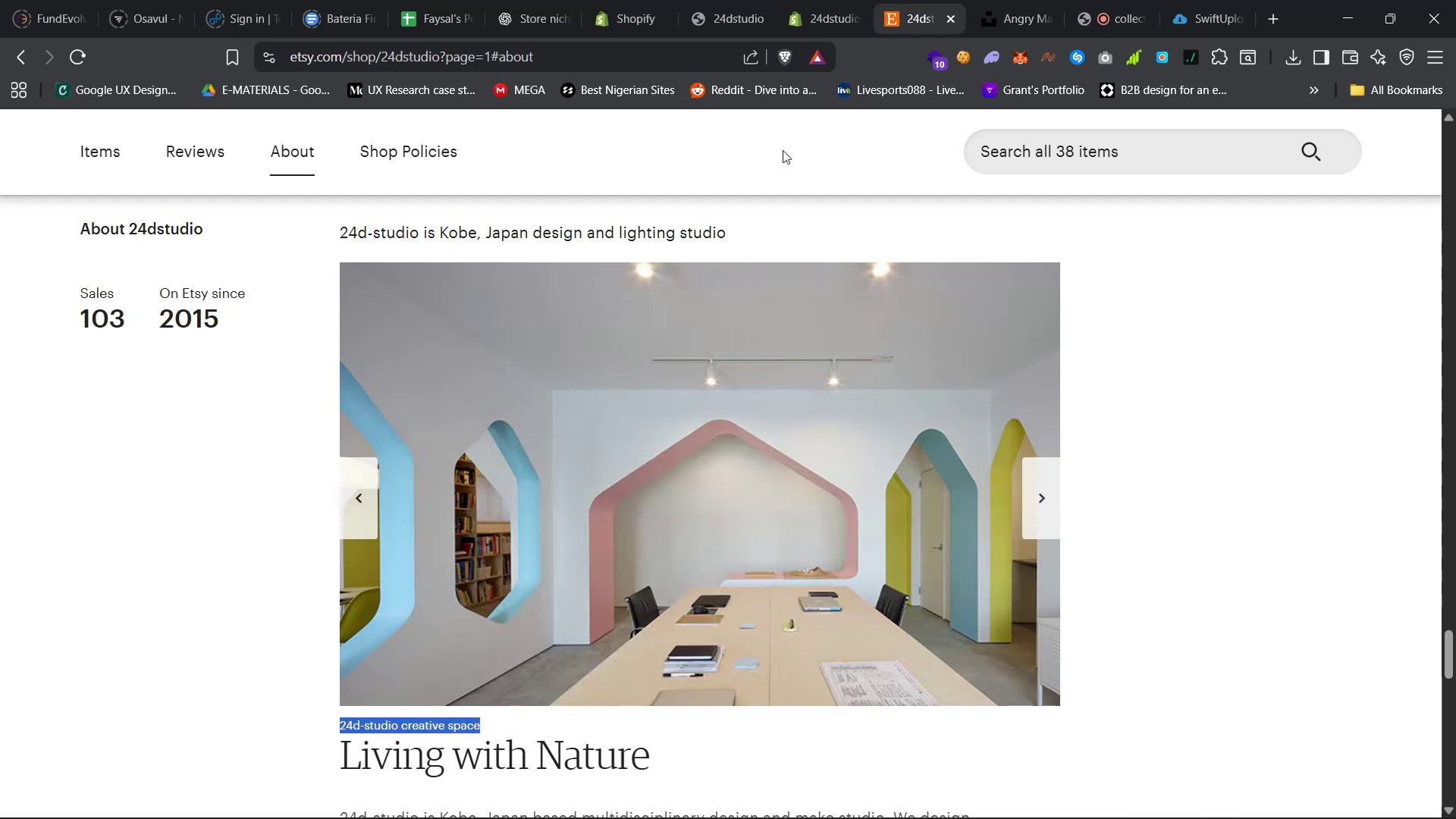 
left_click([817, 0])
 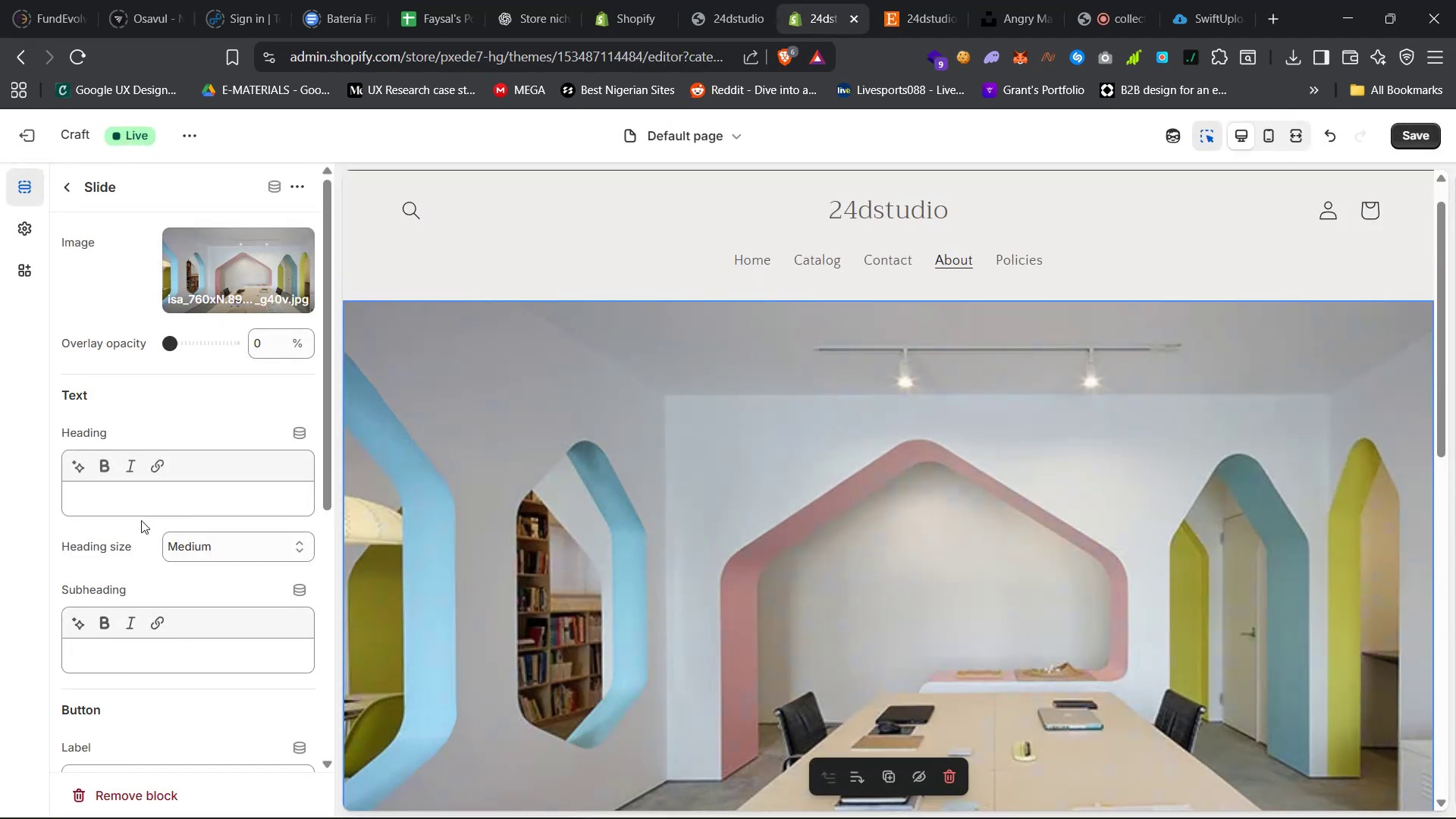 
scroll: coordinate [230, 651], scroll_direction: down, amount: 12.0
 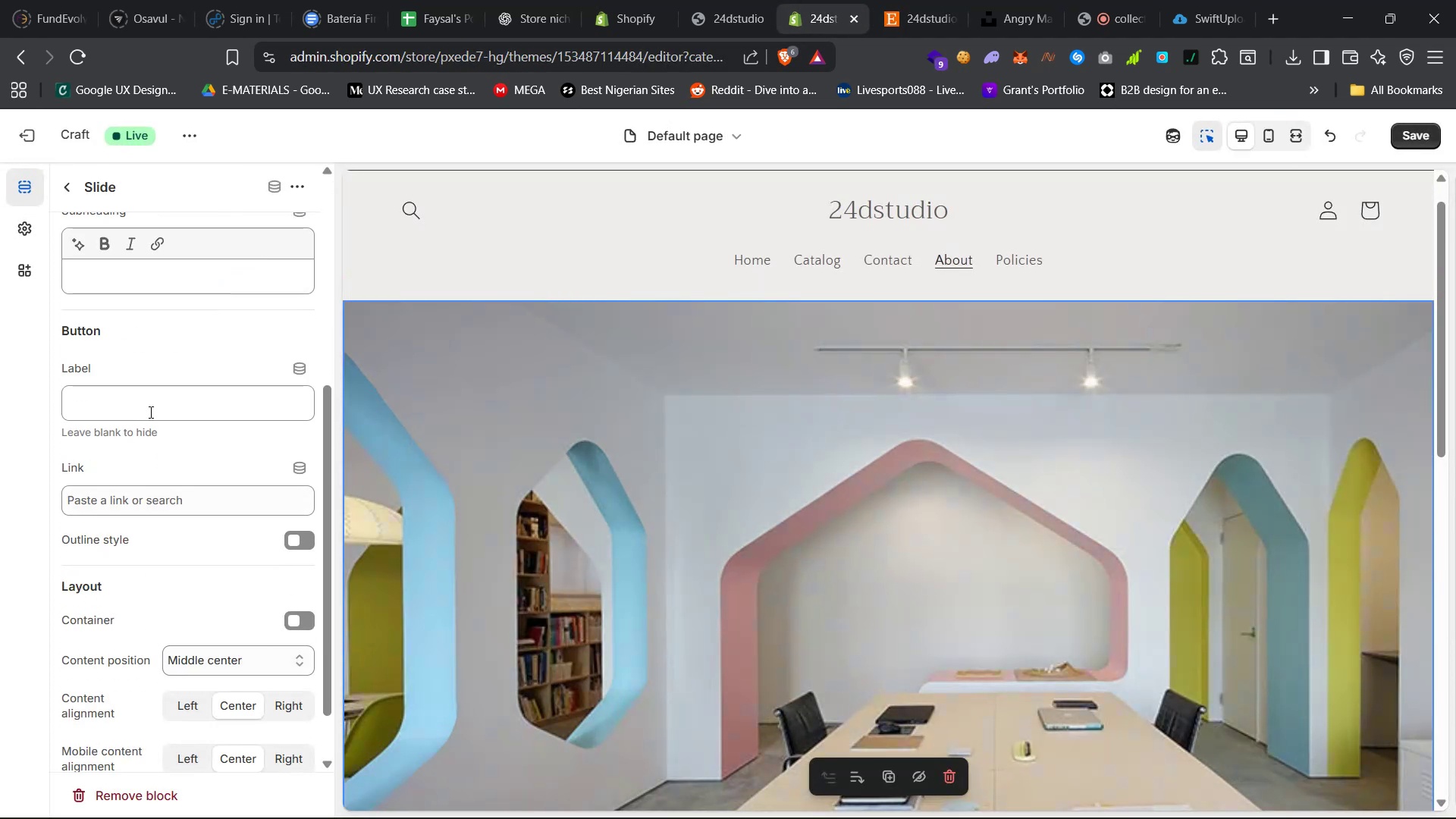 
scroll: coordinate [571, 581], scroll_direction: none, amount: 0.0
 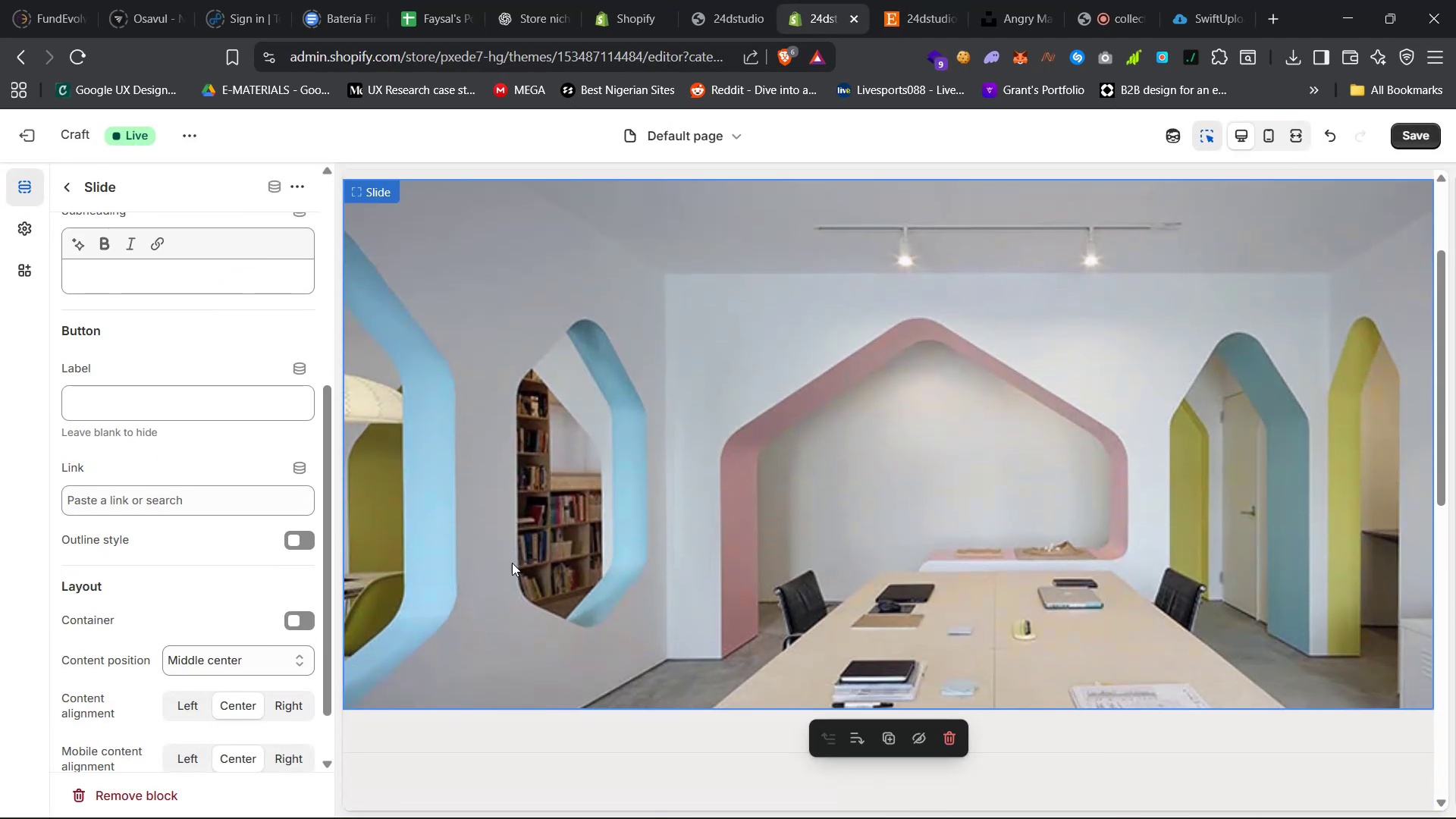 
scroll: coordinate [200, 601], scroll_direction: down, amount: 23.0
 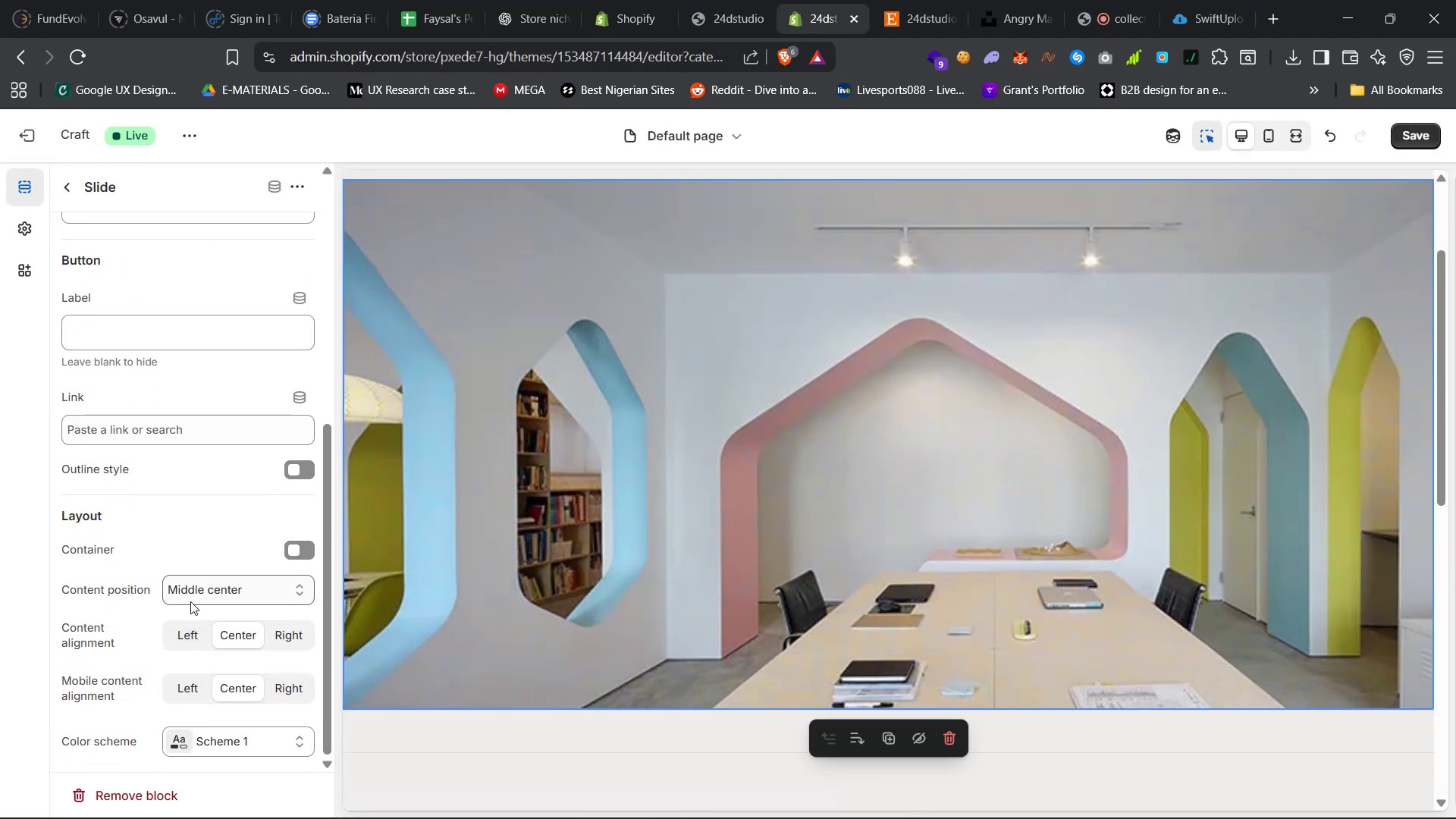 
scroll: coordinate [190, 601], scroll_direction: up, amount: 17.0
 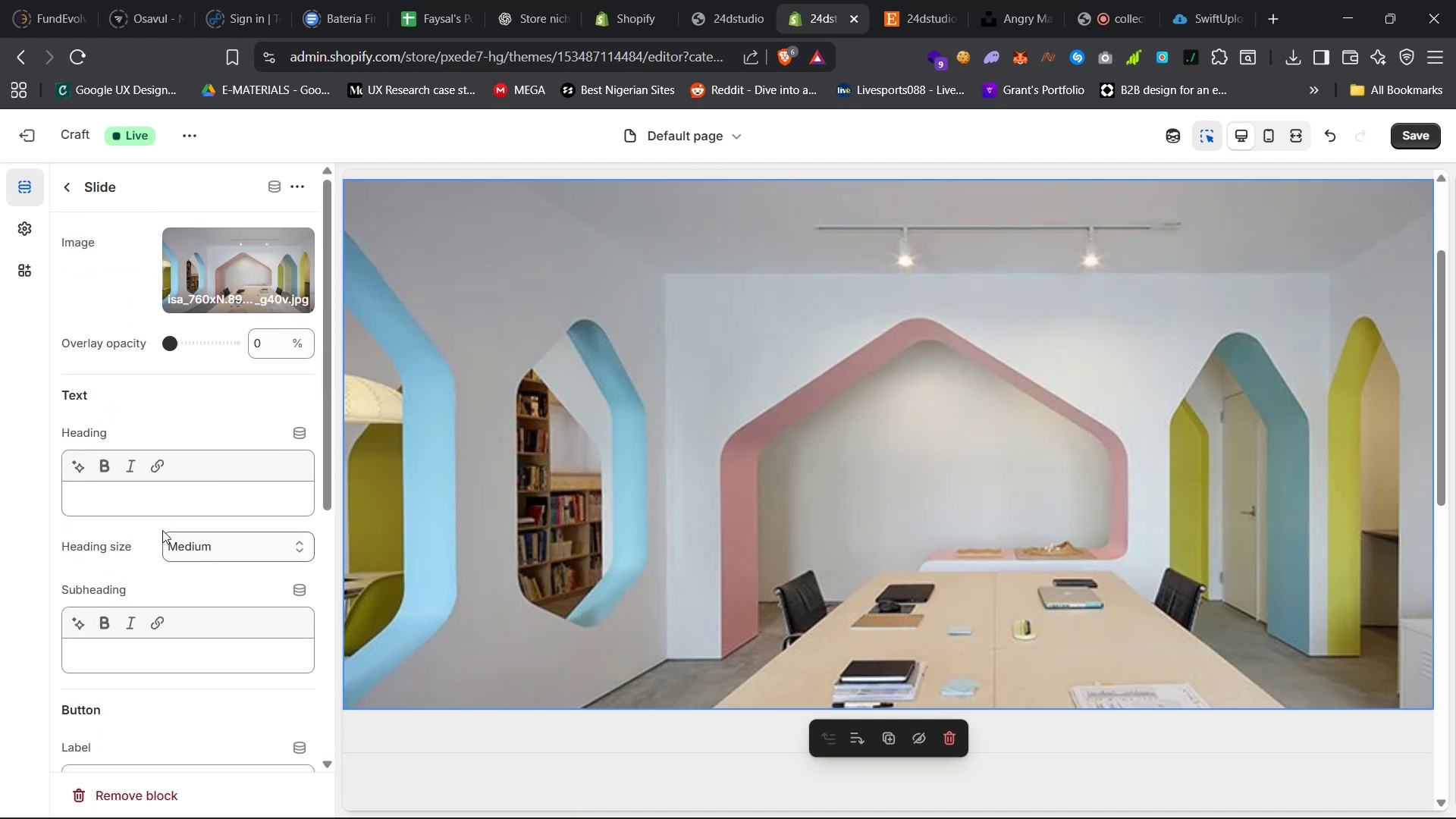 
left_click([175, 503])
 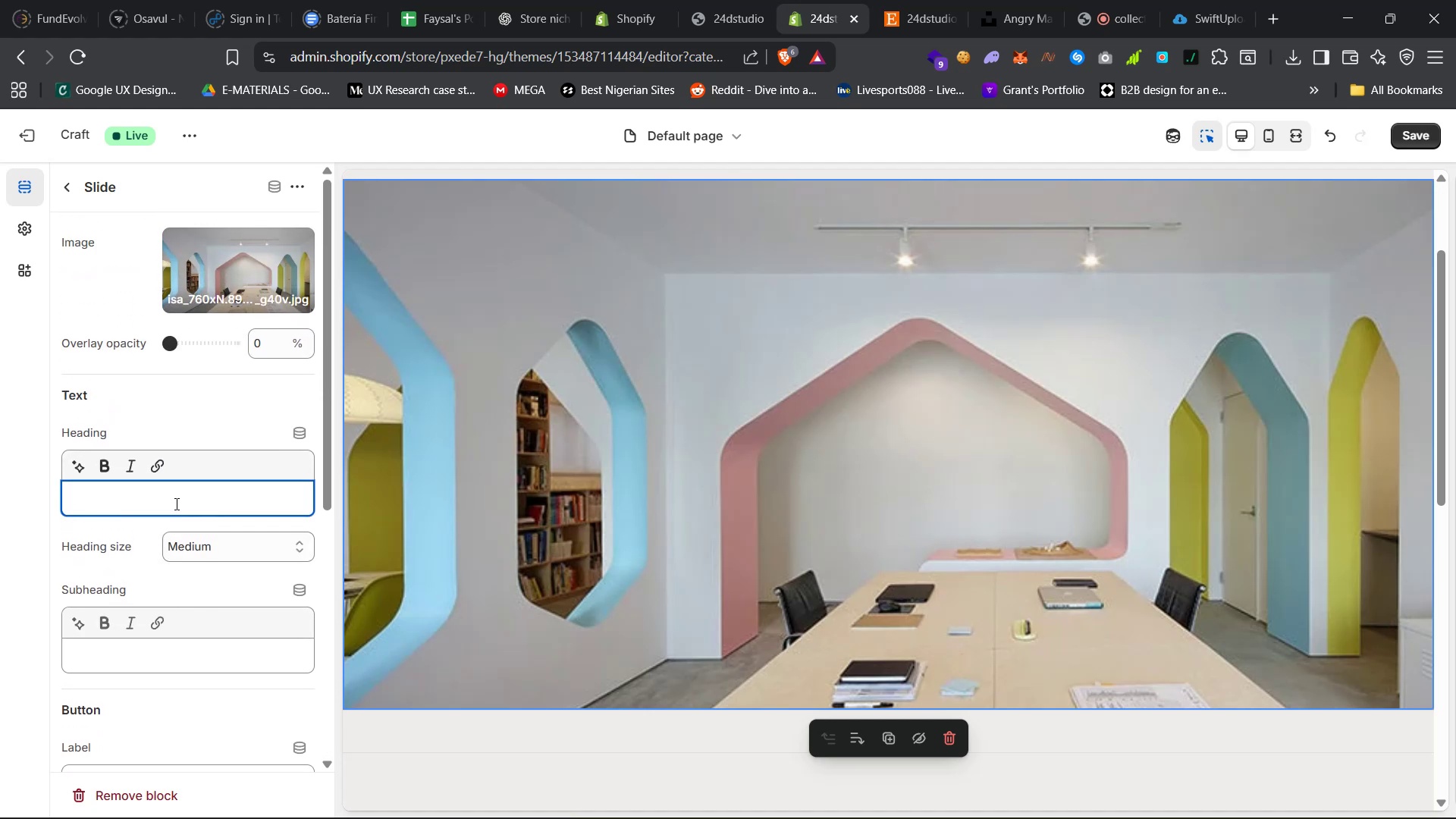 
hold_key(key=J, duration=0.94)
 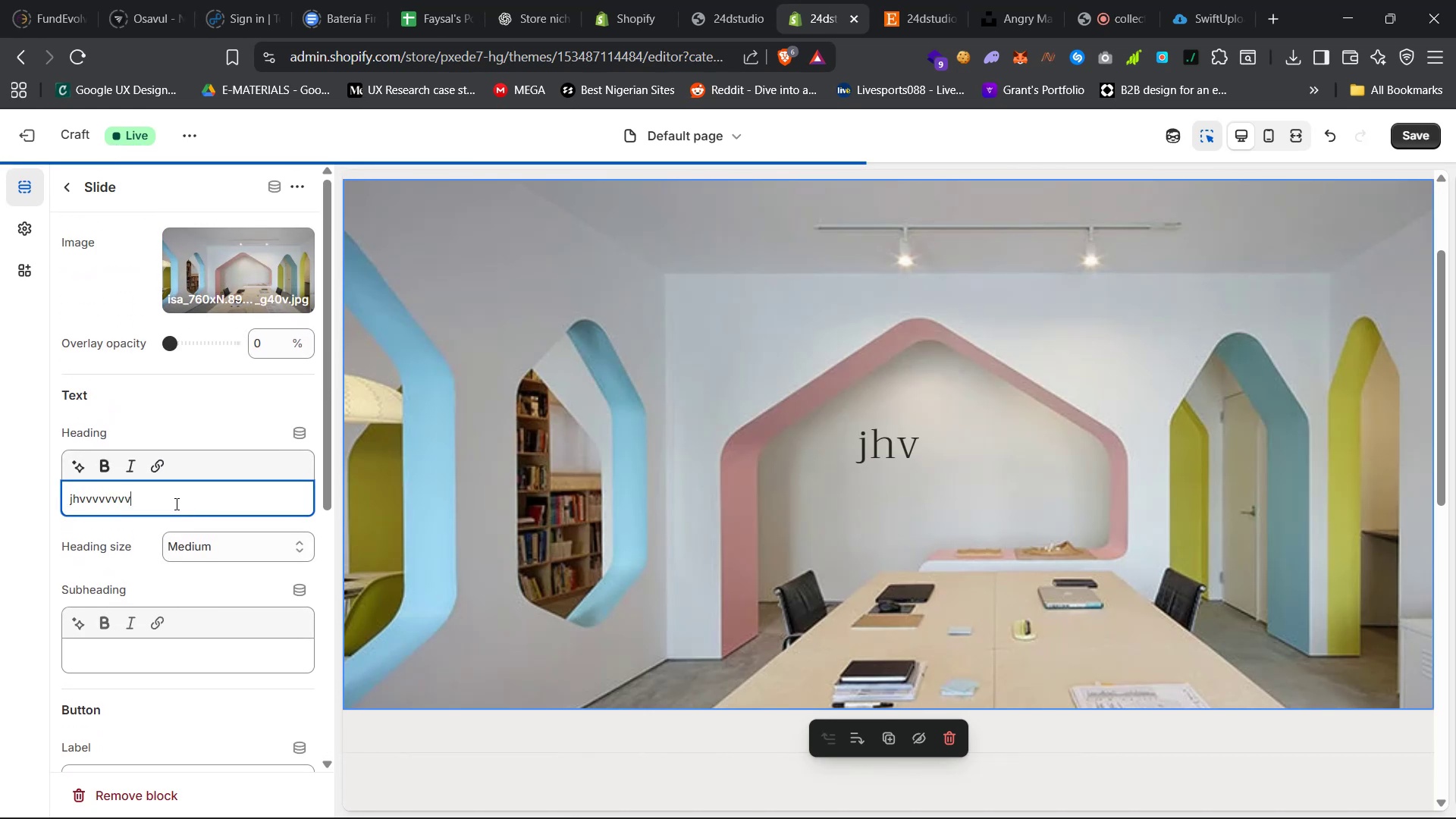 
hold_key(key=H, duration=0.86)
 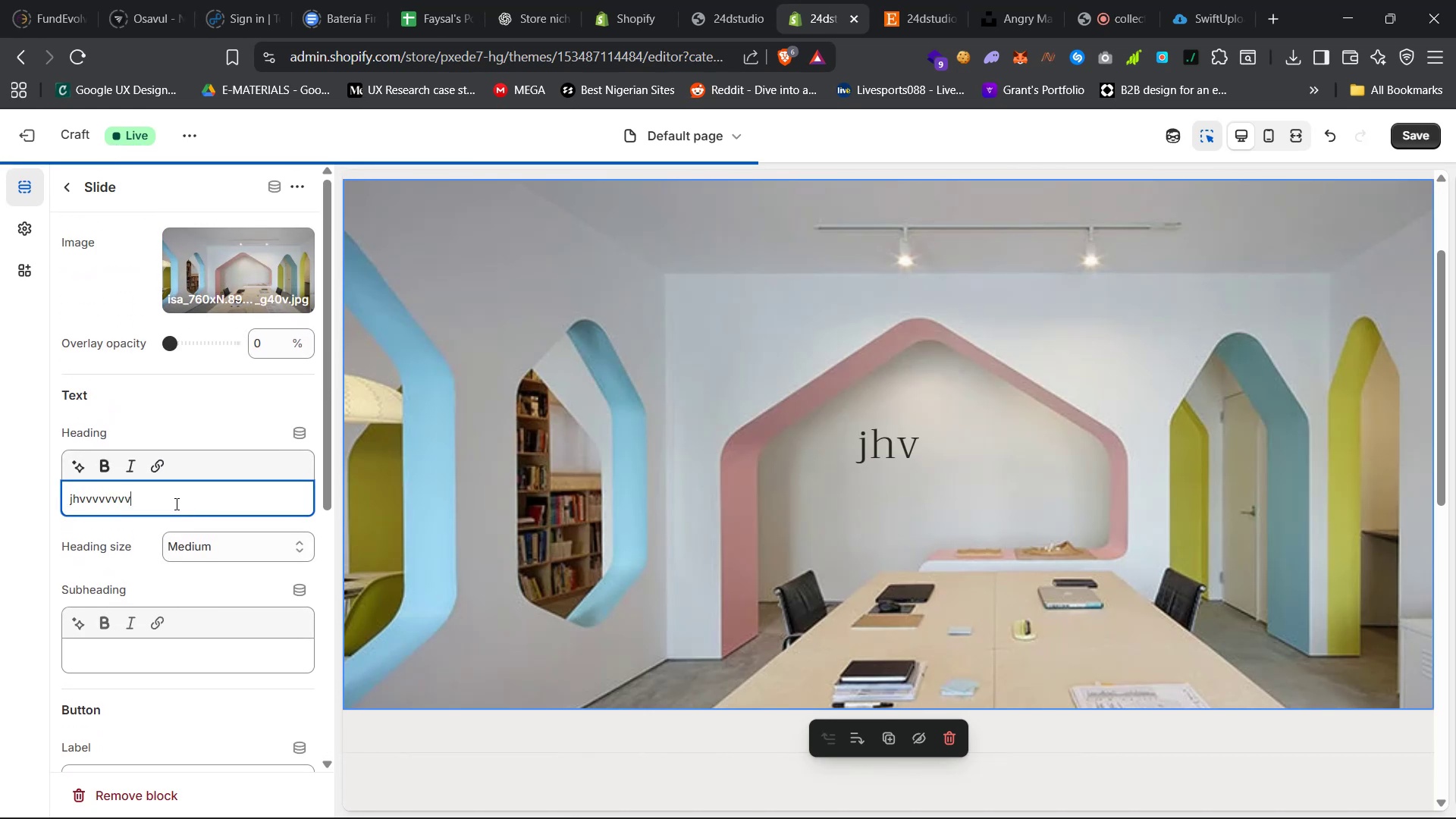 
hold_key(key=V, duration=0.75)
 